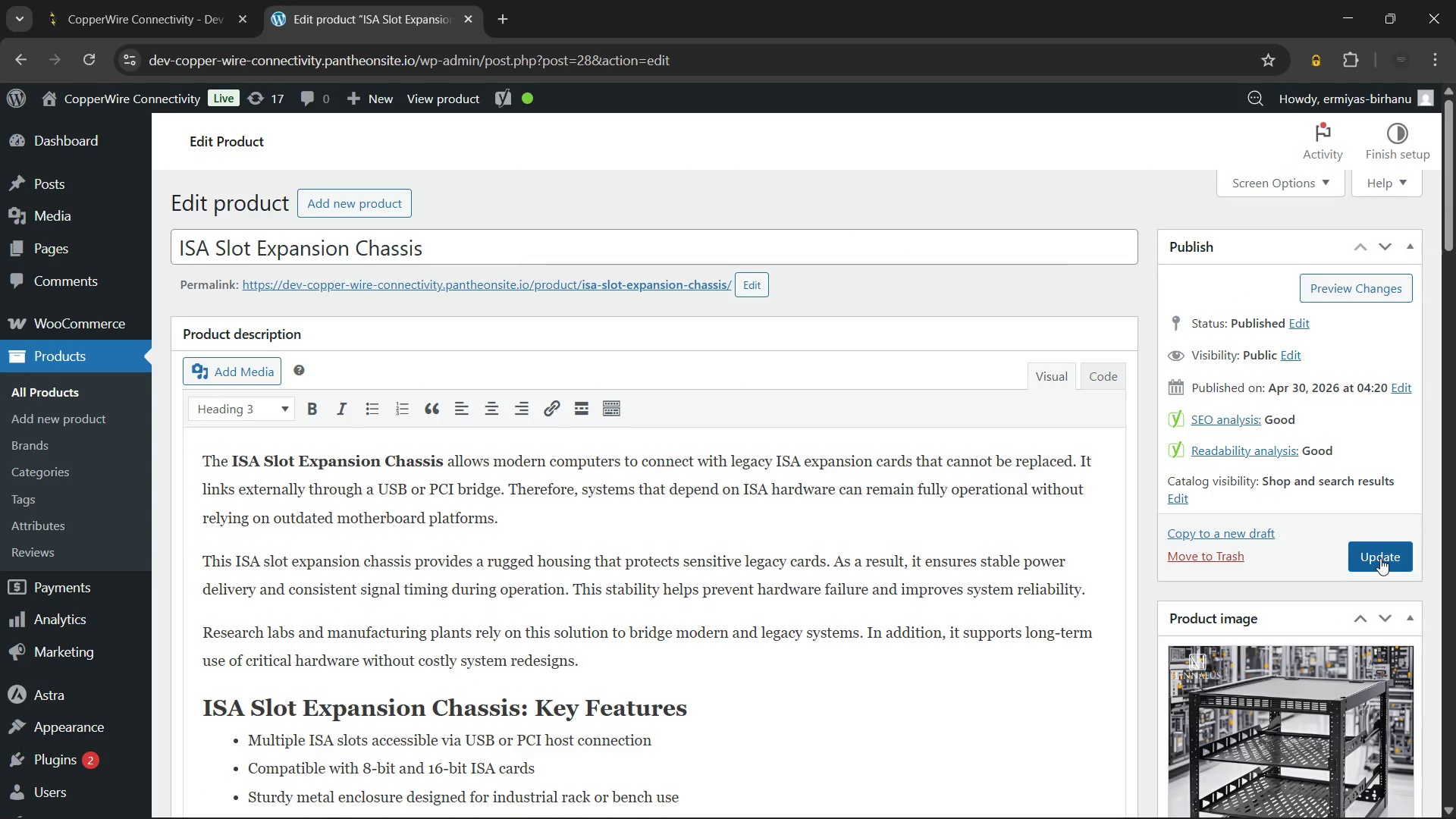 
left_click([1384, 553])
 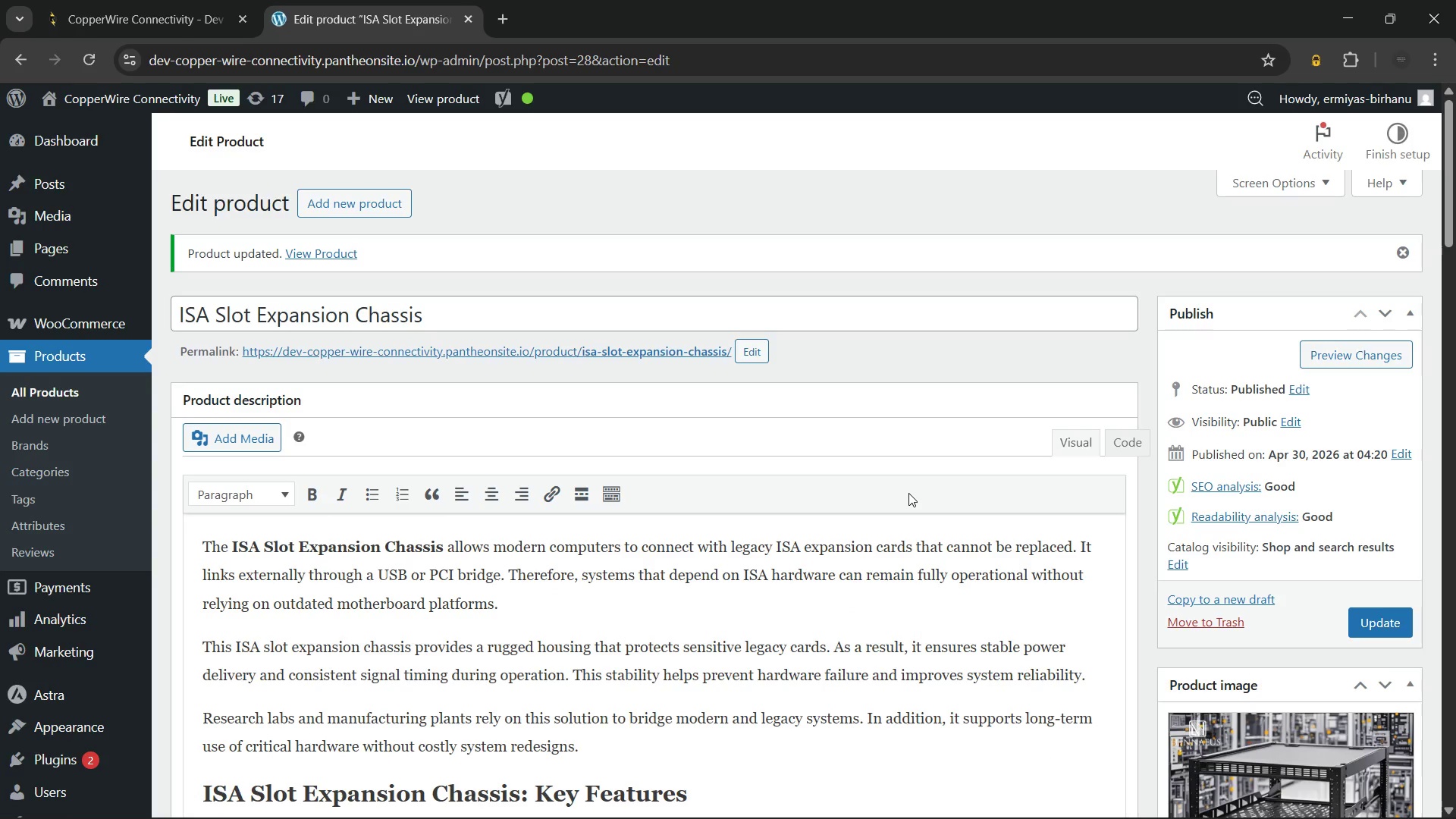 
wait(20.53)
 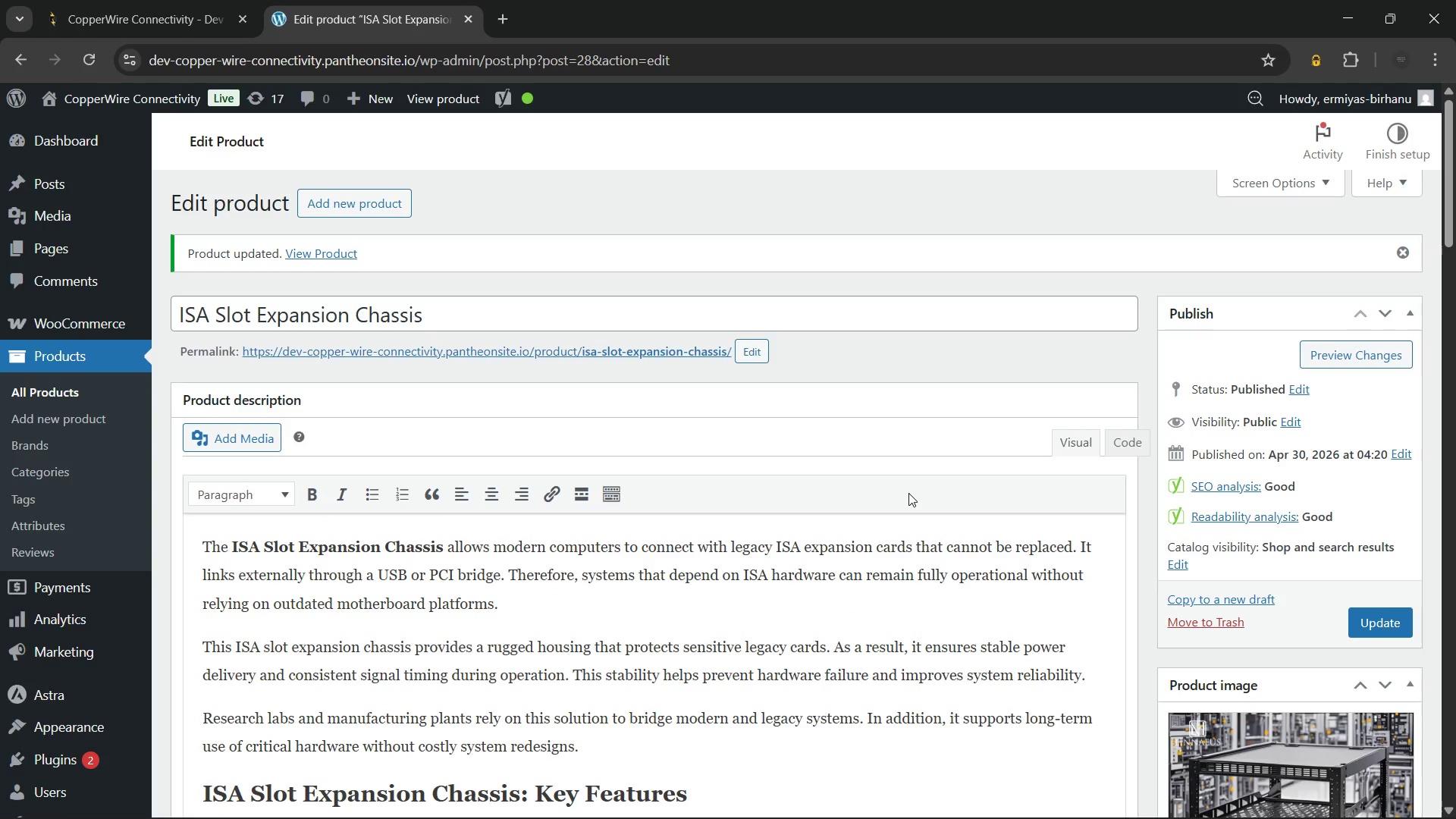 
scroll: coordinate [670, 597], scroll_direction: up, amount: 5.0
 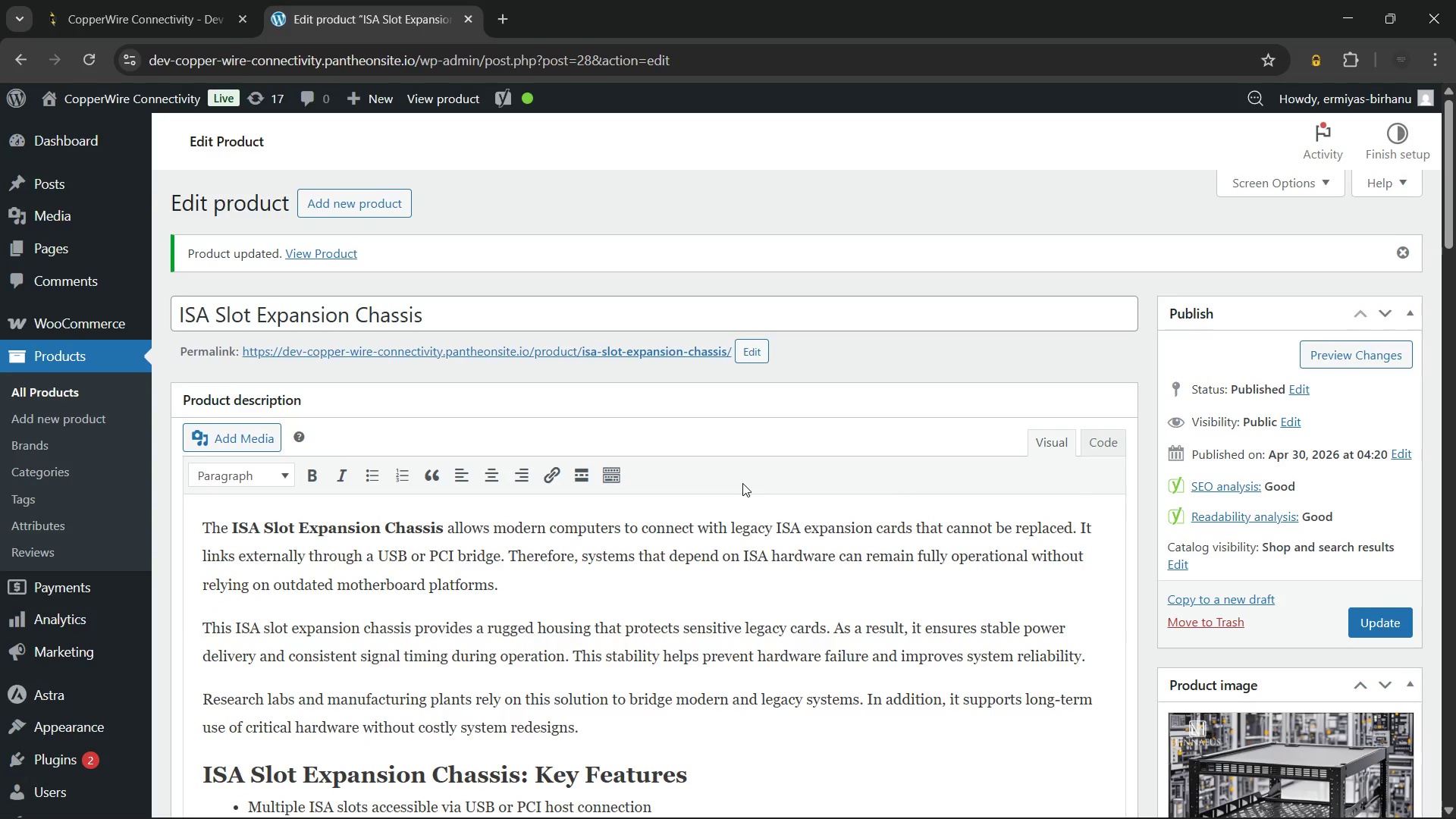 
scroll: coordinate [742, 483], scroll_direction: down, amount: 5.0
 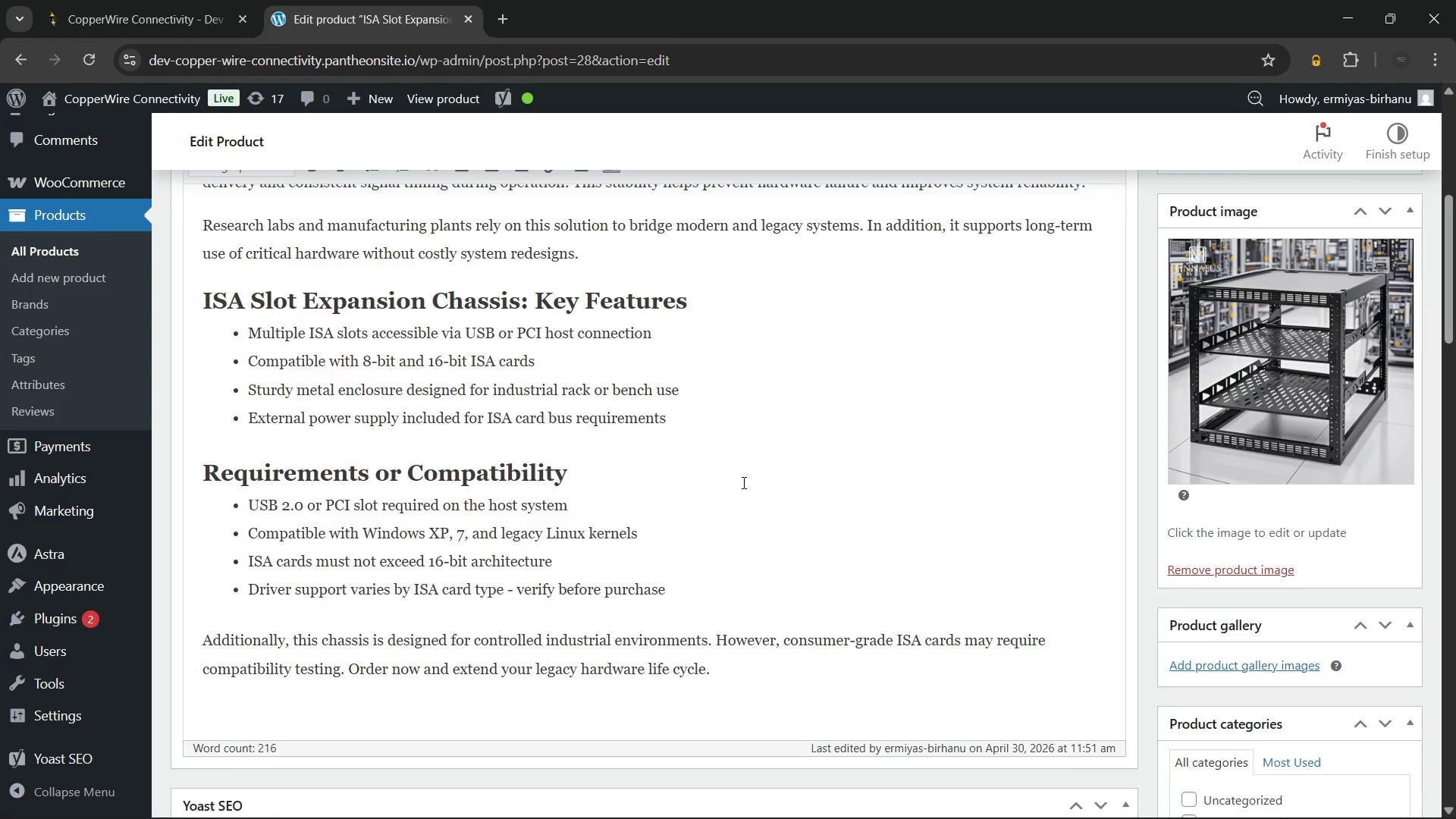 
scroll: coordinate [745, 480], scroll_direction: up, amount: 9.0
 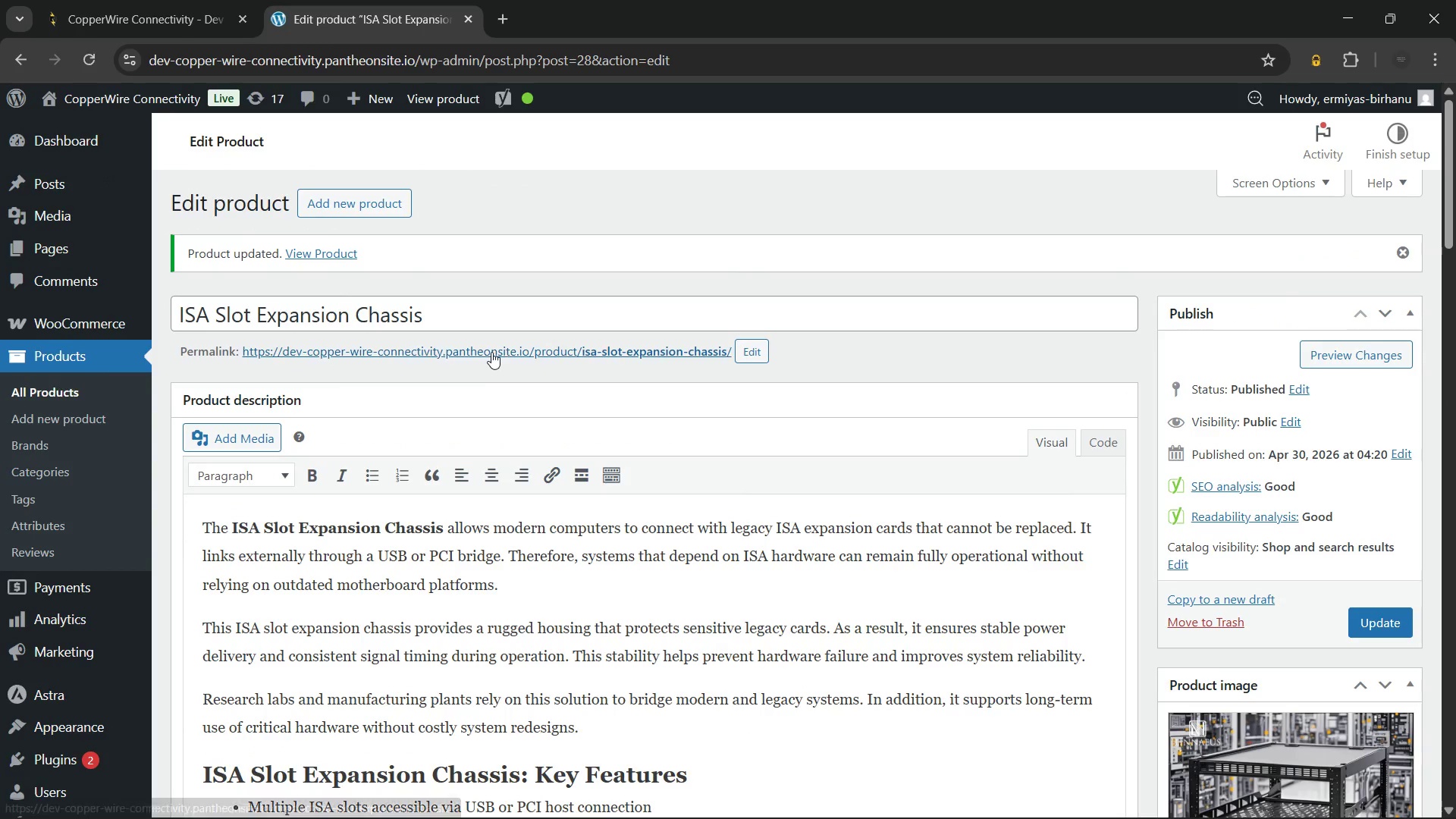 
hold_key(key=ControlLeft, duration=0.77)
left_click([491, 351])
 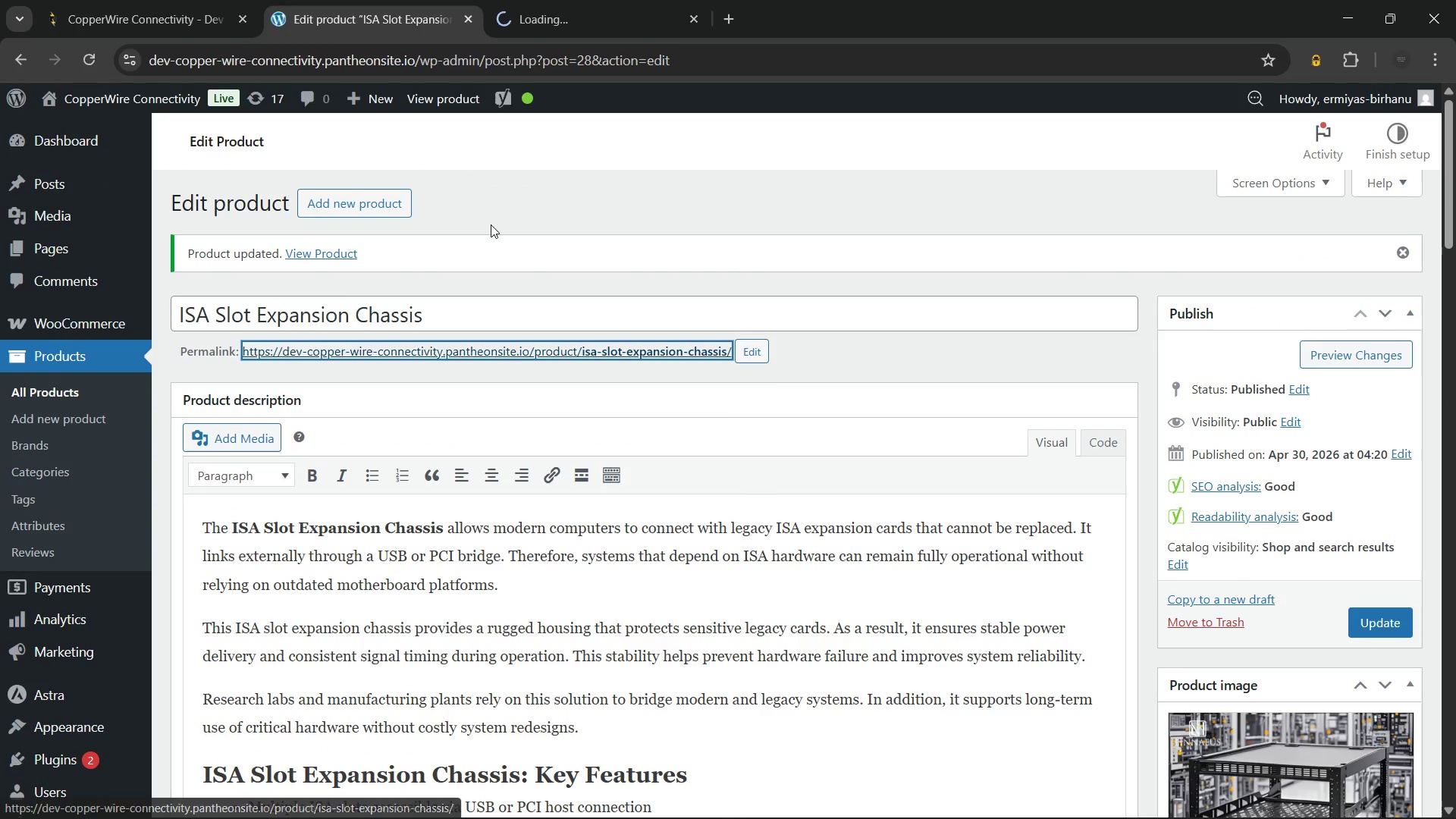 
left_click([491, 224])
 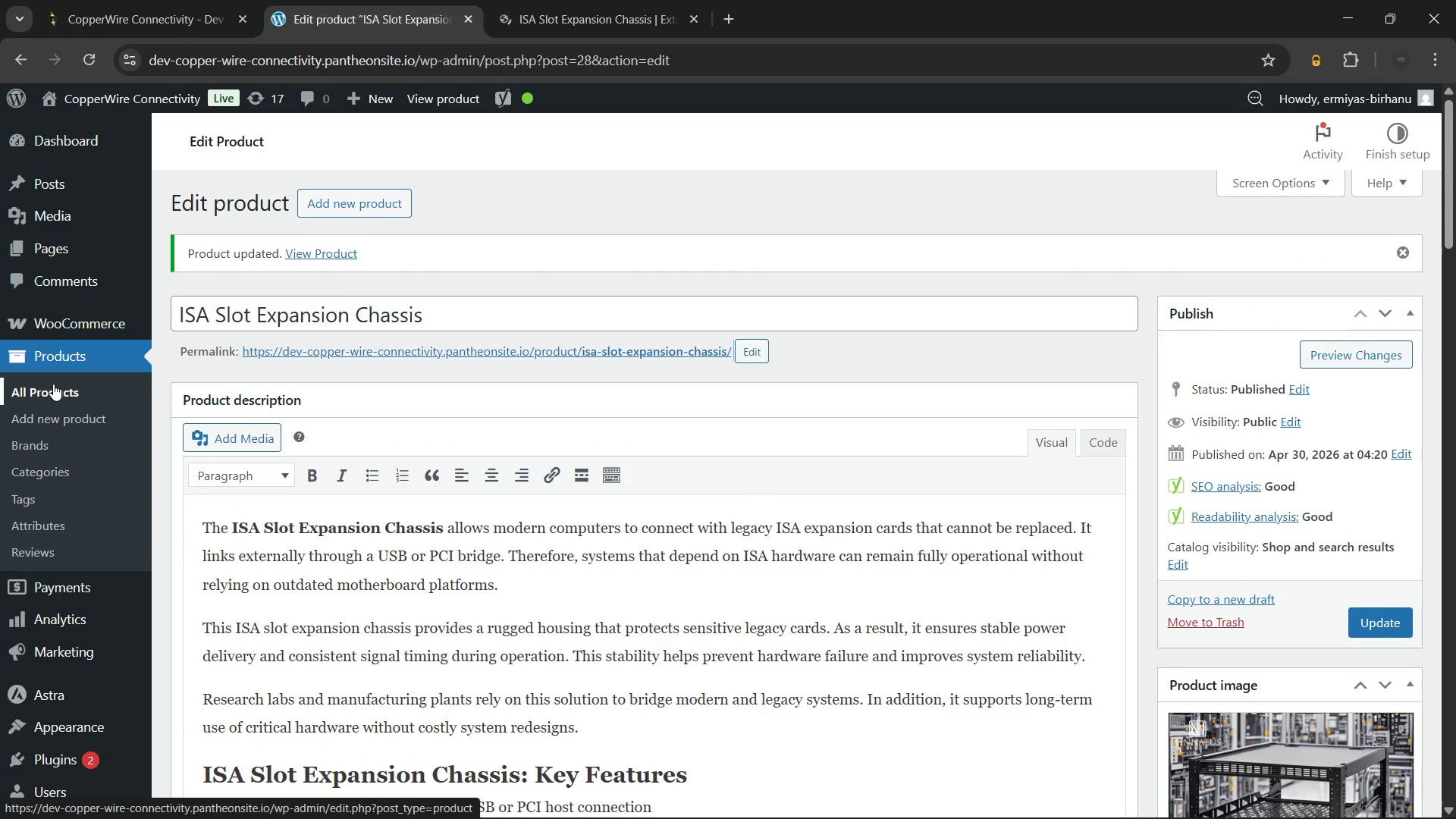 
scroll: coordinate [379, 461], scroll_direction: down, amount: 14.0
 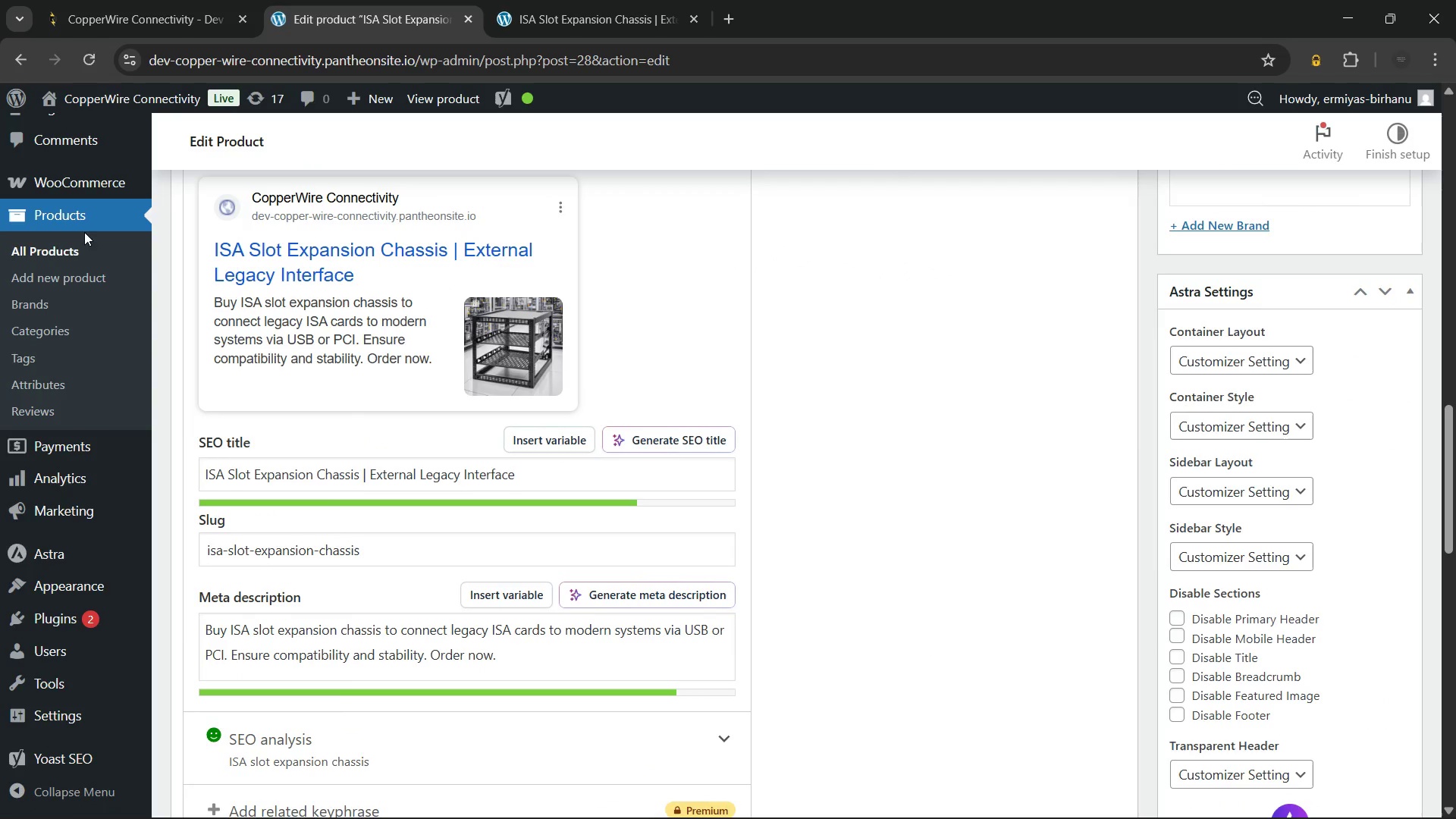 
left_click([77, 253])
 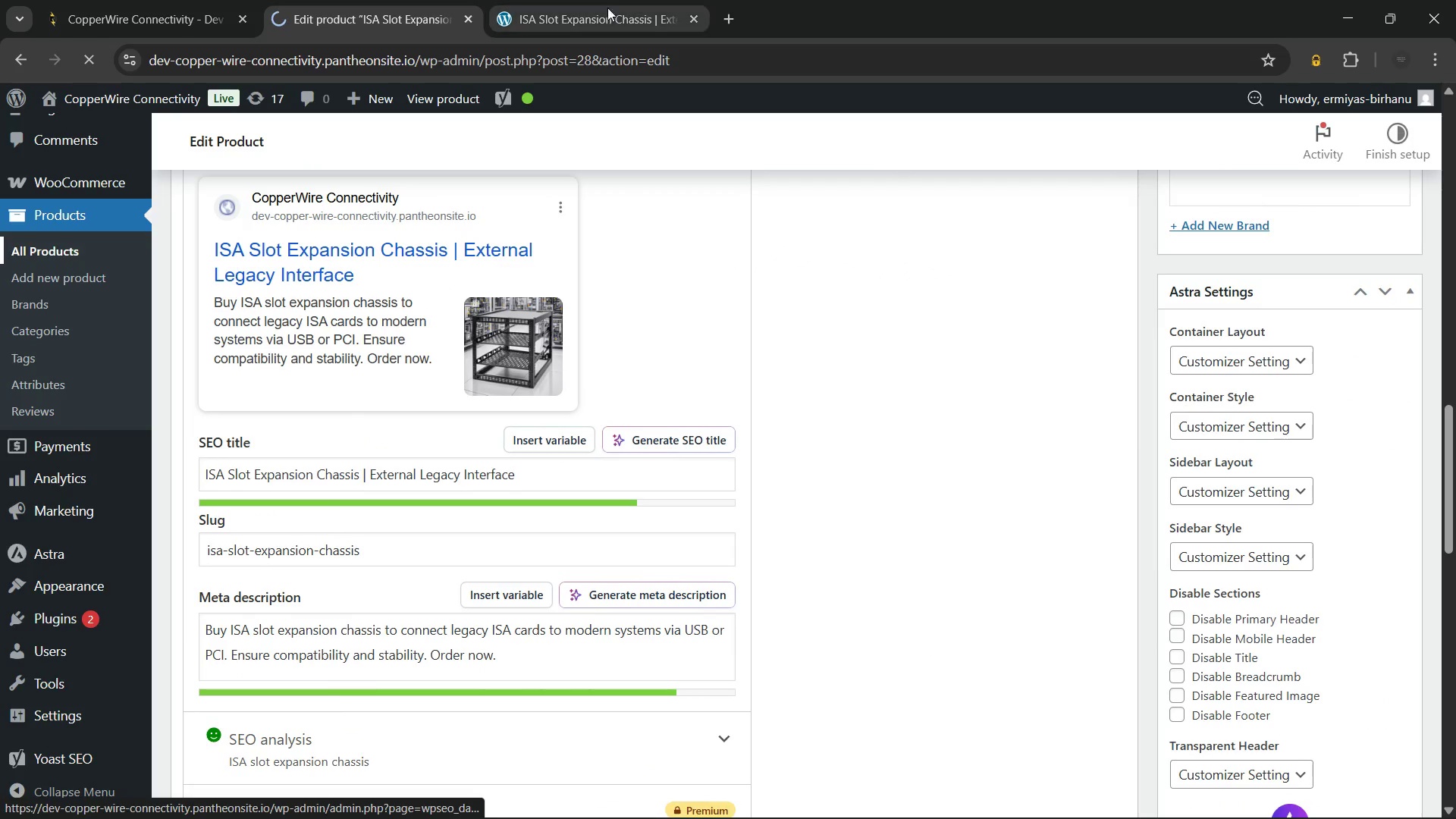 
left_click([601, 0])
 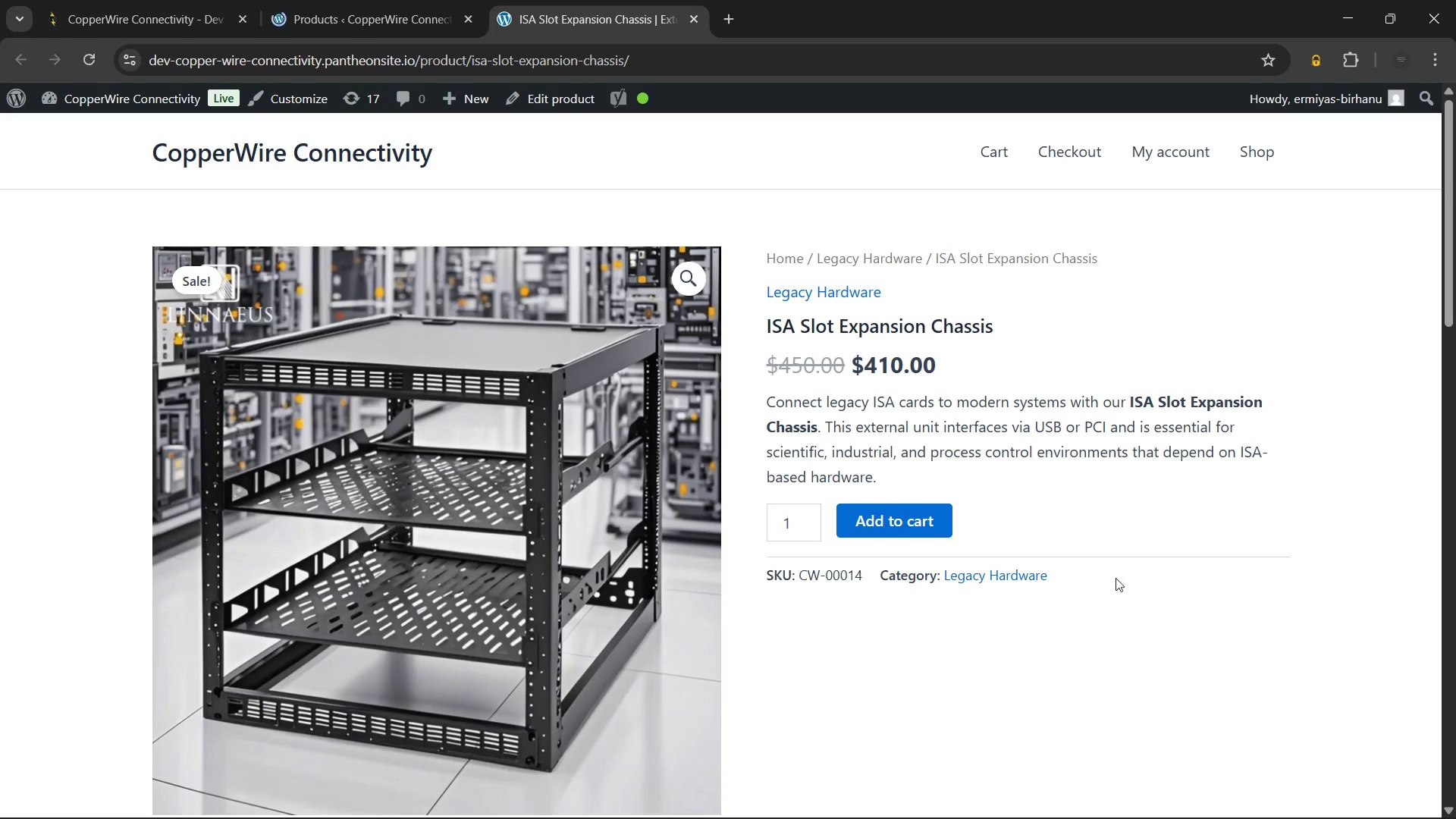 
scroll: coordinate [1140, 510], scroll_direction: up, amount: 4.0
 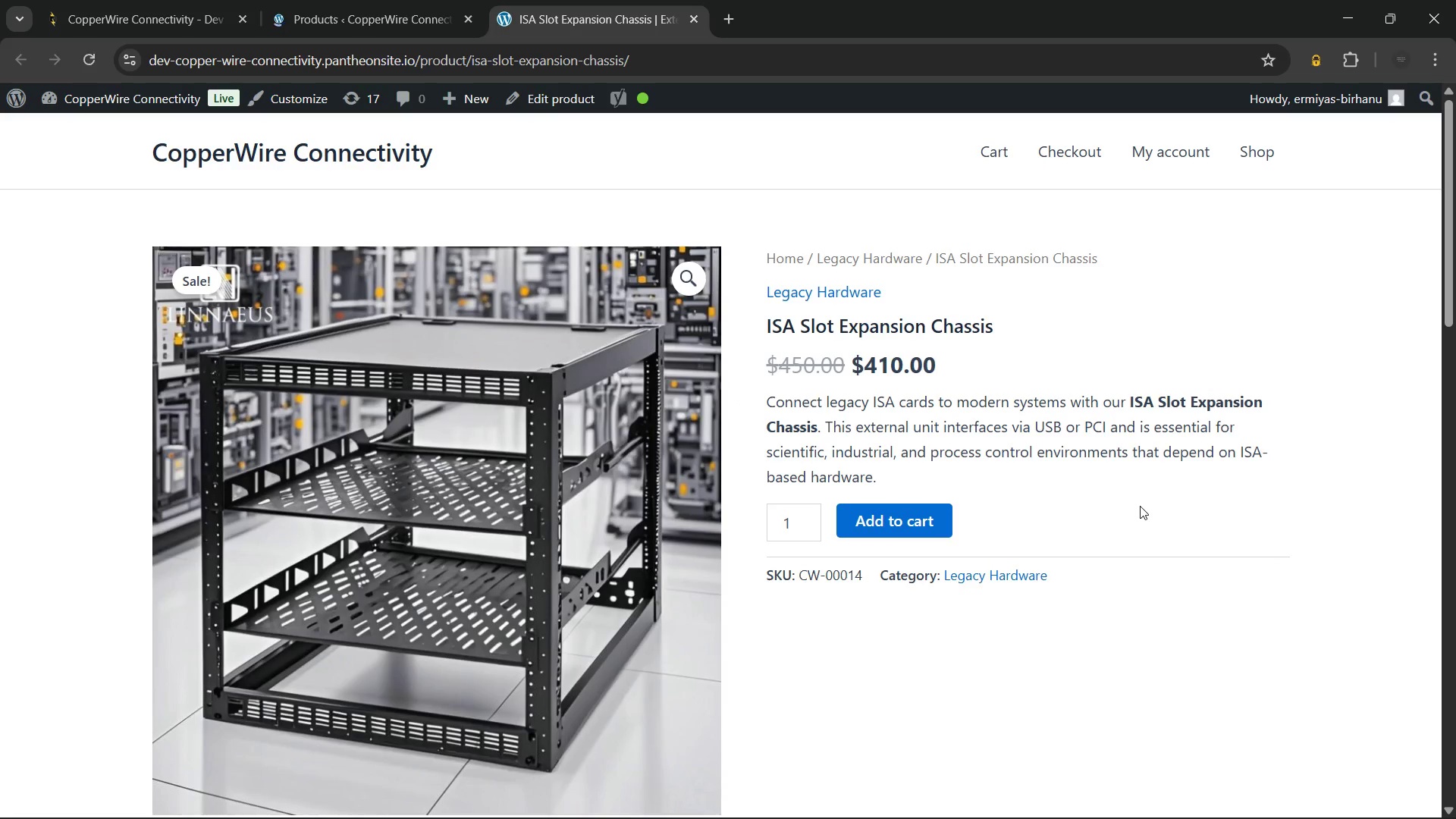 
scroll: coordinate [1140, 506], scroll_direction: down, amount: 6.0
 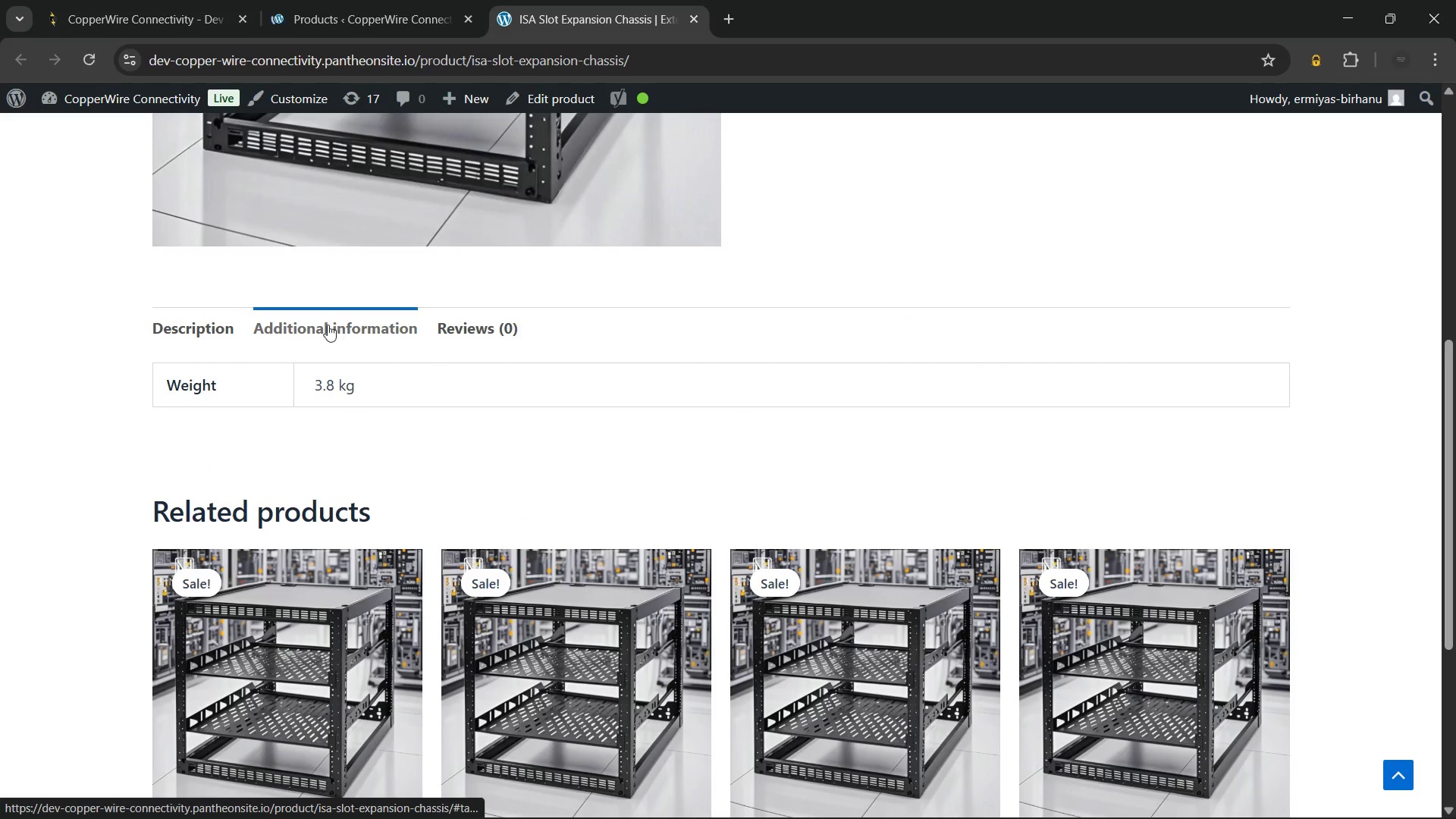 
left_click([212, 330])
 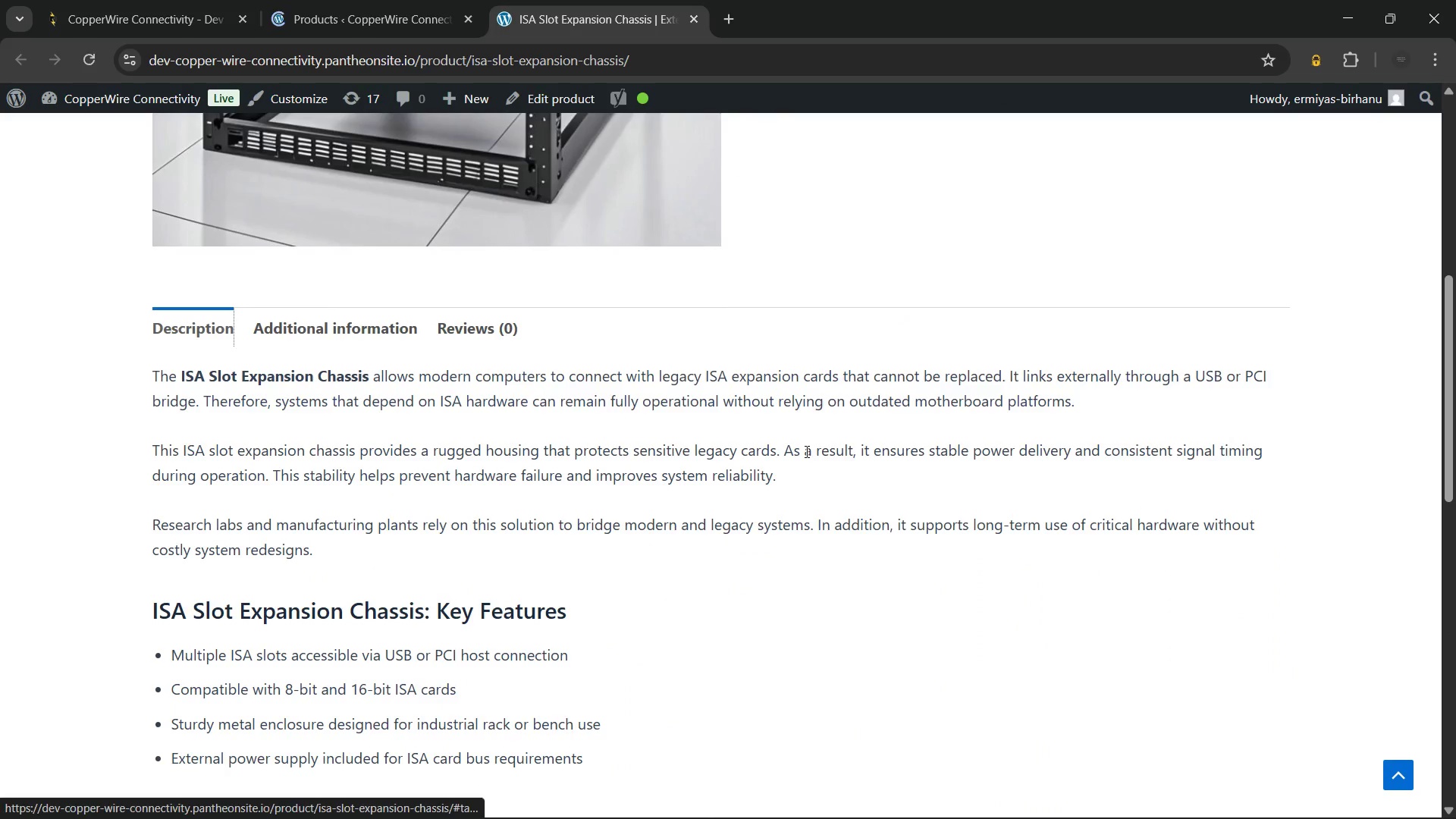 
scroll: coordinate [825, 451], scroll_direction: down, amount: 4.0
 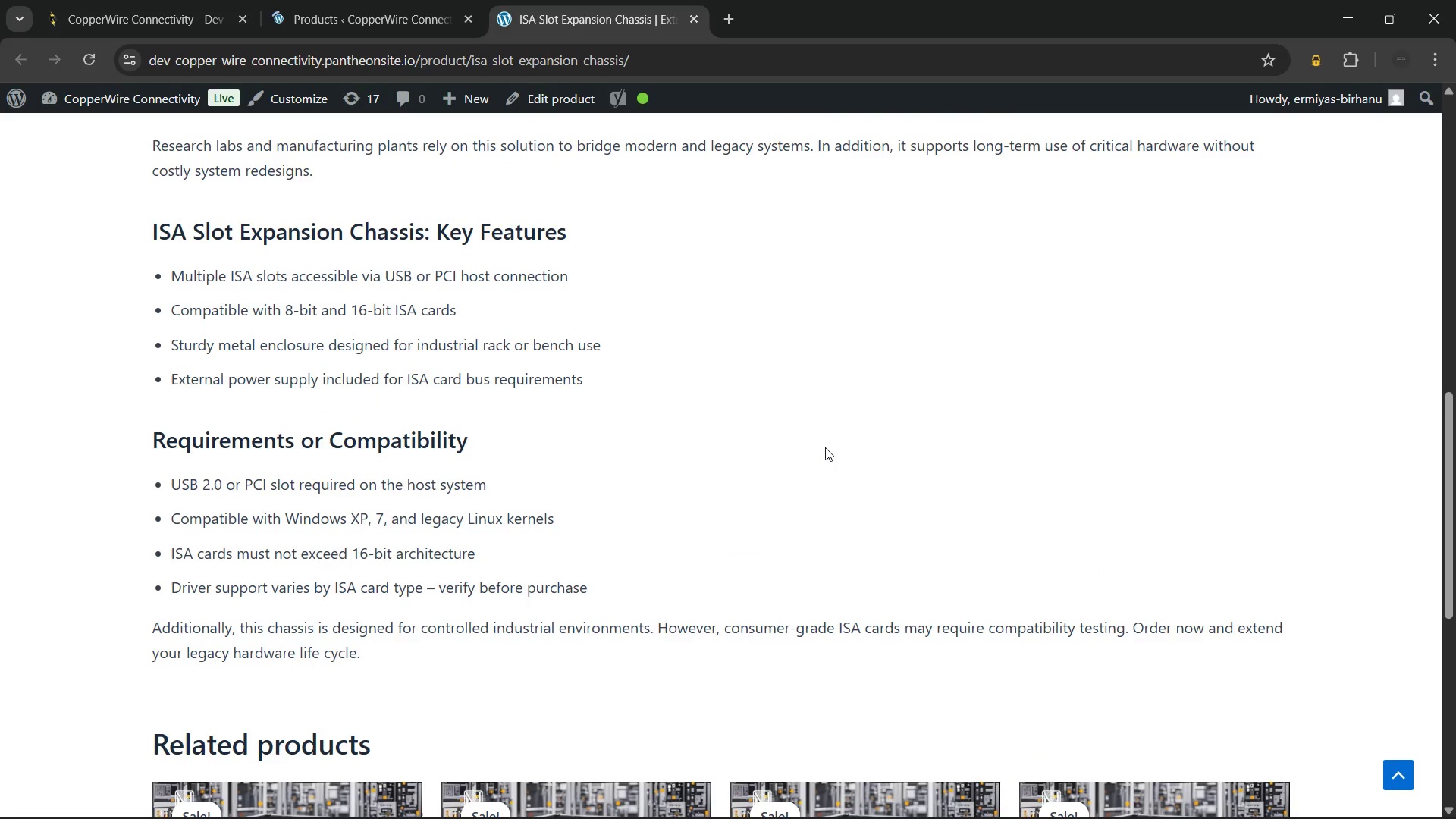 
scroll: coordinate [825, 447], scroll_direction: up, amount: 19.0
 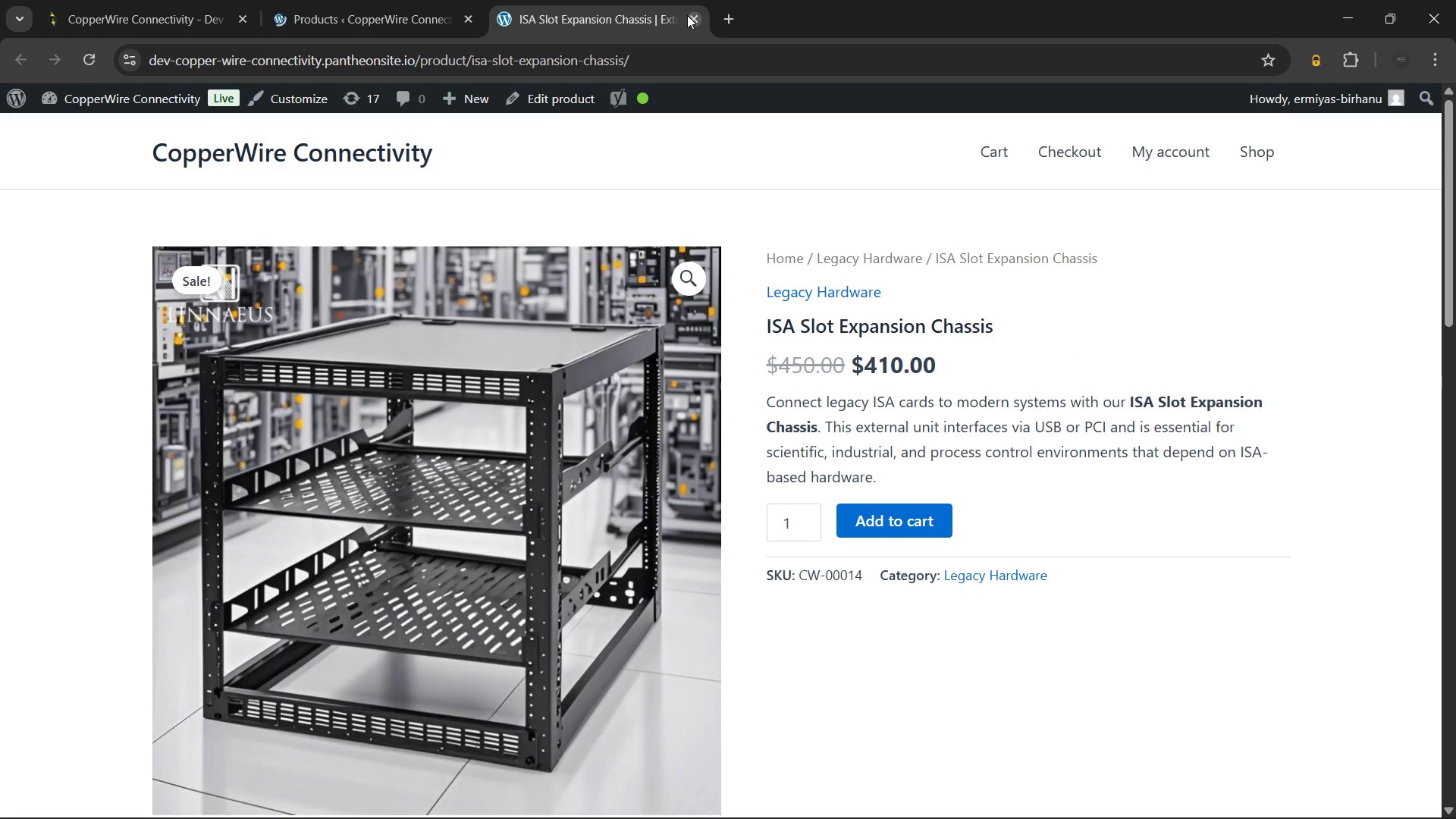 
left_click([692, 14])
 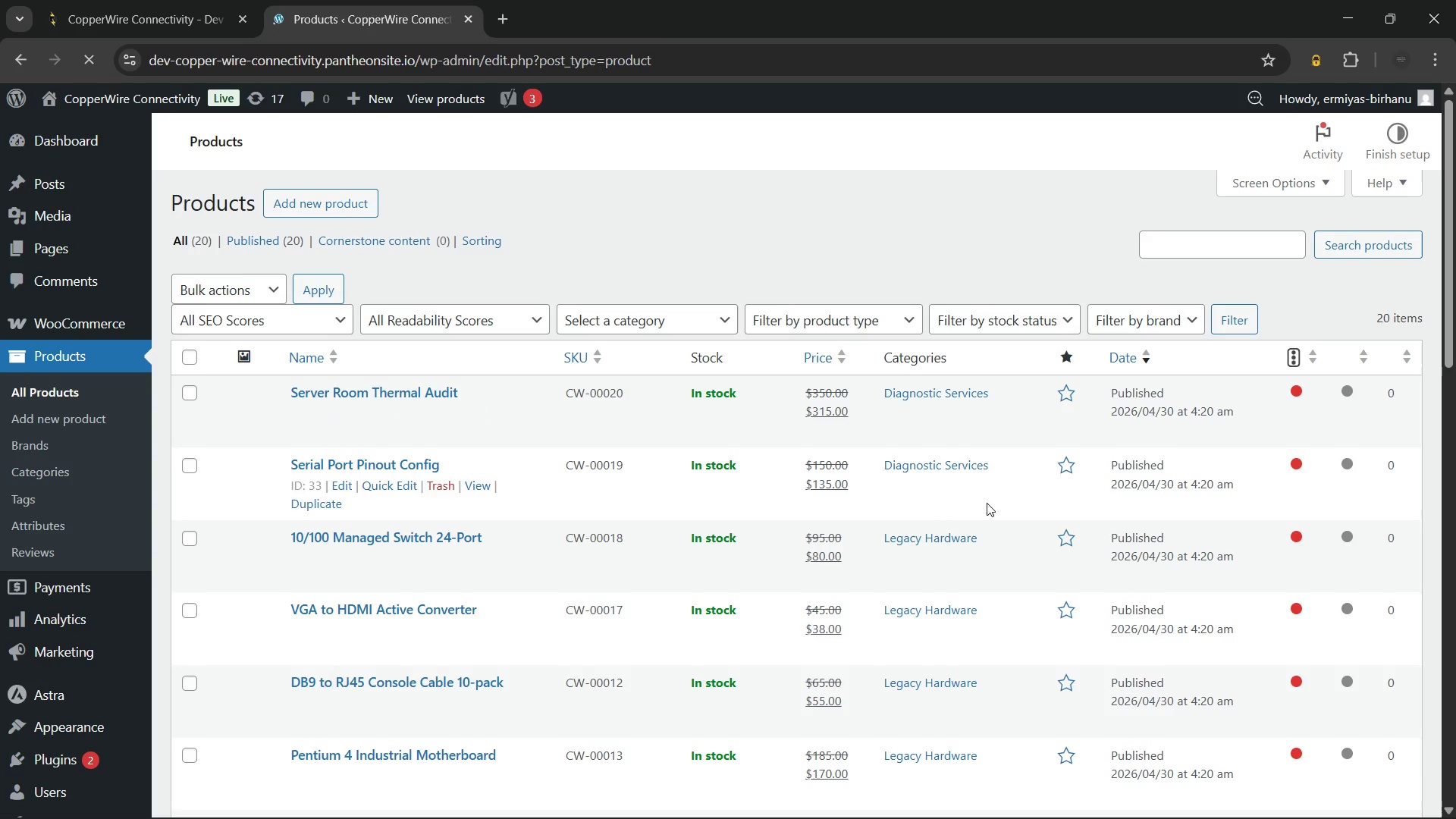 
wait(5.09)
 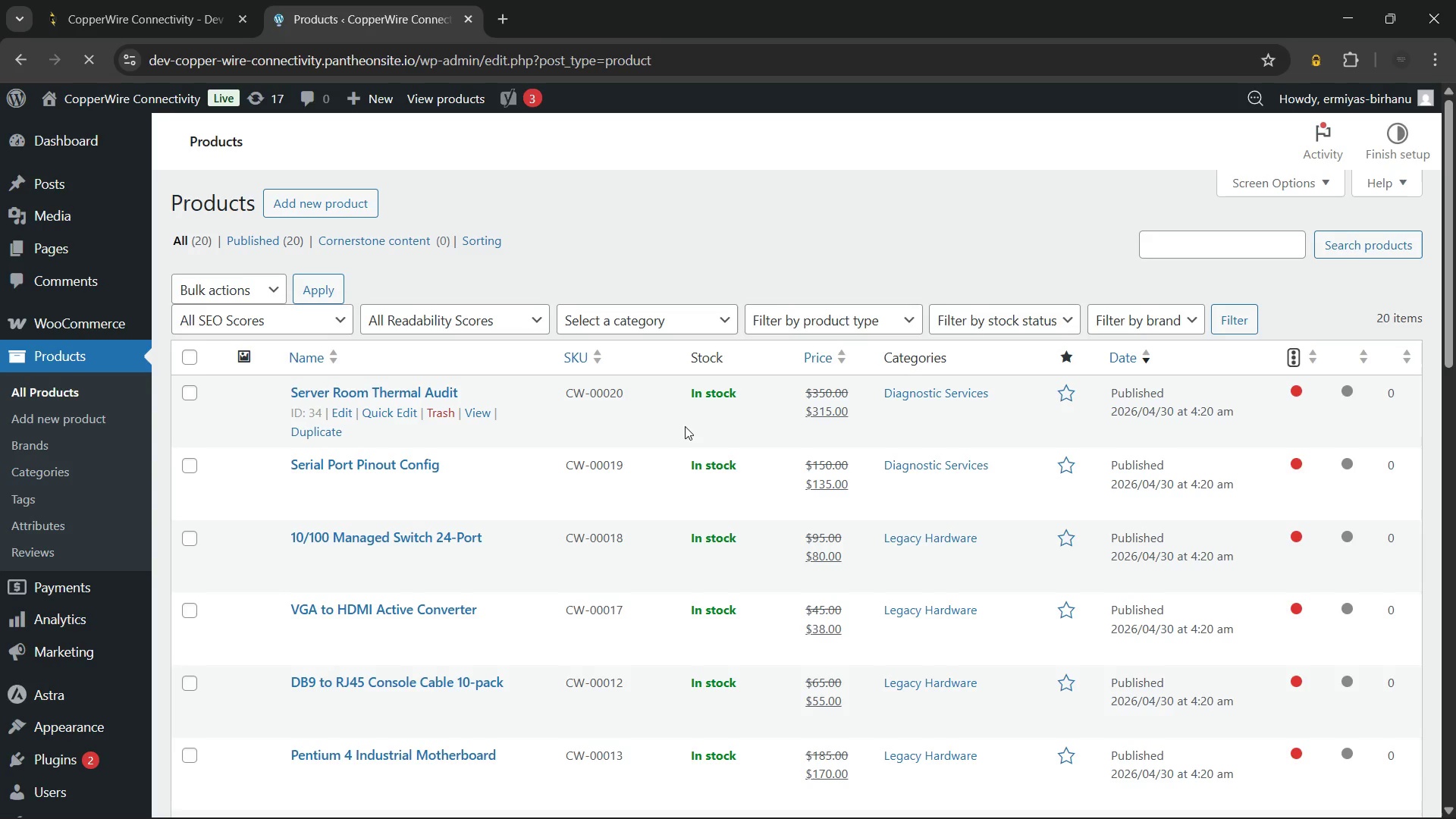 
left_click([790, 803])
 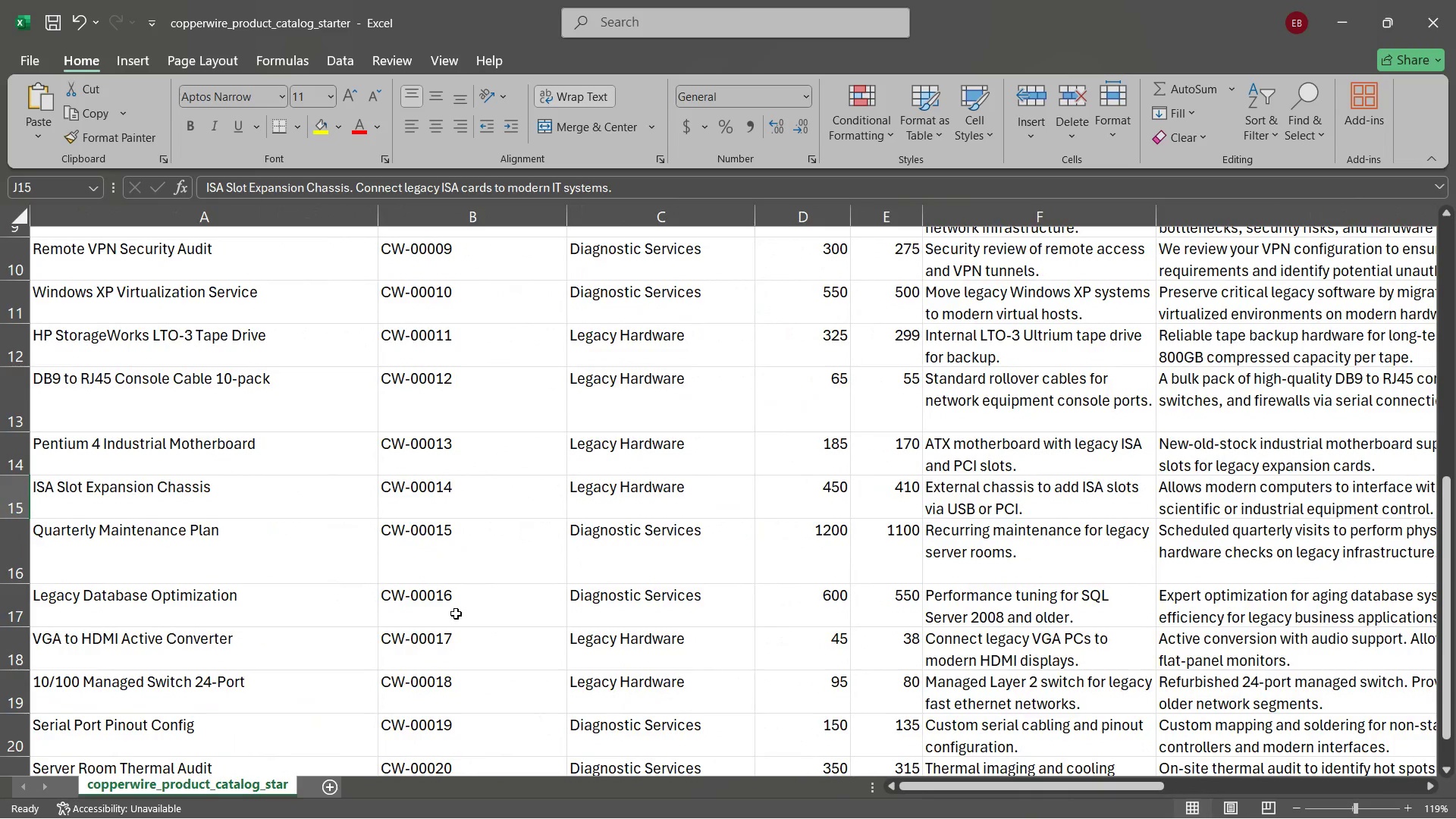 
wait(7.03)
 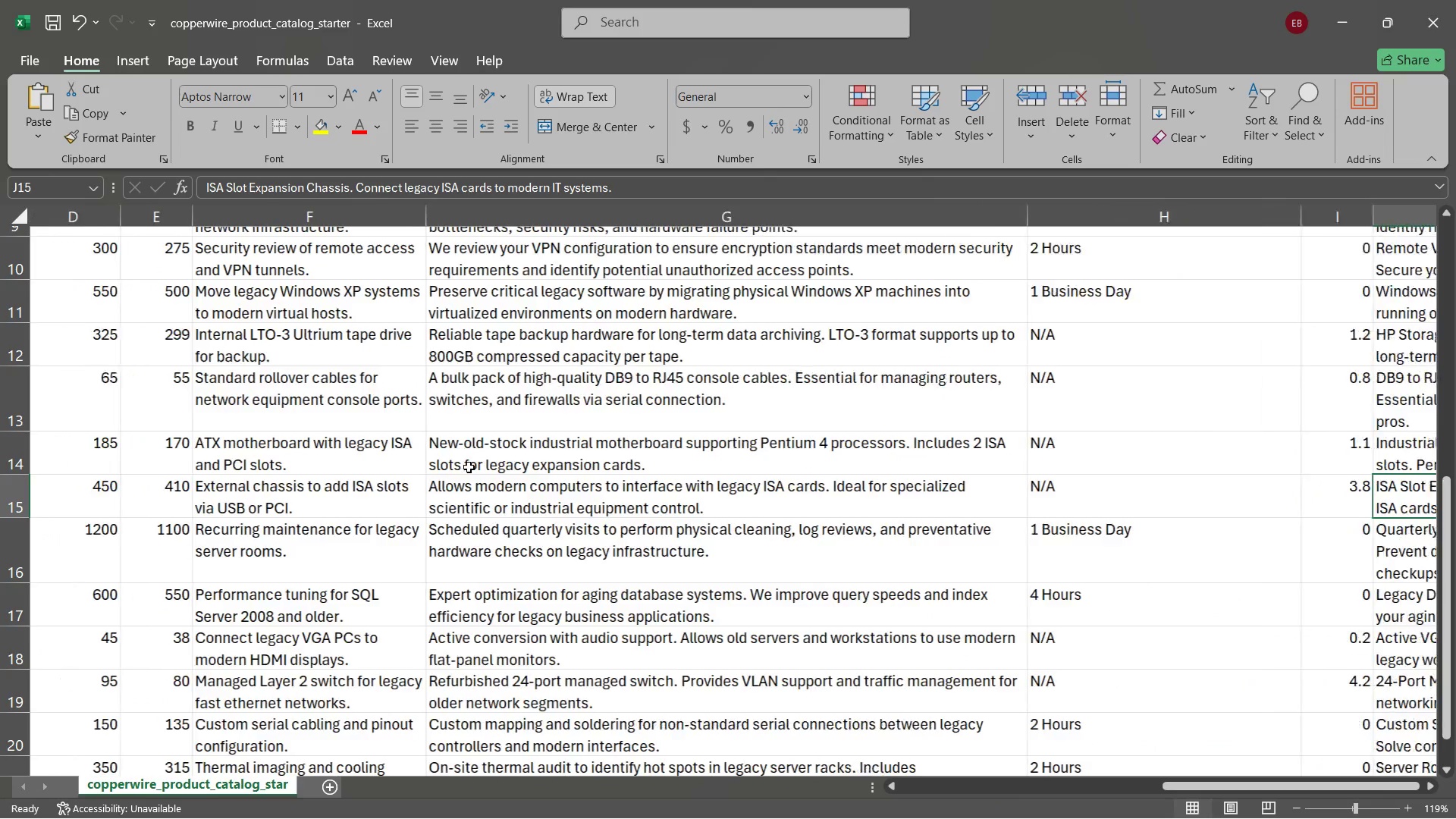 
scroll: coordinate [456, 613], scroll_direction: down, amount: 1.0
 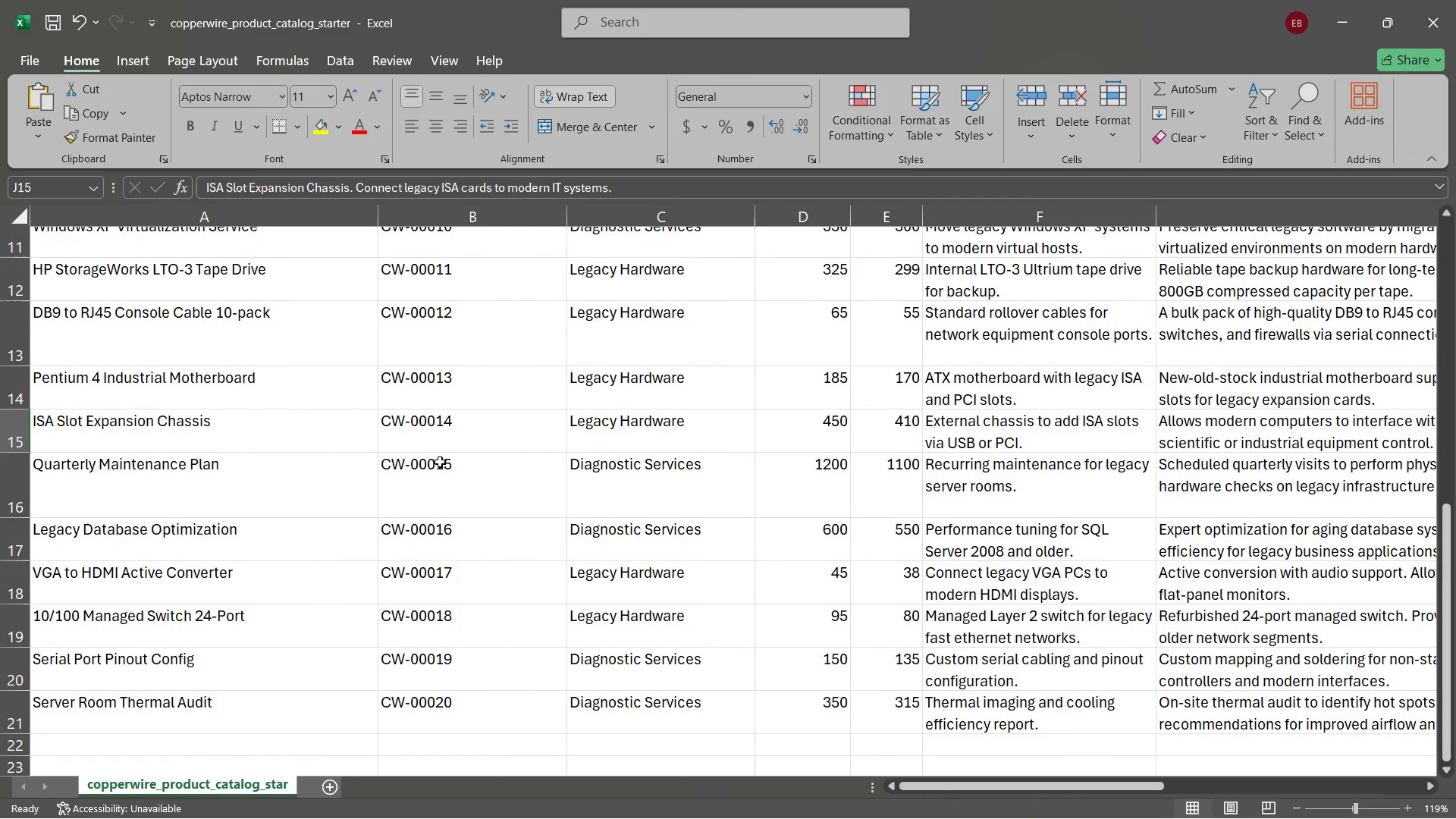 
left_click([443, 476])
 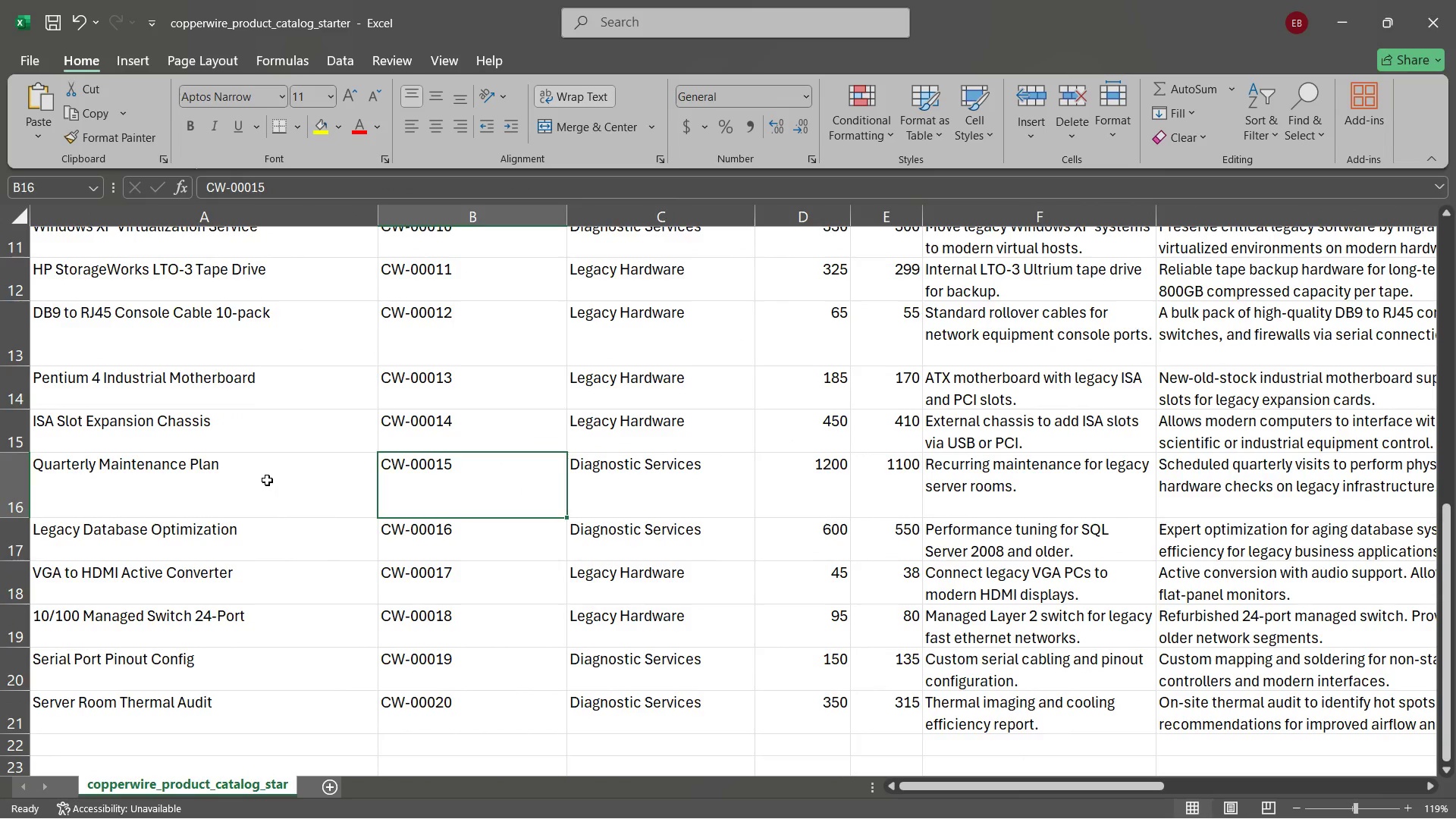 
left_click([267, 480])
 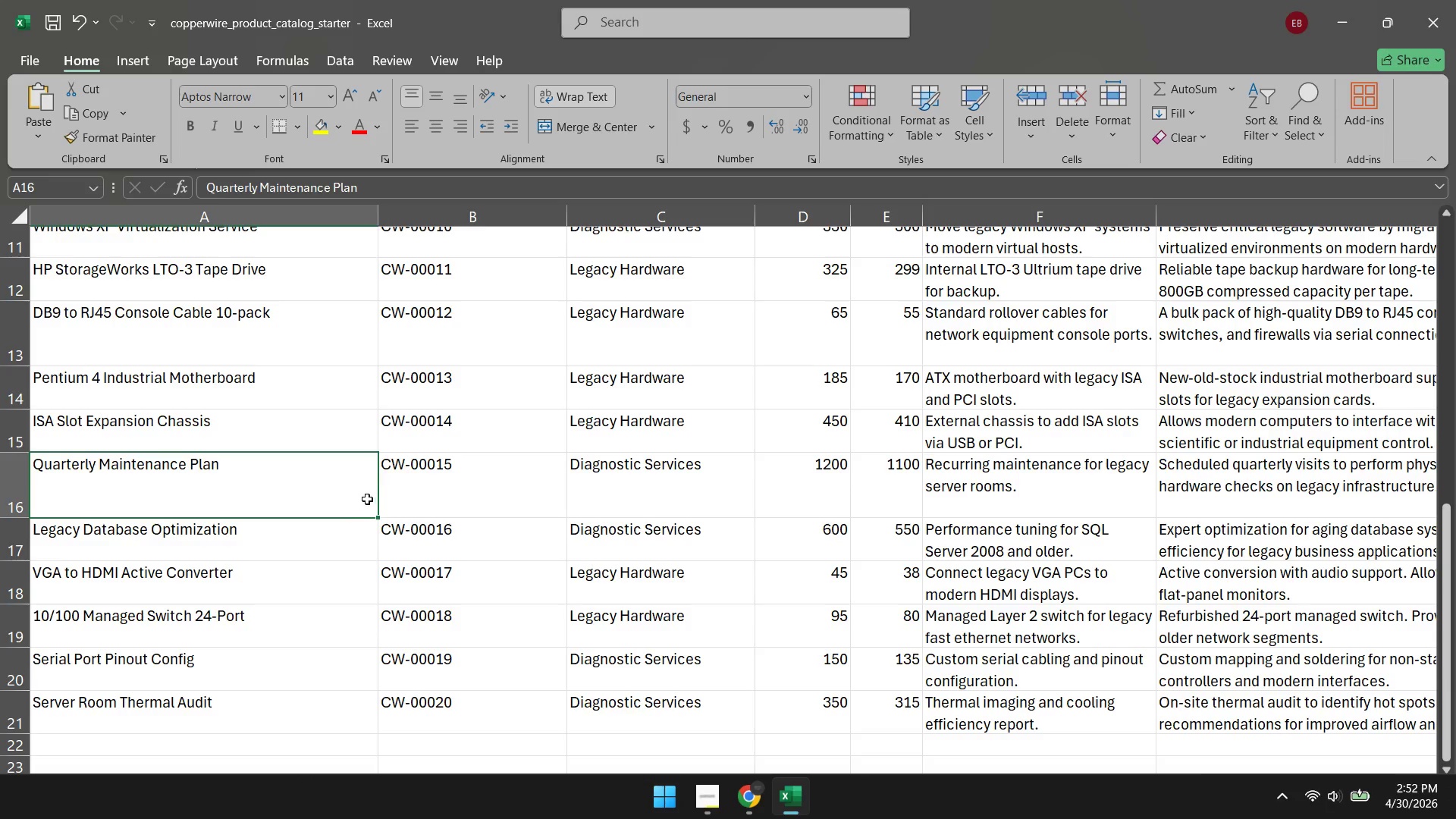 
wait(13.95)
 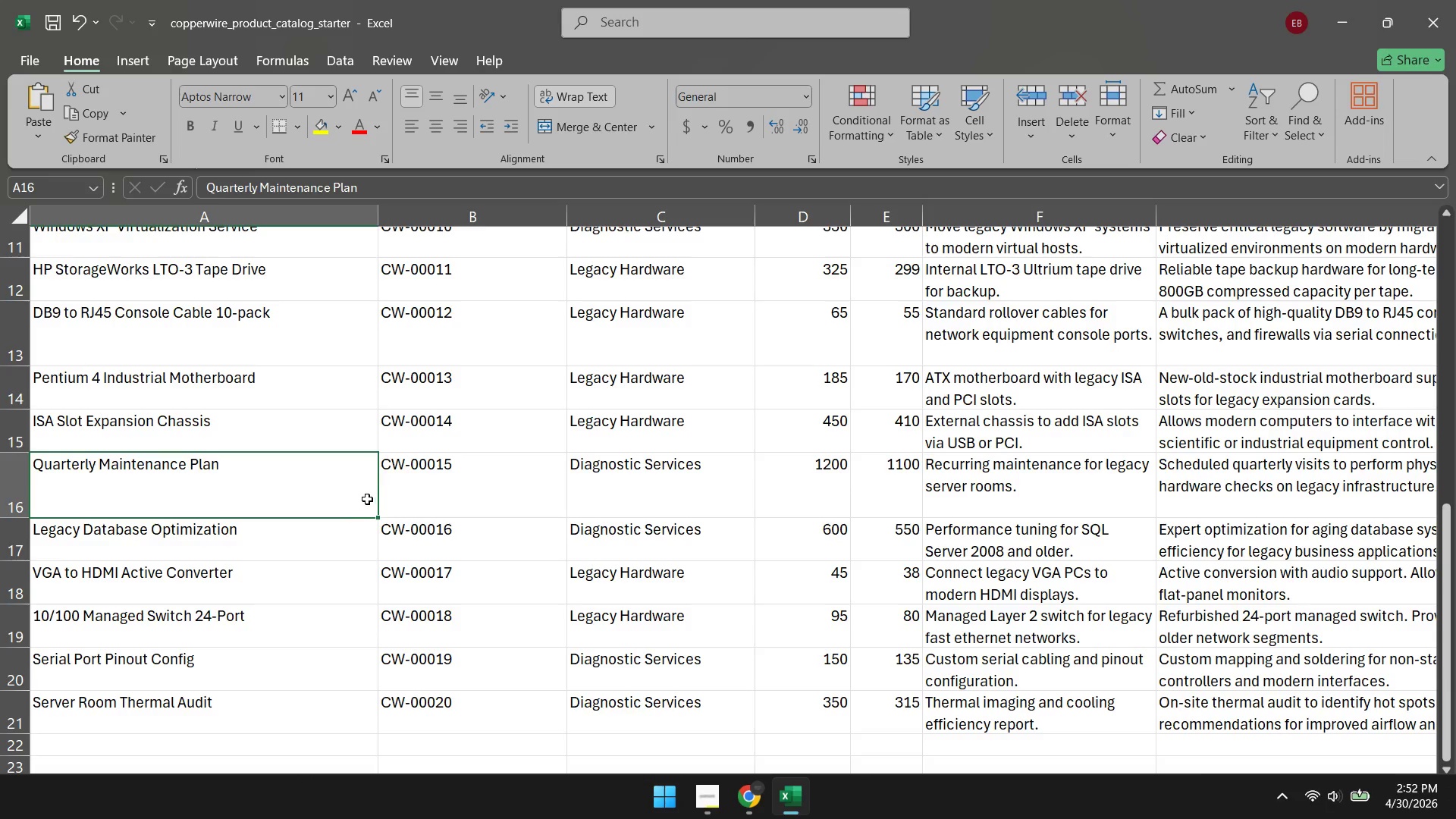 
left_click([745, 805])
 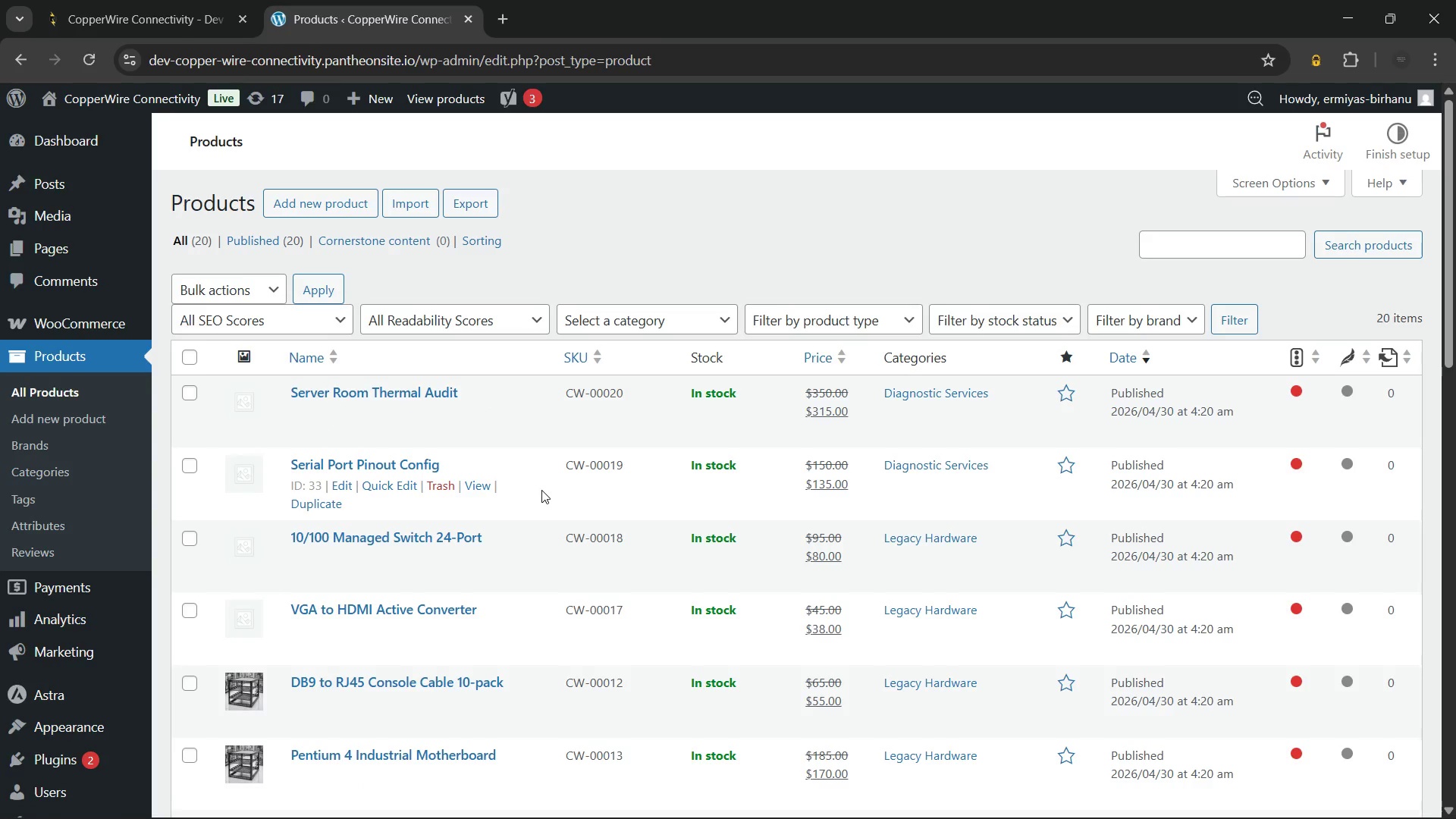 
scroll: coordinate [541, 490], scroll_direction: down, amount: 4.0
 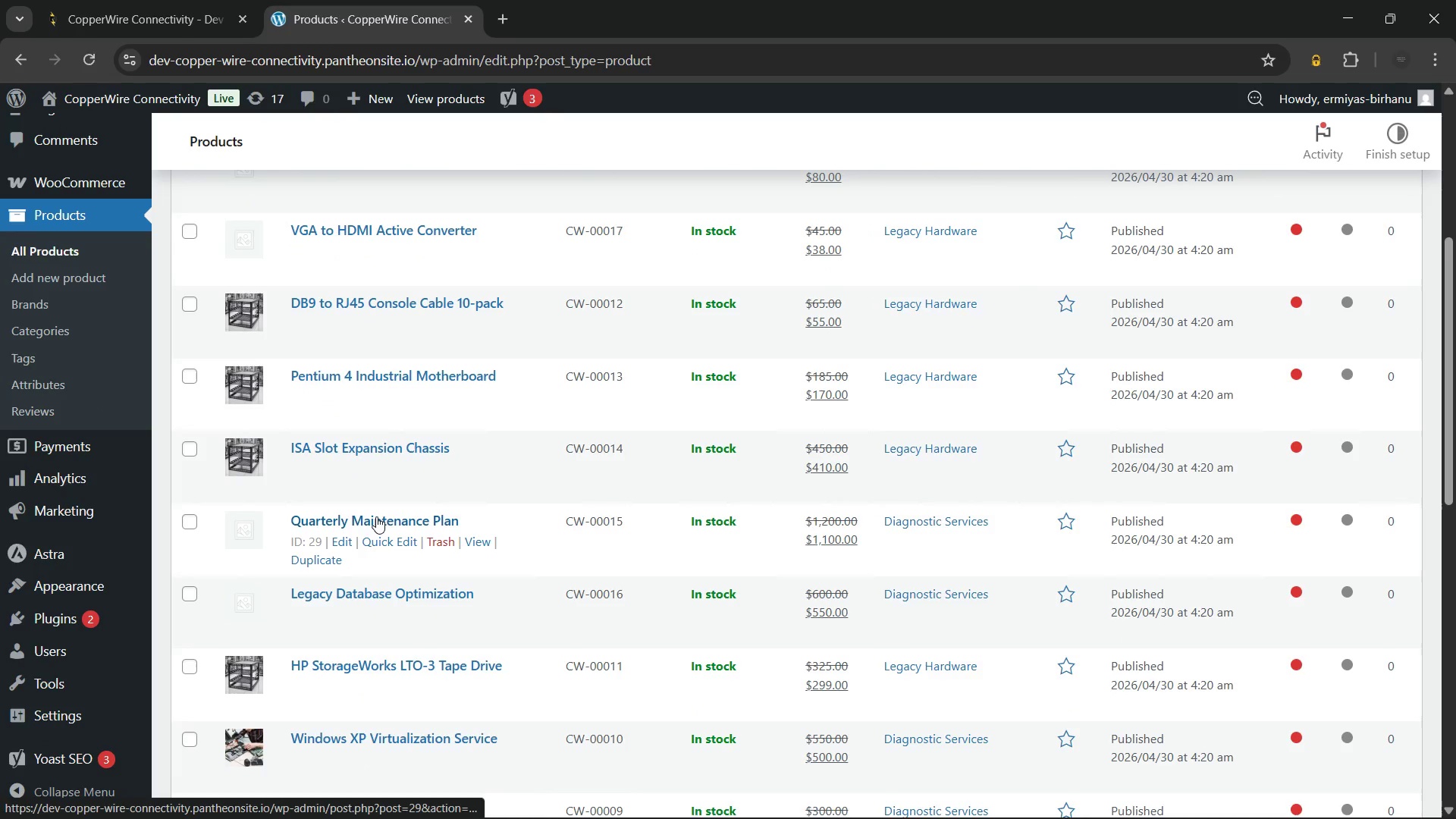 
left_click([376, 516])
 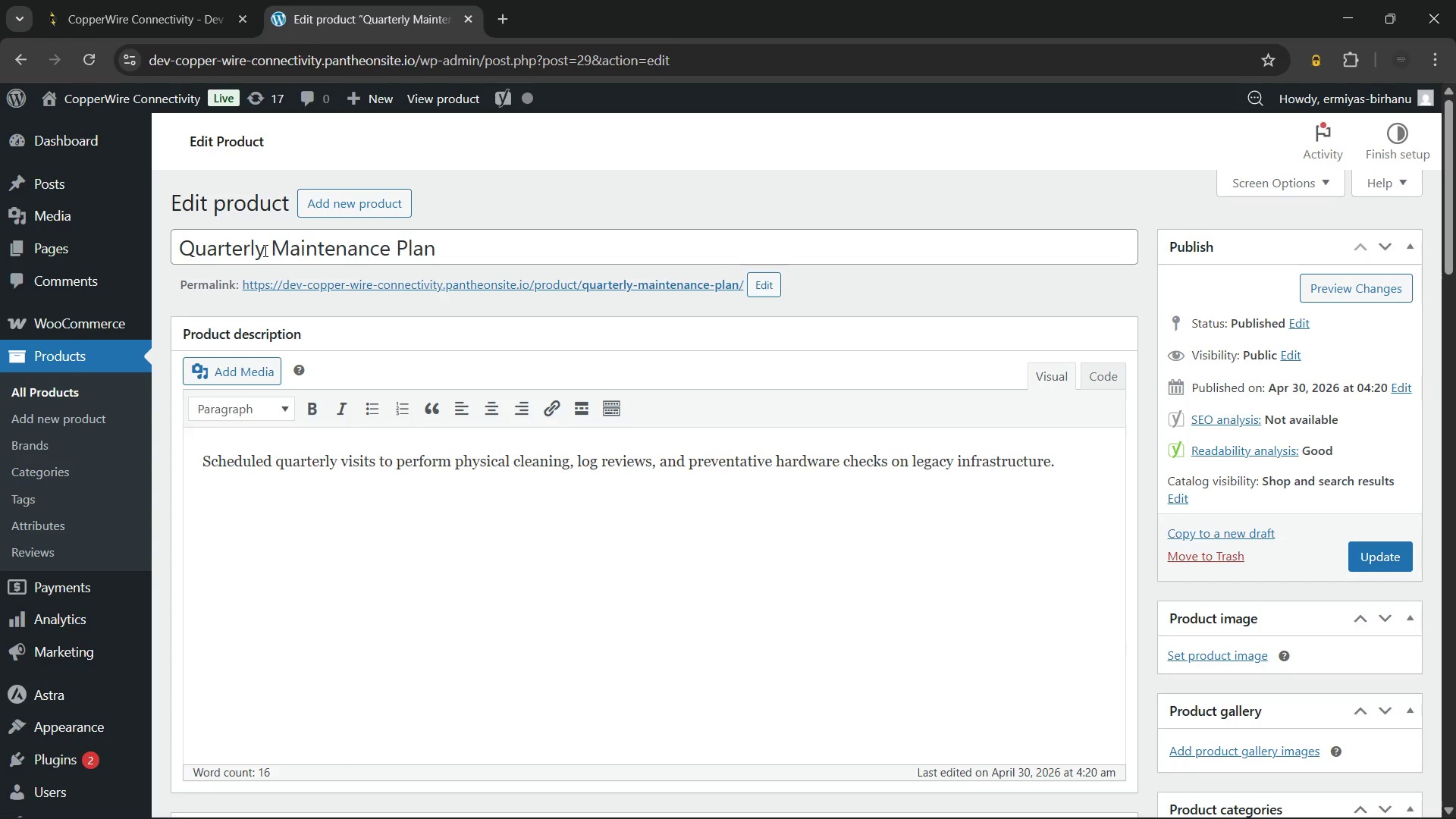 
wait(51.44)
 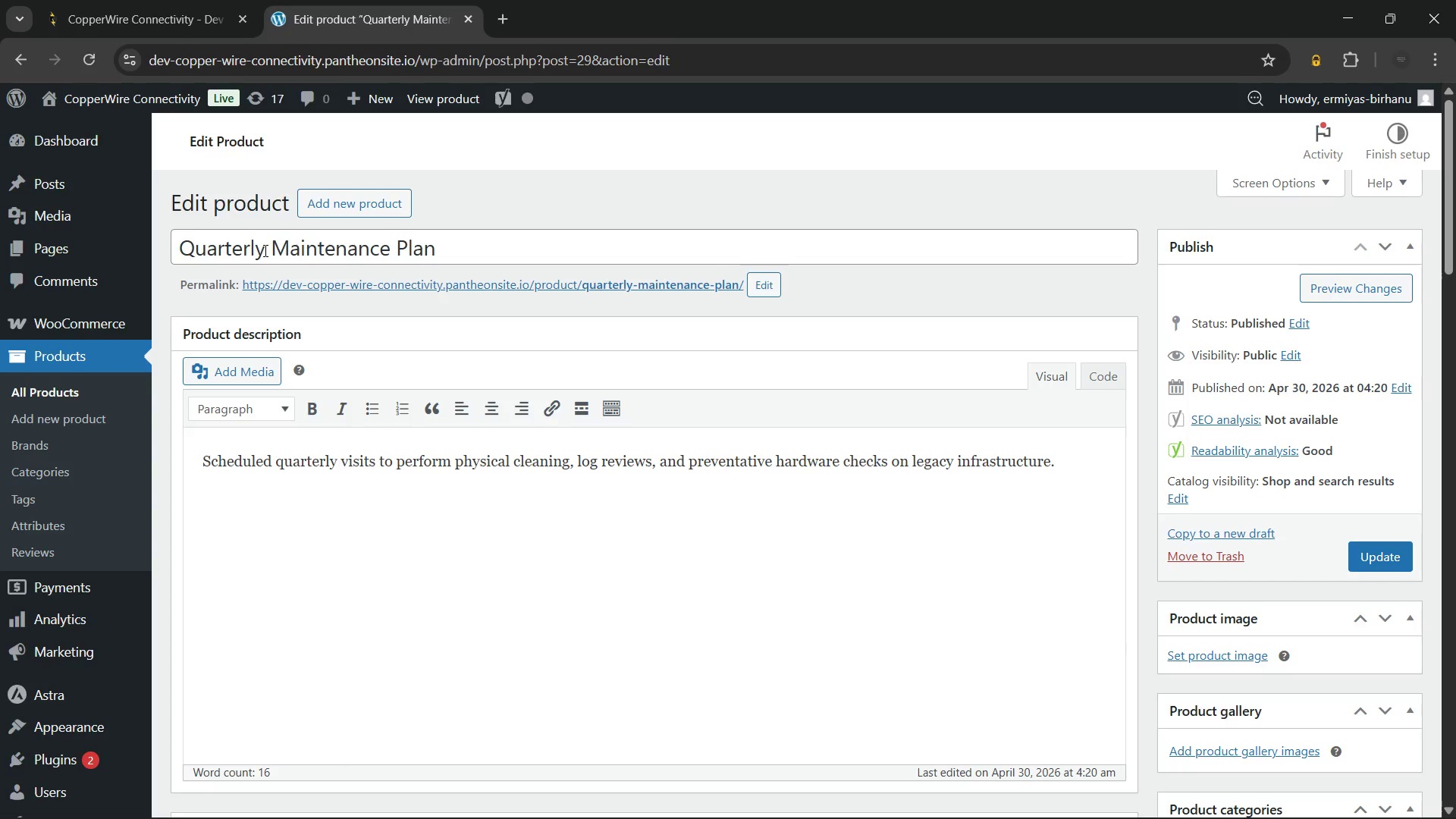 
left_click([262, 253])
 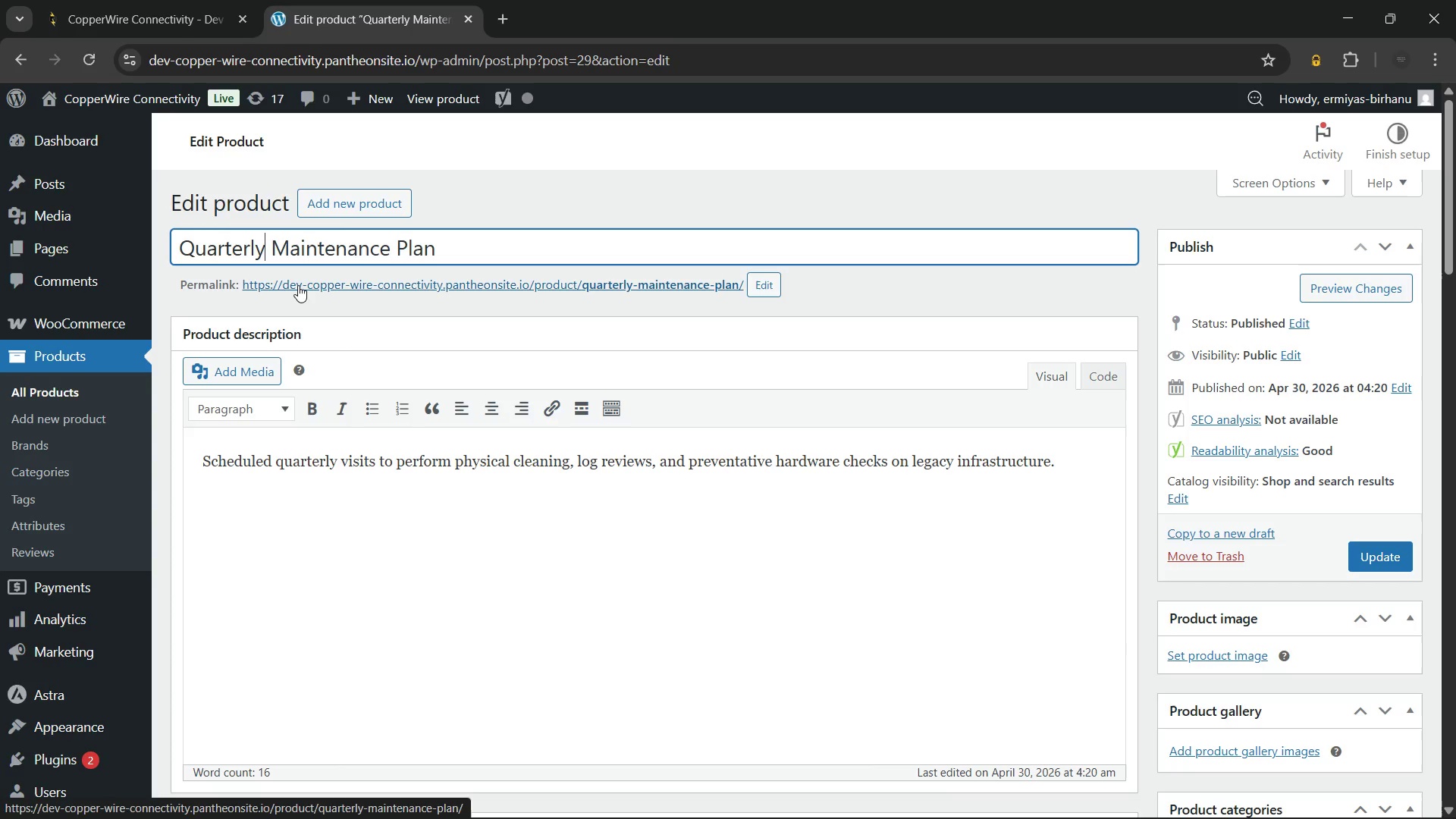 
type( Legacy IT)
 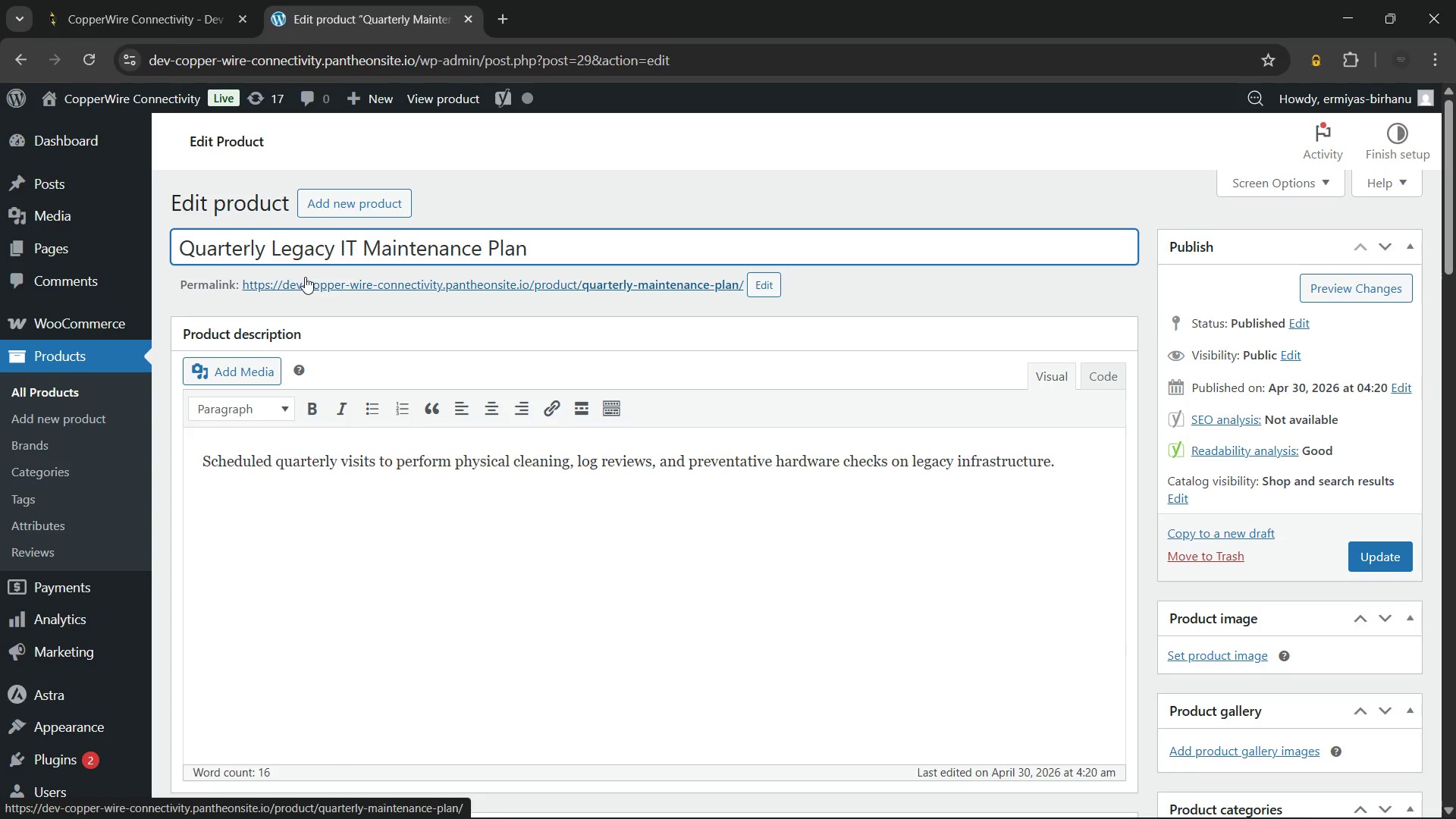 
left_click([448, 493])
 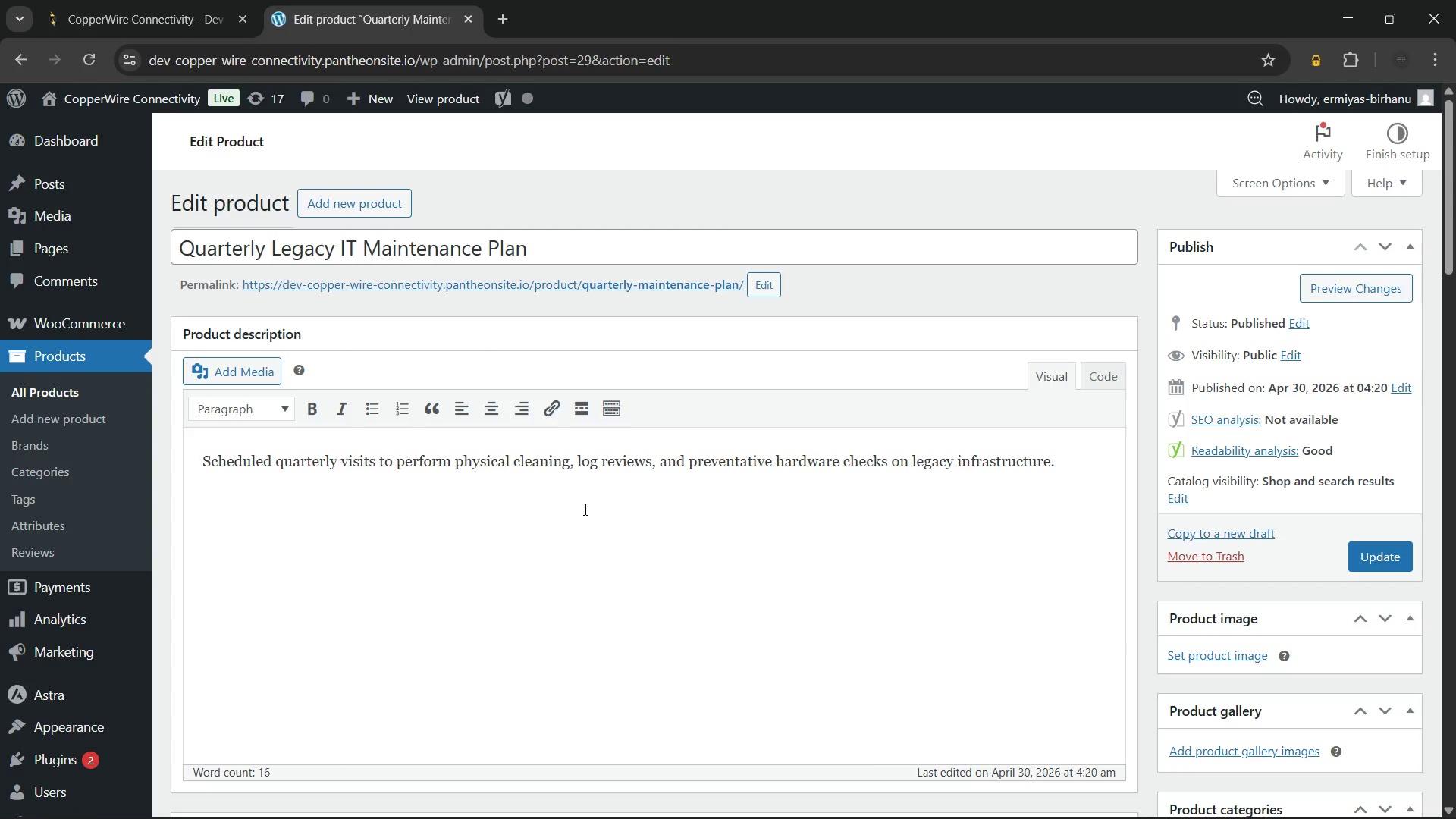 
left_click([582, 493])
 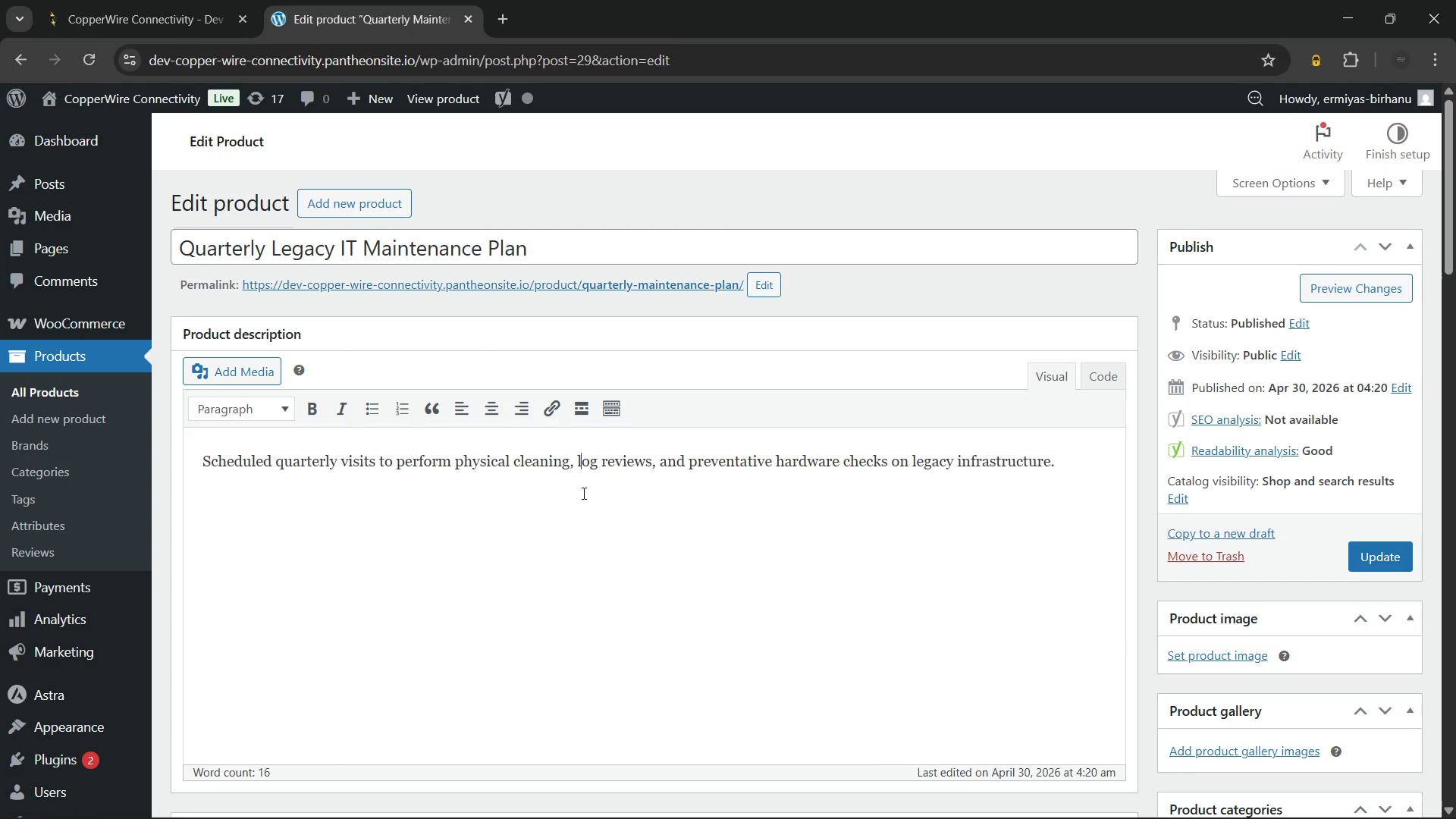 
key(Control+A)
 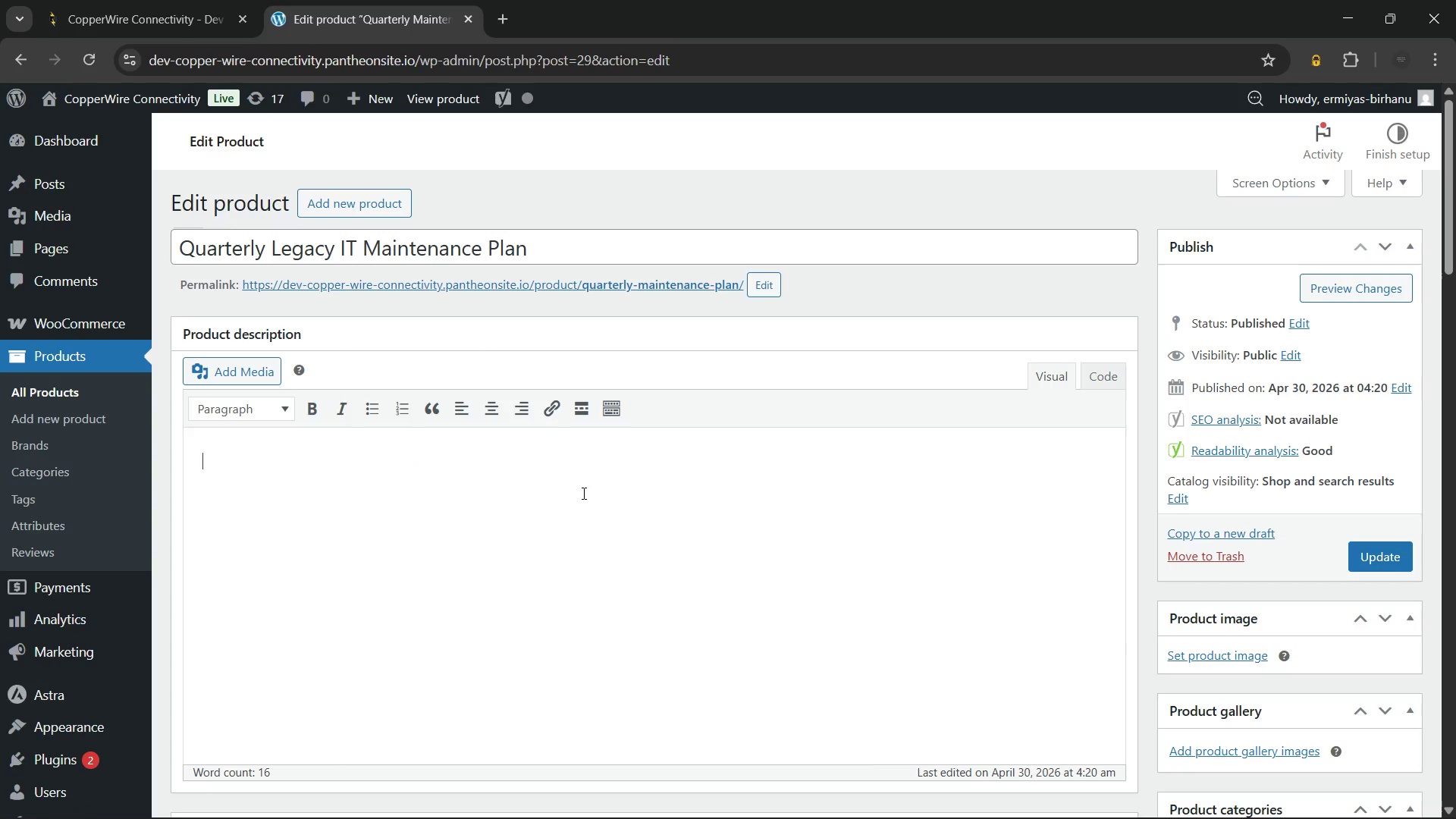 
key(Backspace)
 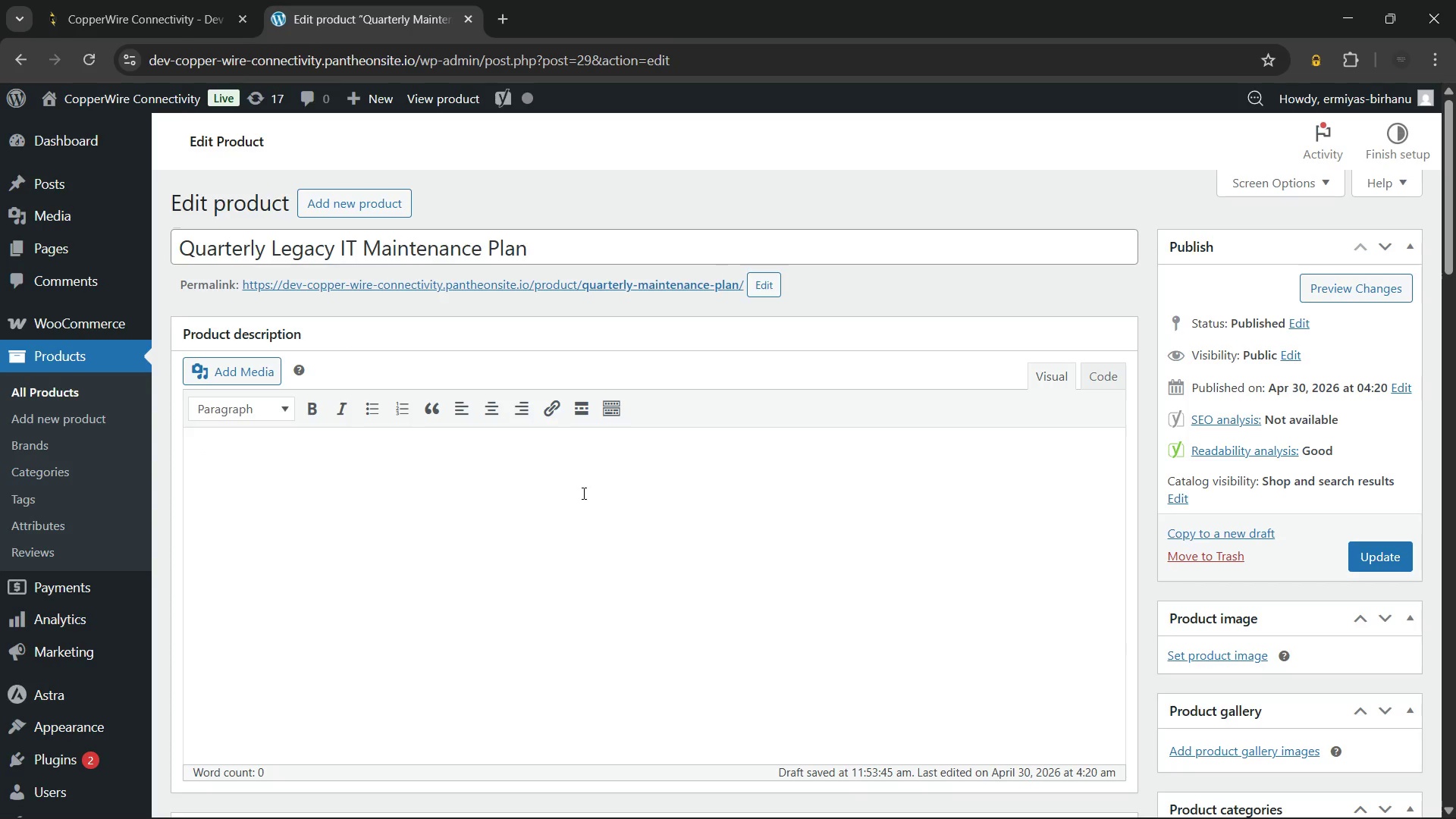 
wait(84.08)
 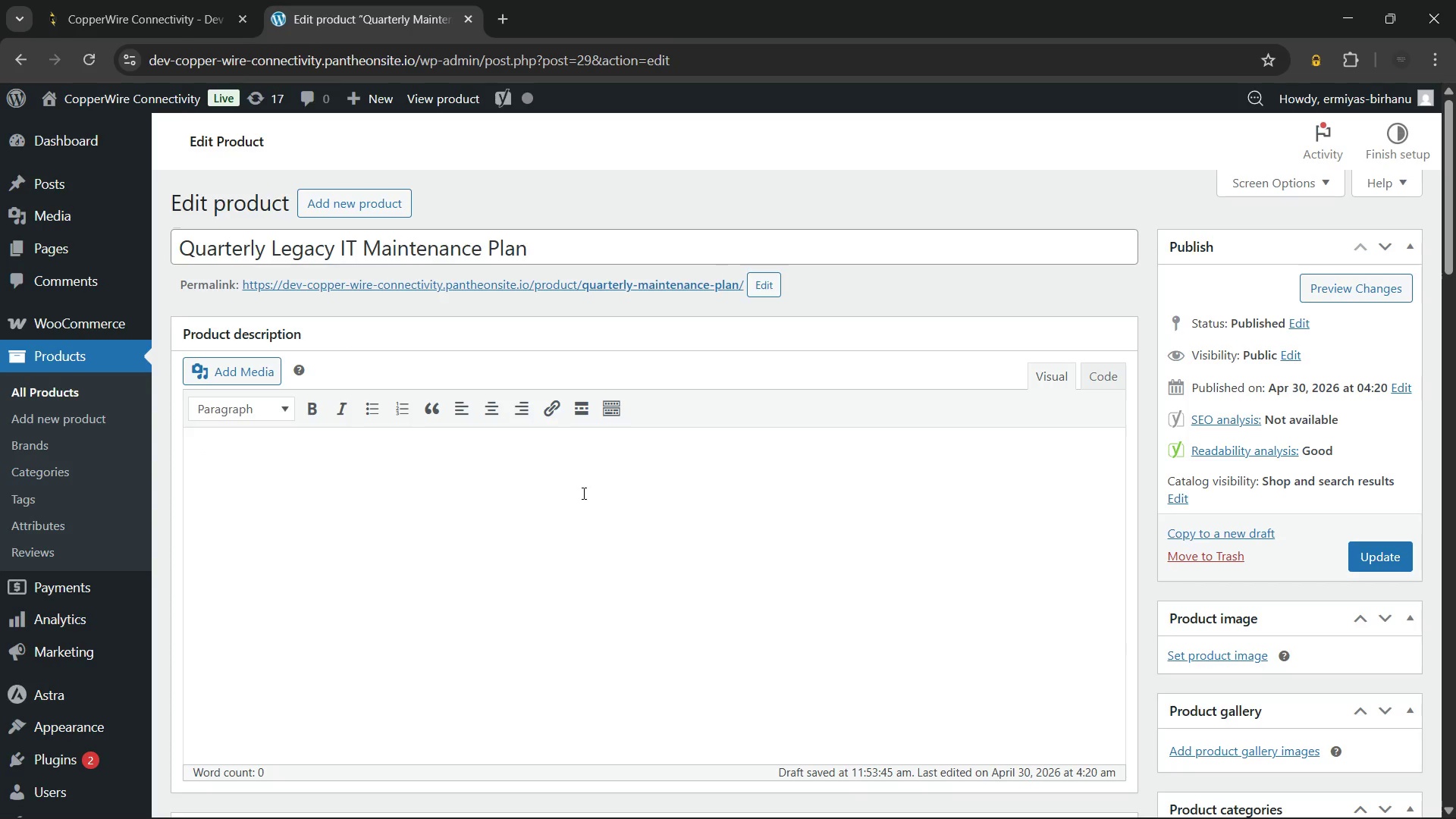 
scroll: coordinate [583, 443], scroll_direction: down, amount: 2.0
 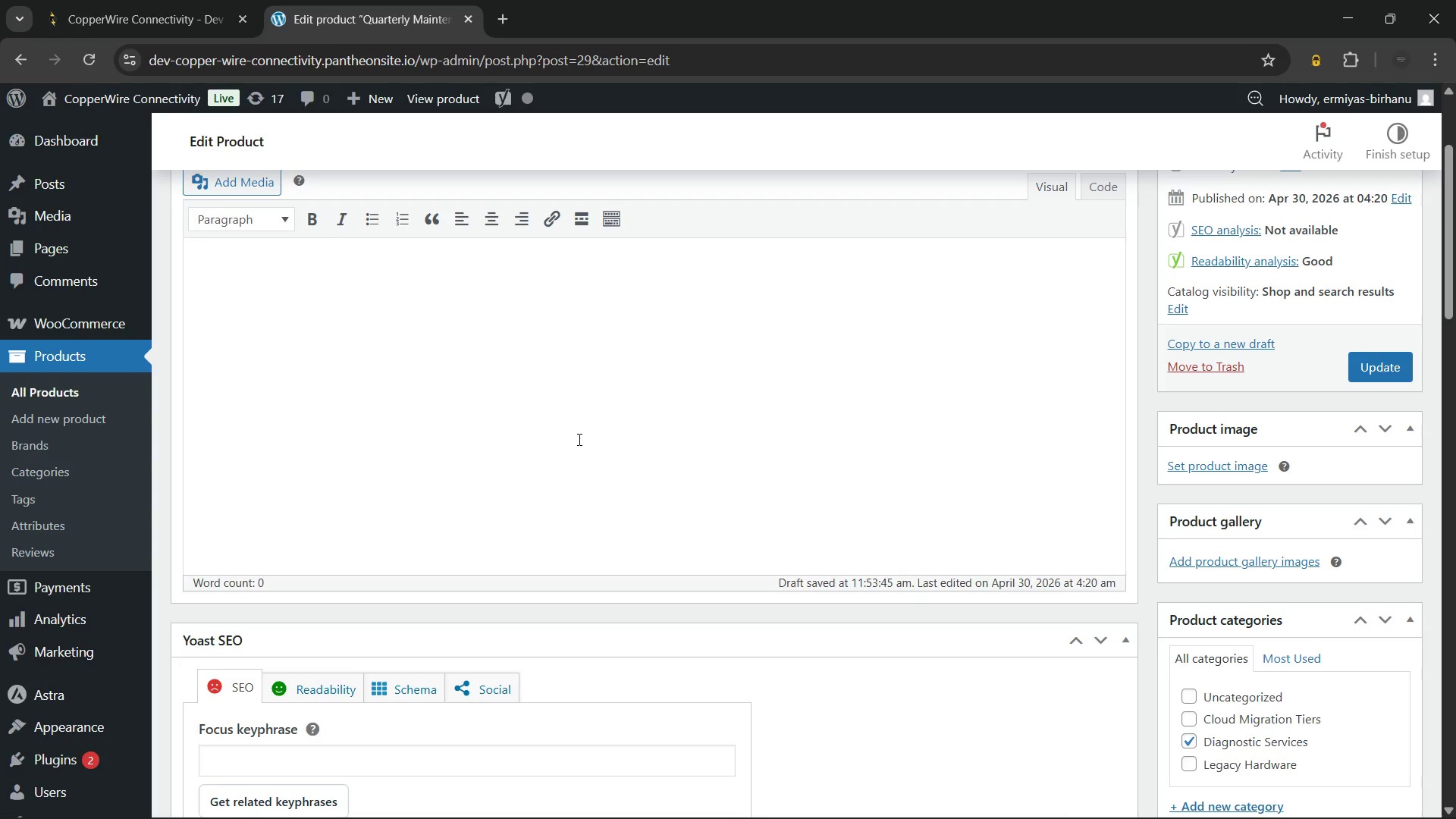 
type(Our )
 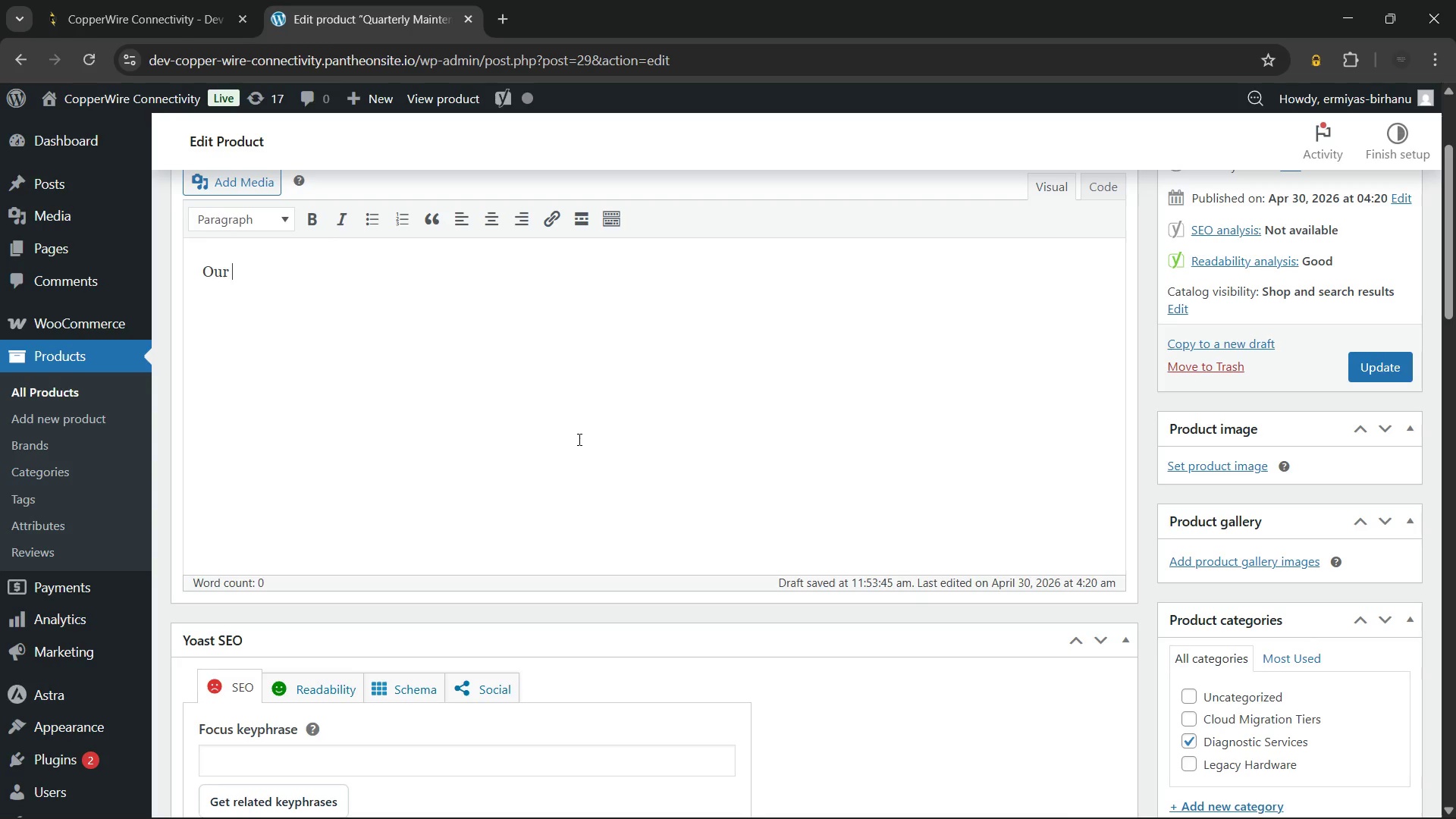 
hold_key(key=ControlLeft, duration=0.36)
 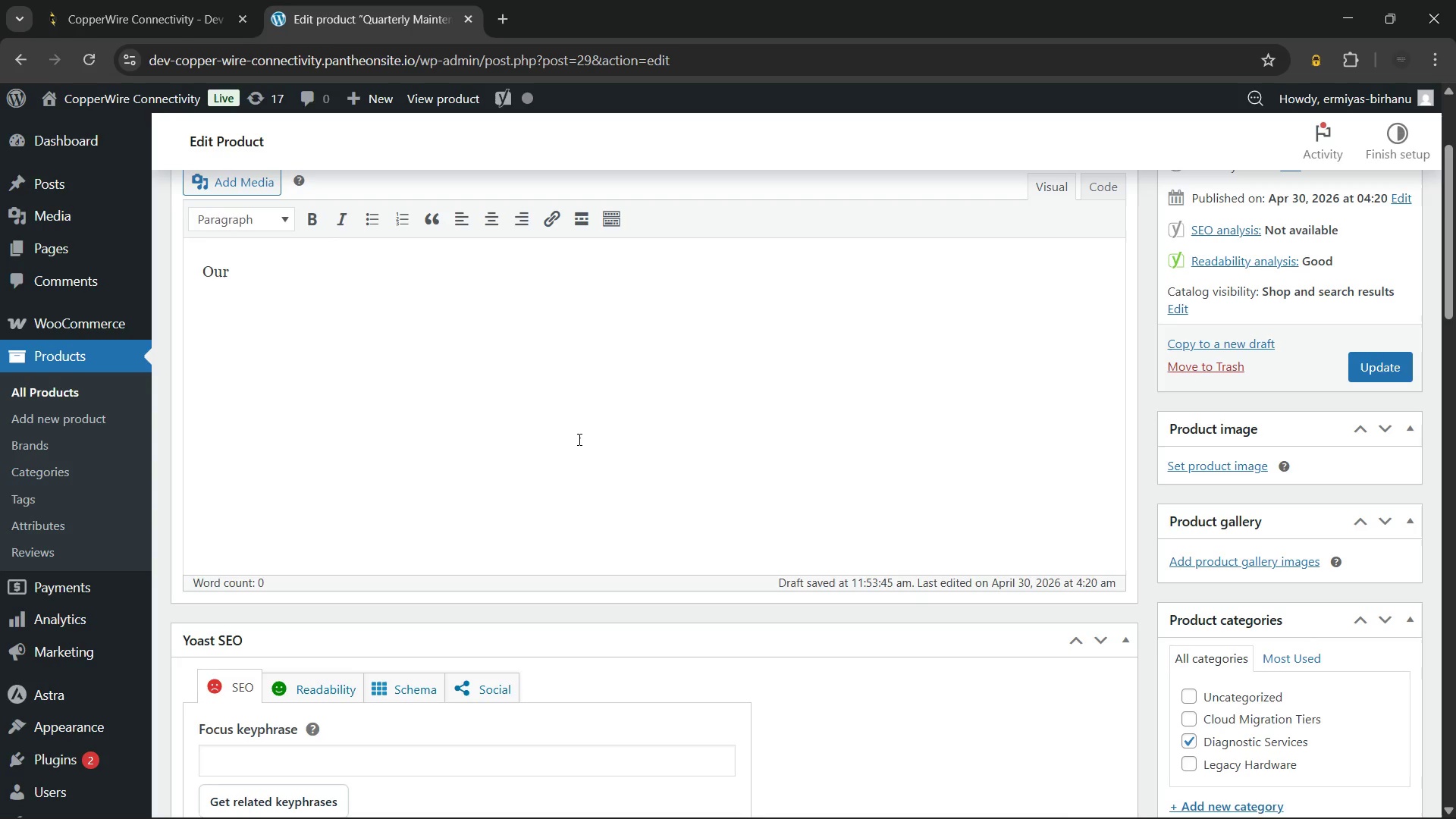 
key(Control+ControlLeft)
 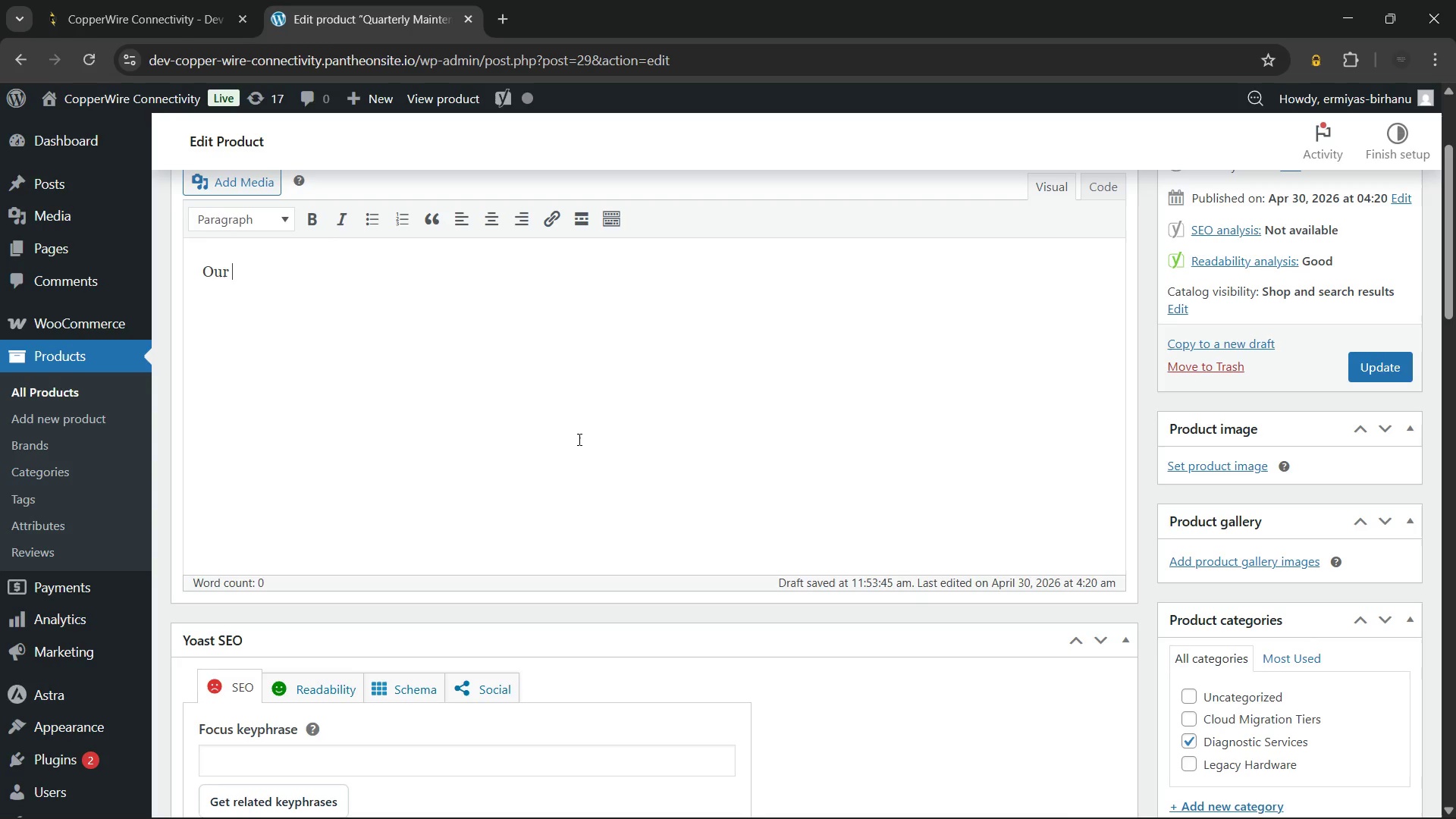 
key(Control+B)
 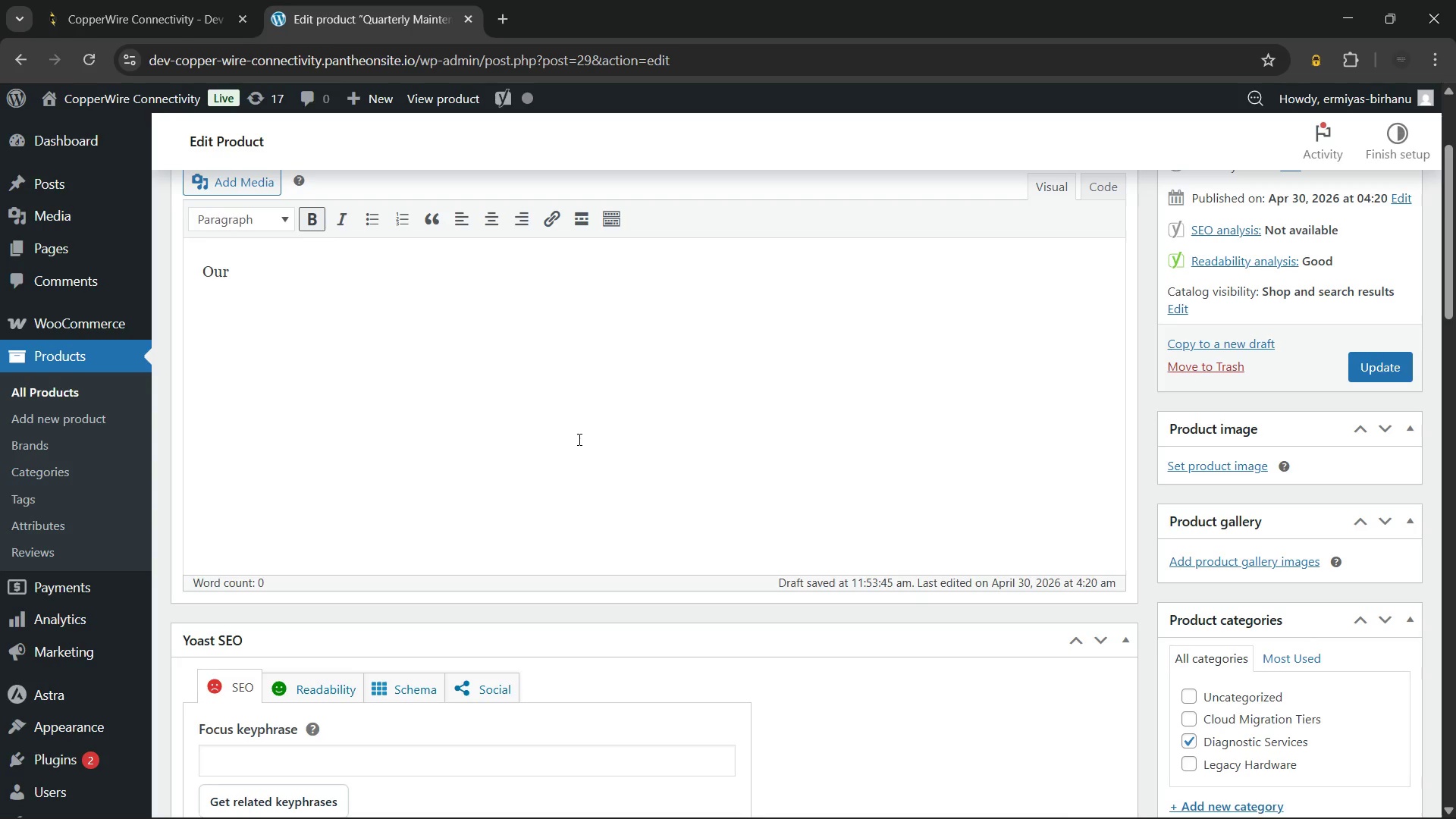 
type(Quarterly legacy IT Maintenance Plan)
 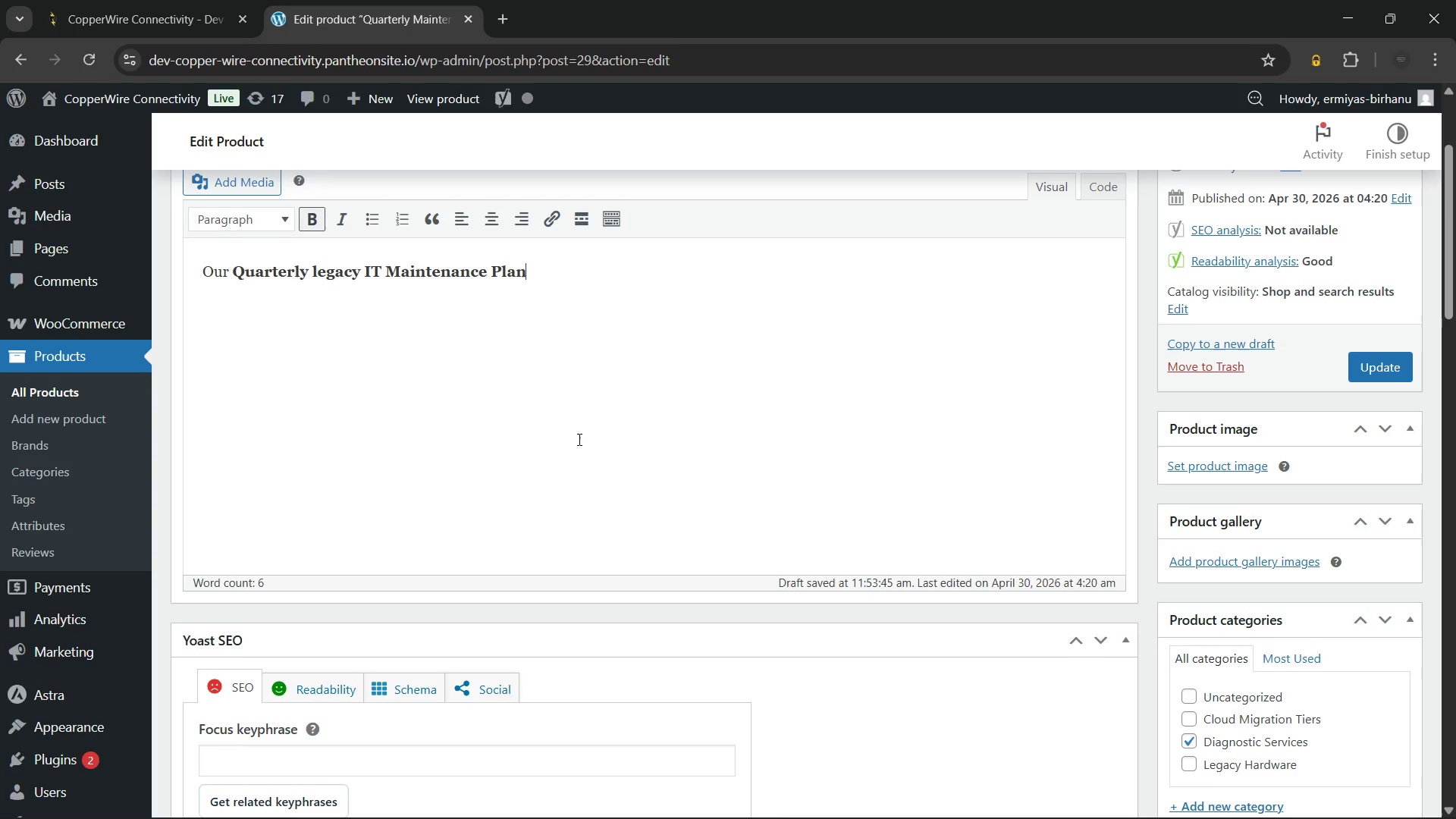 
scroll: coordinate [578, 439], scroll_direction: up, amount: 5.0
 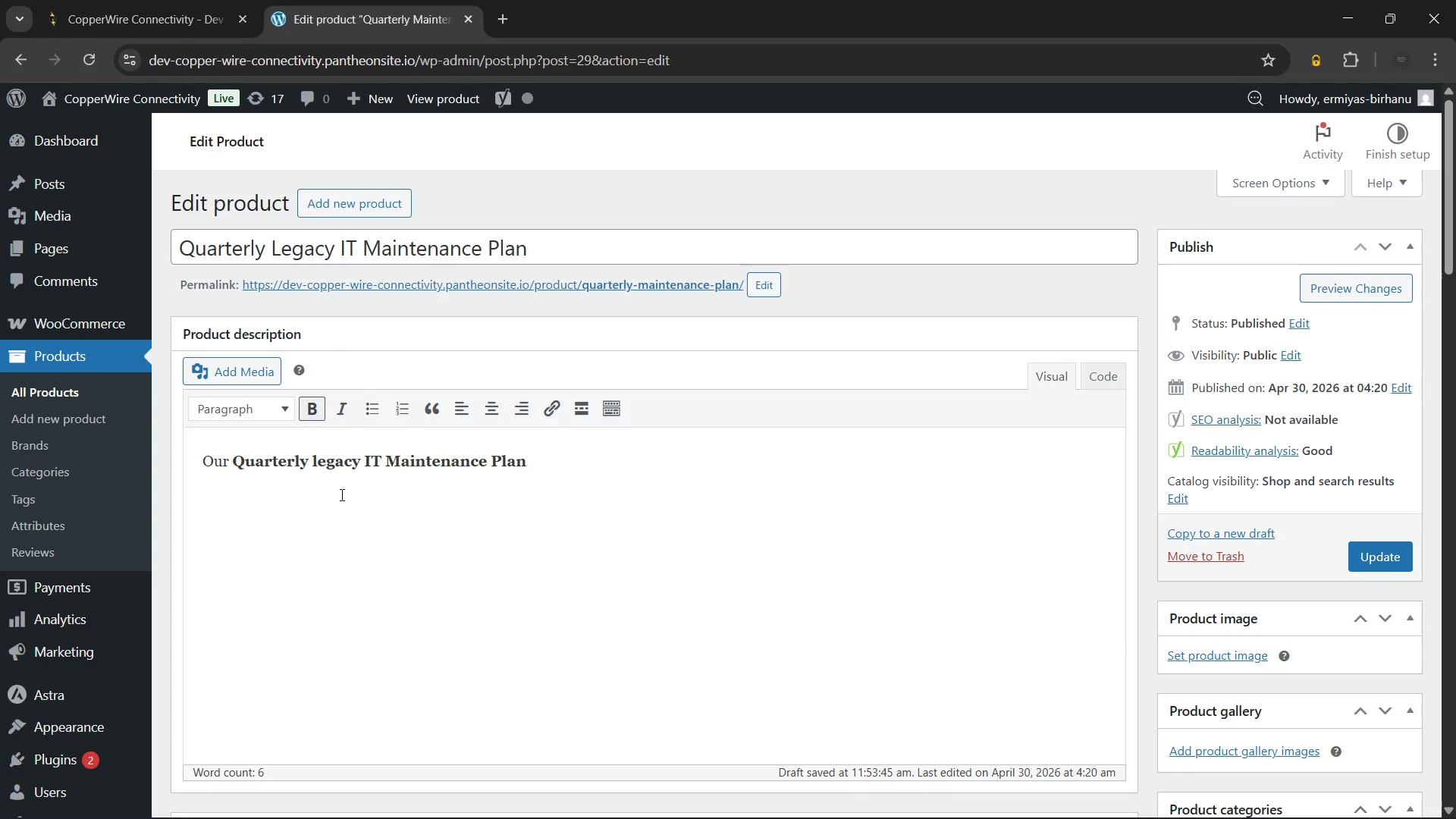 
left_click([316, 460])
 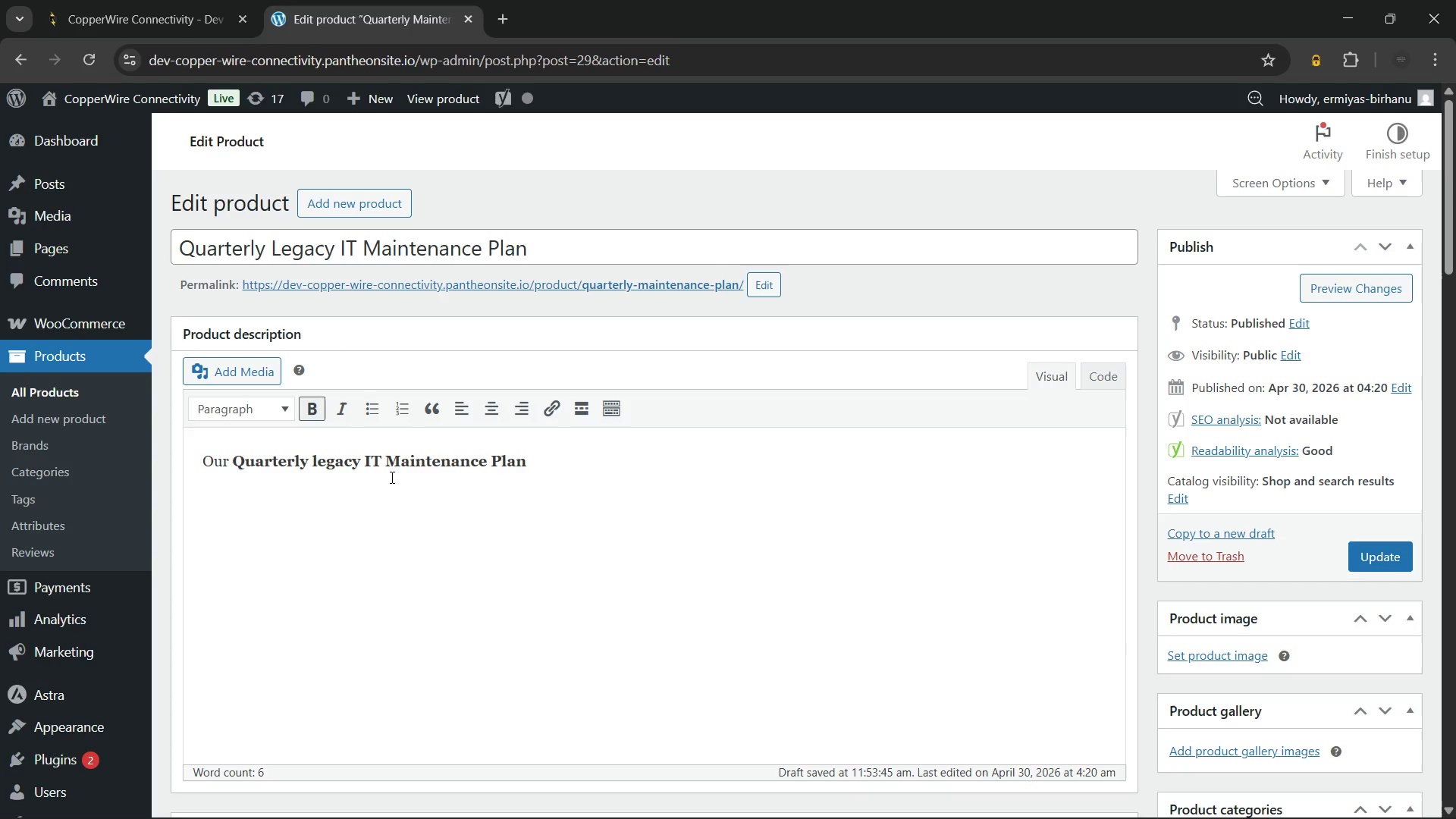 
key(Backspace)
 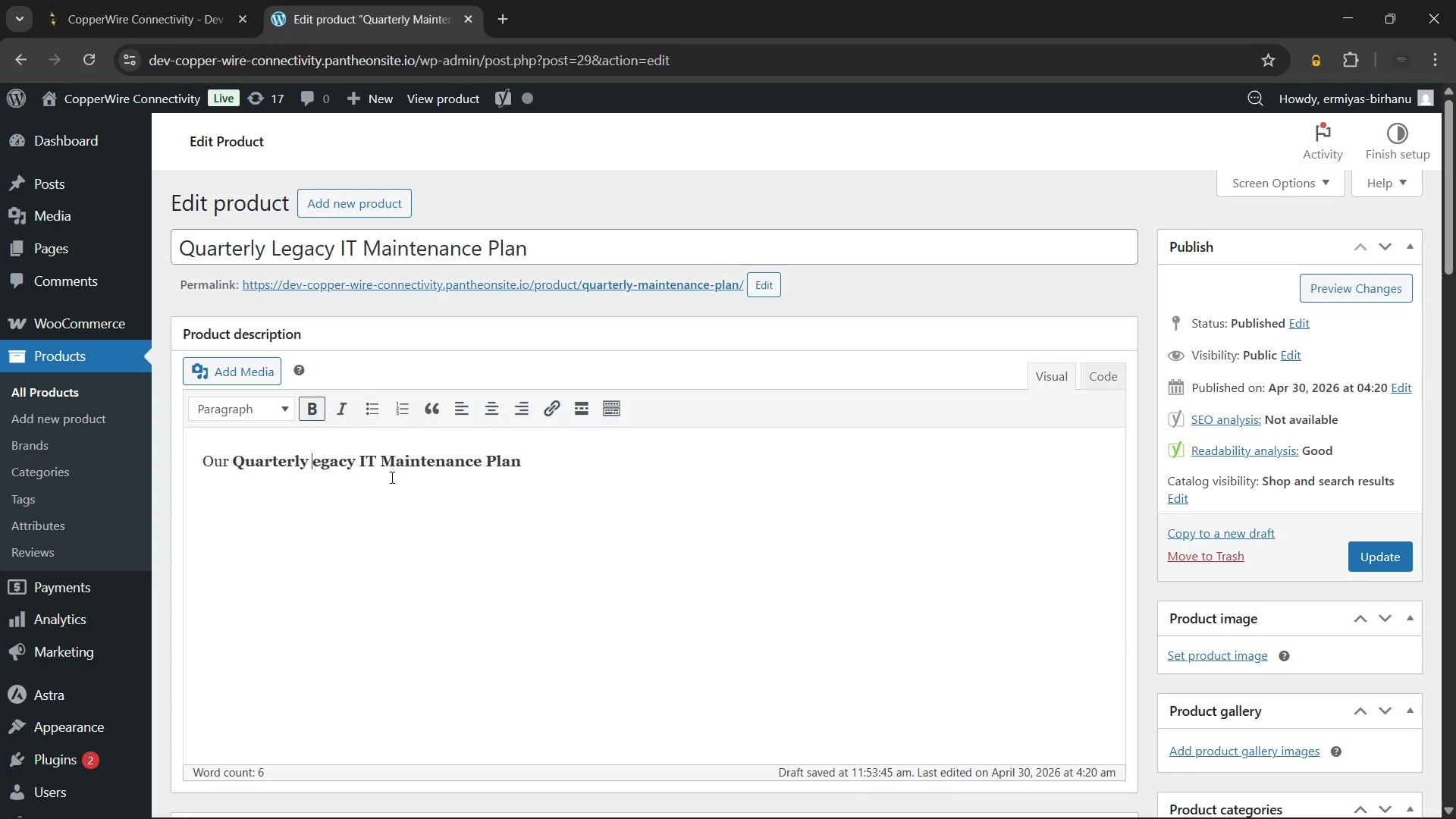 
hold_key(key=CapsLock, duration=0.31)
 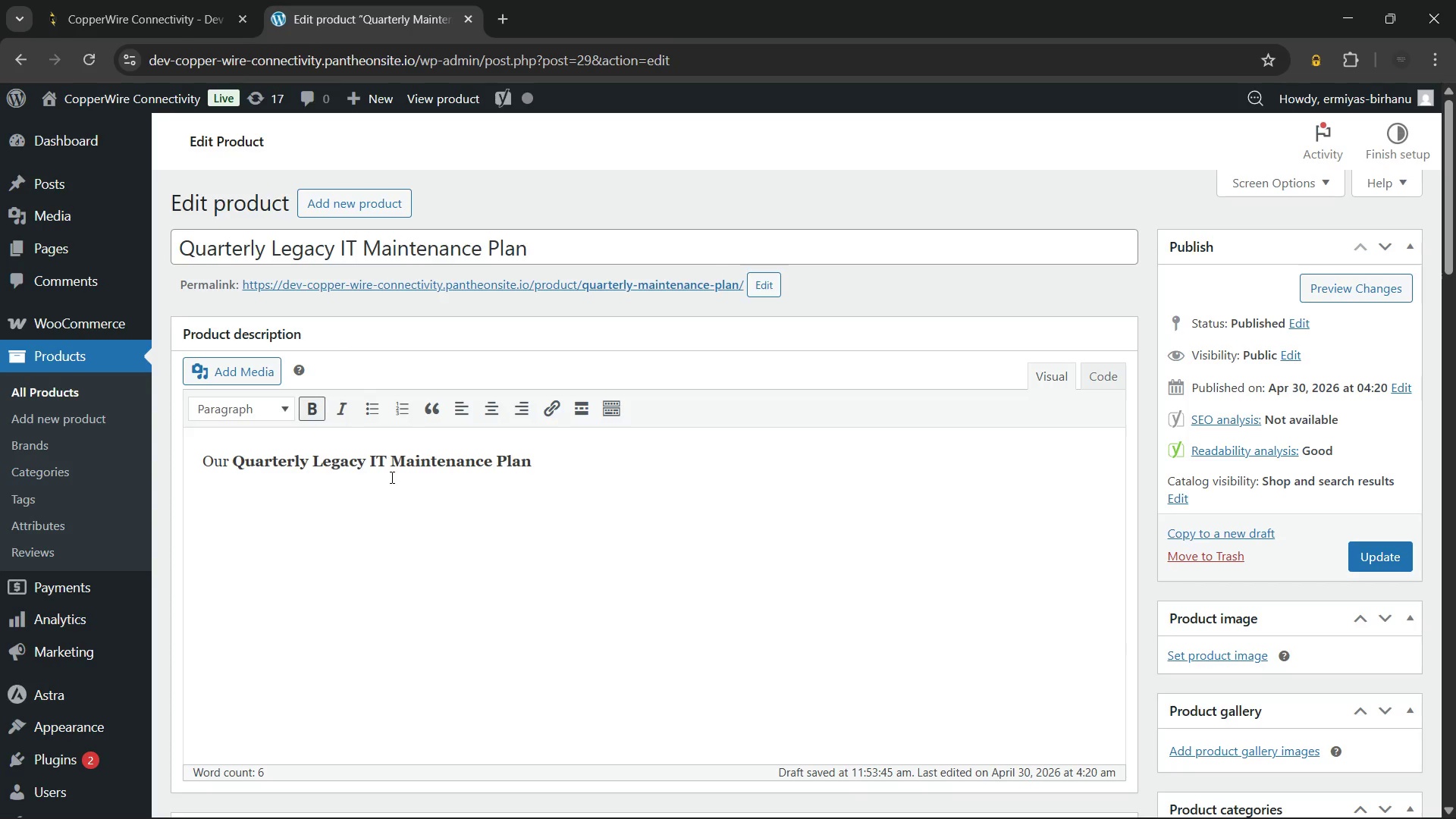 
key(L)
 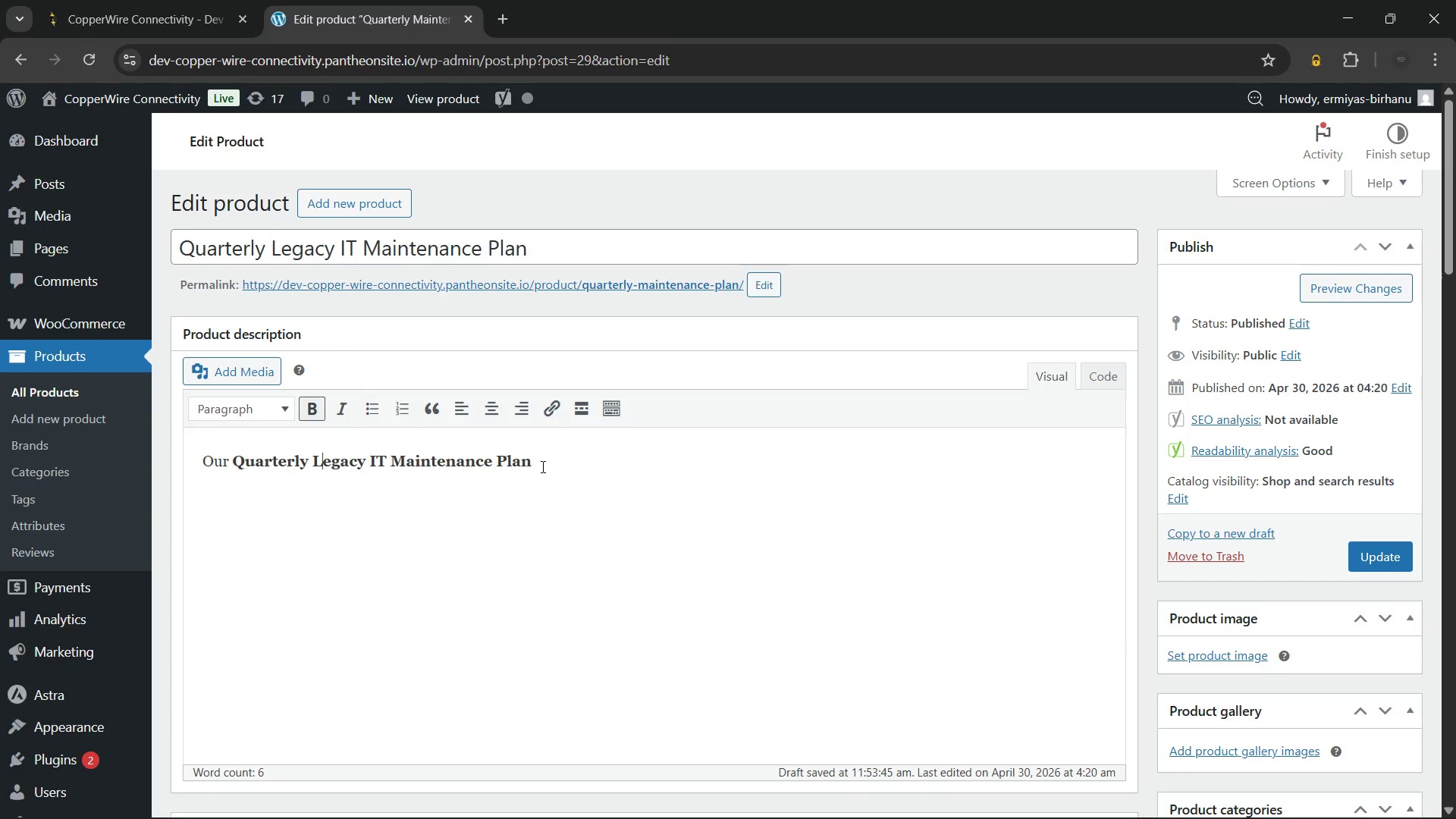 
left_click([547, 463])
 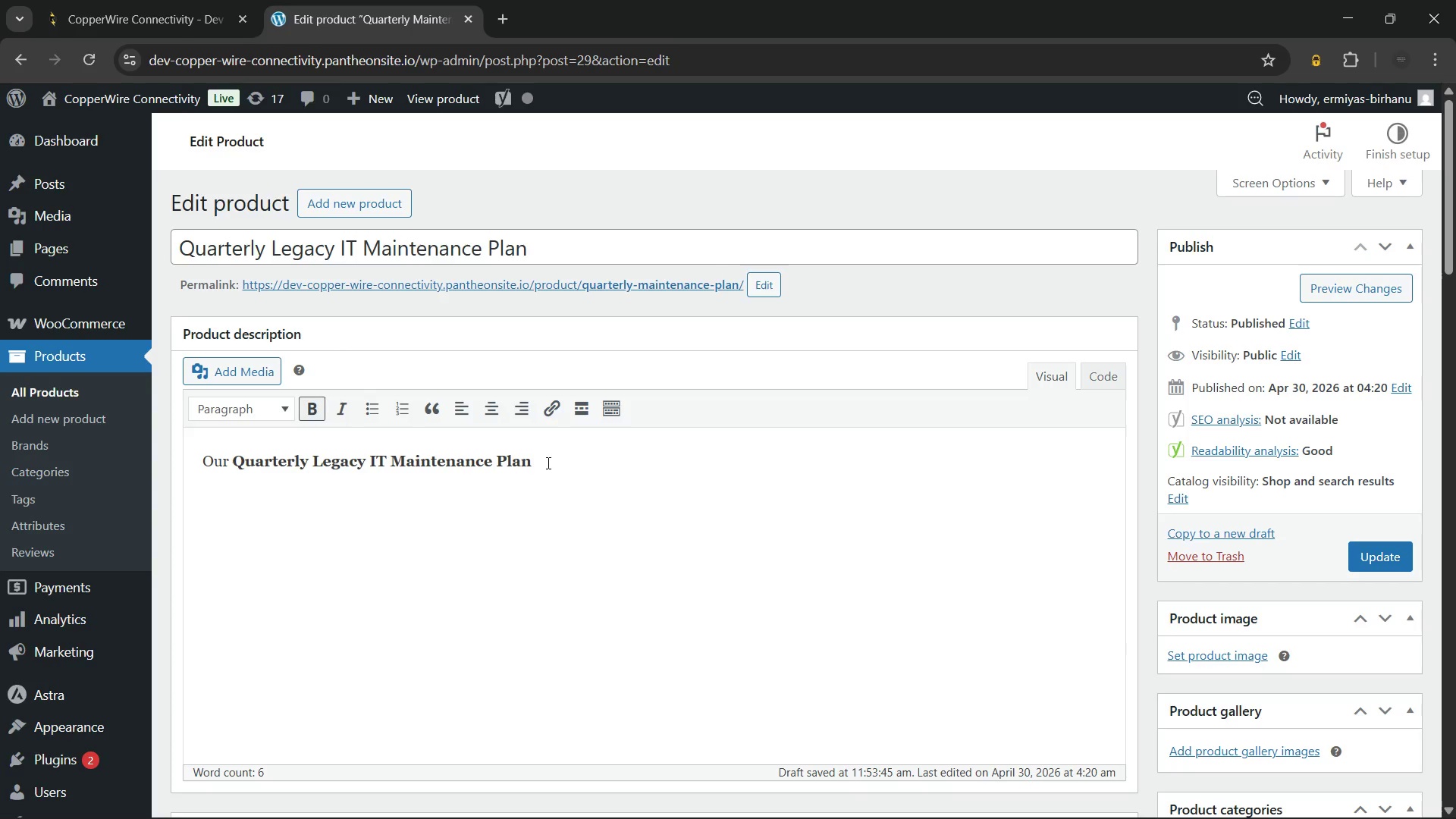 
key(CapsLock)
 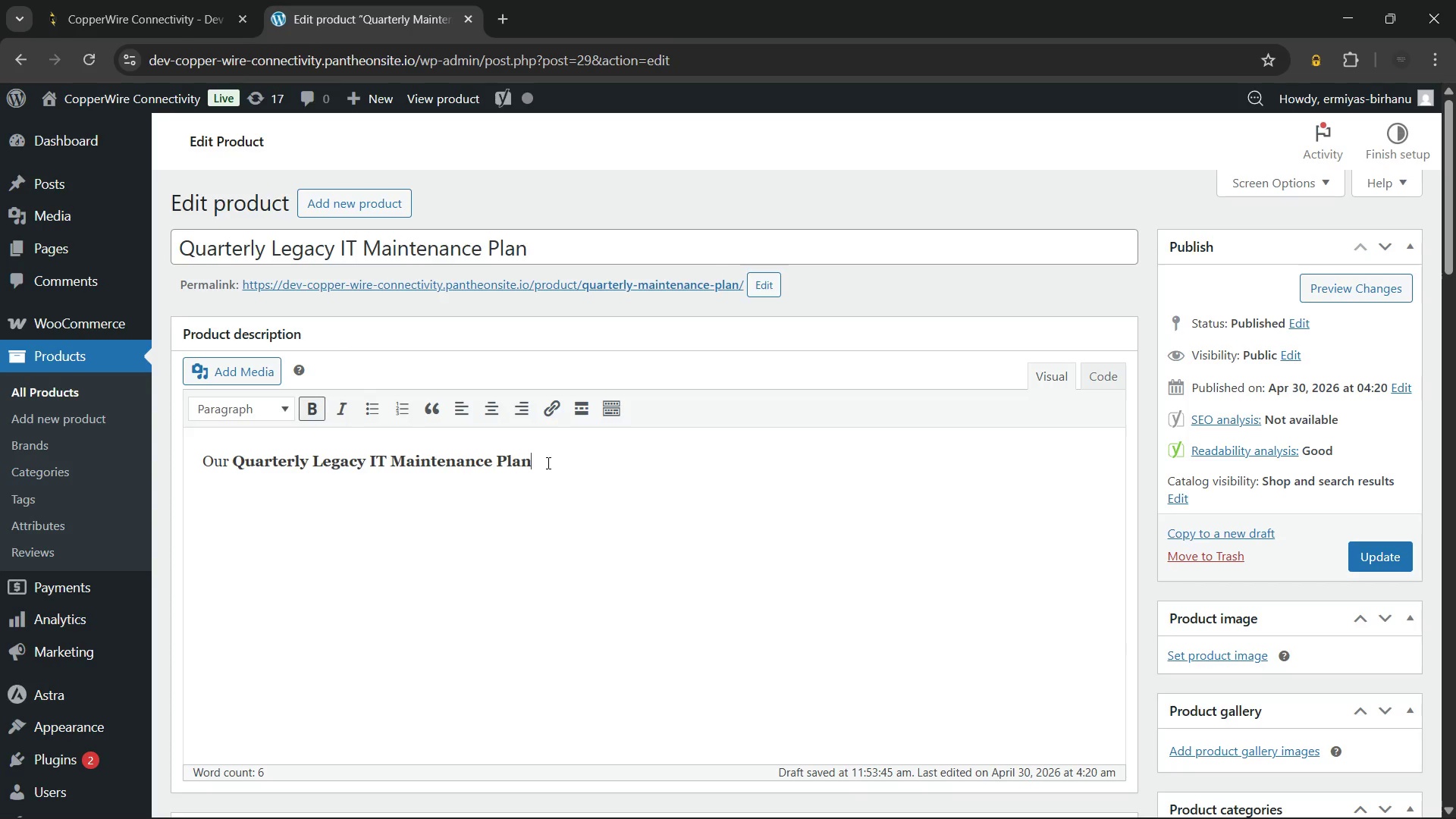 
key(Space)
 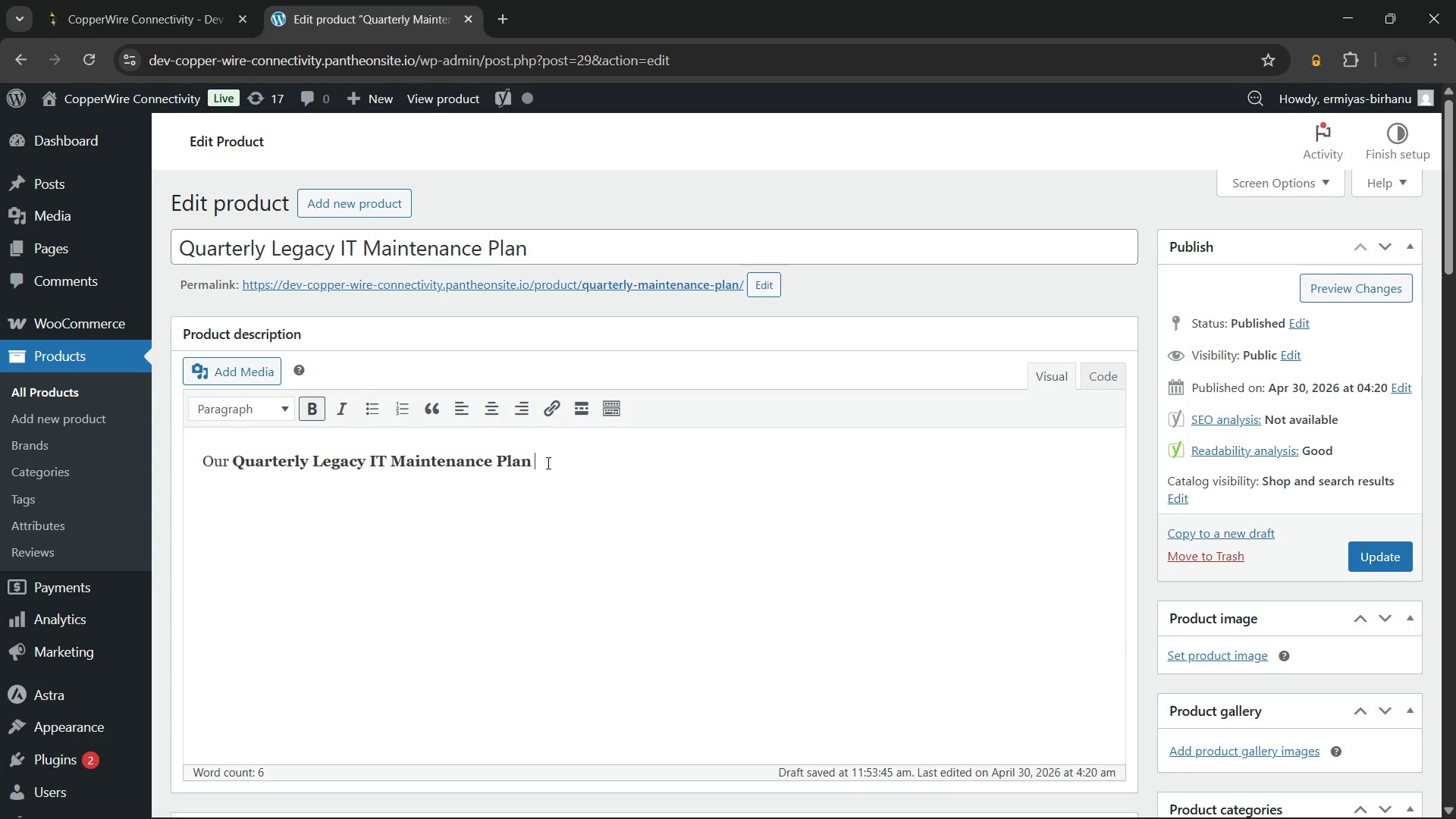 
key(Control+B)
 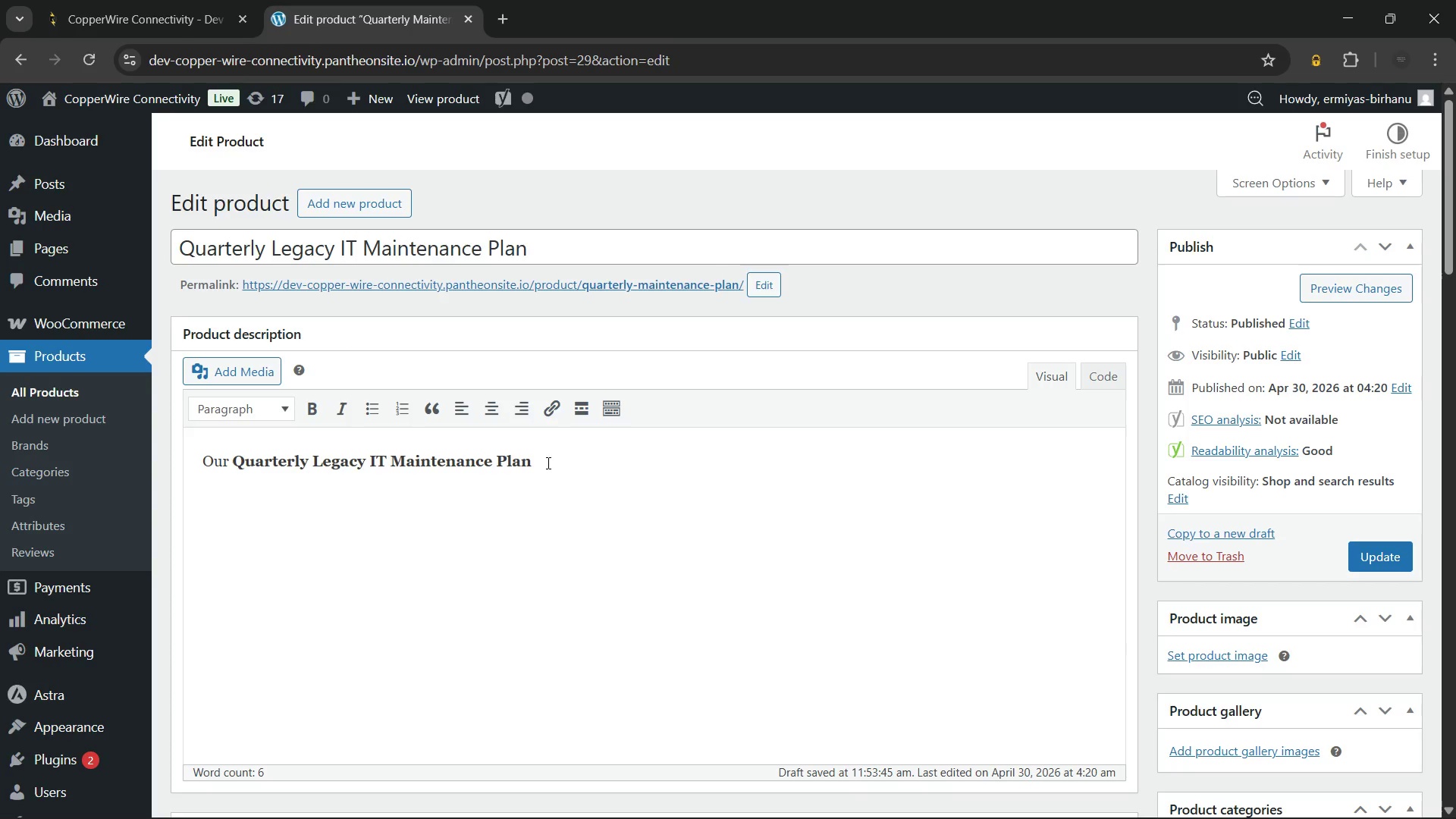 
type(provides)
 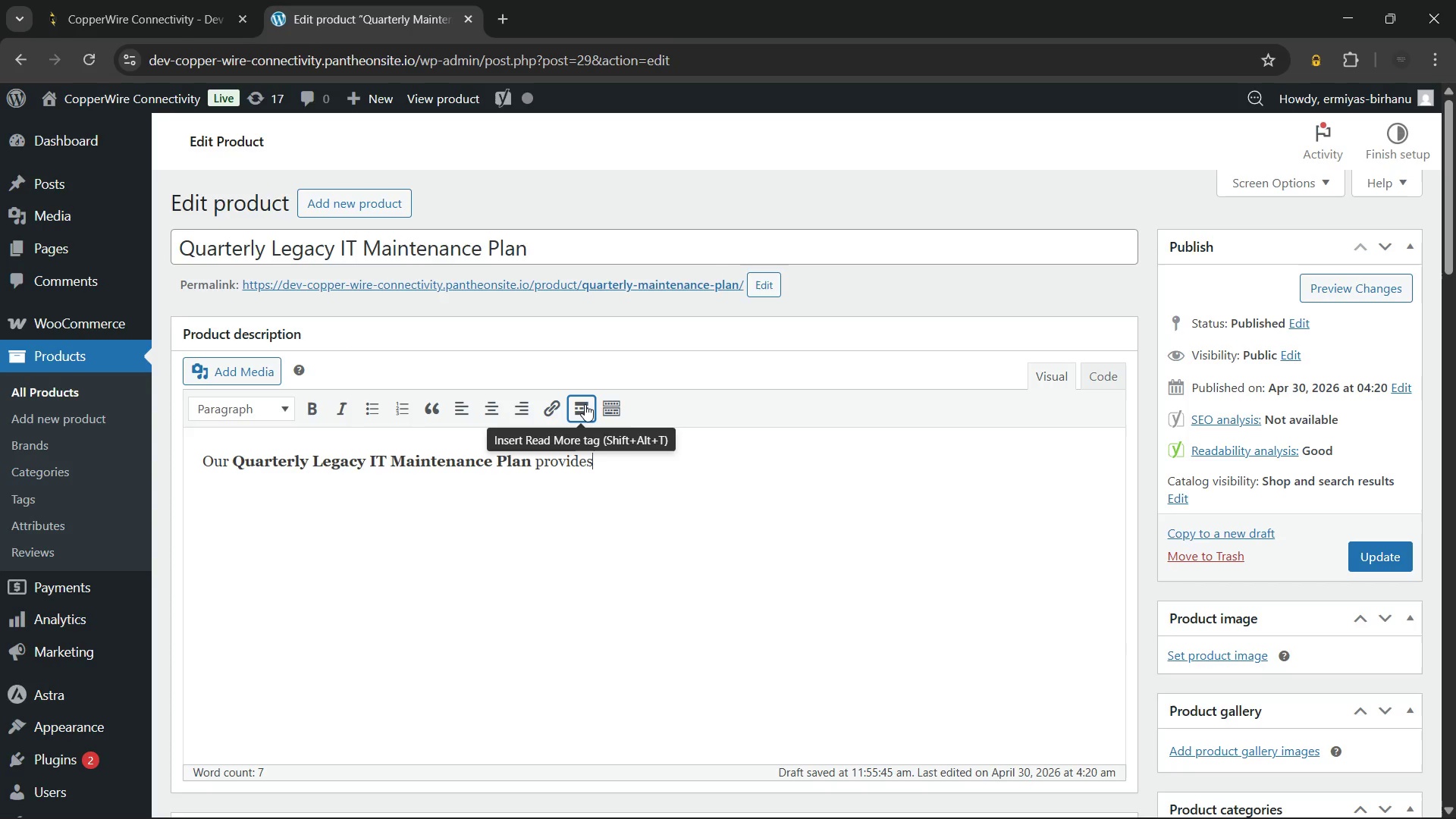 
wait(15.5)
 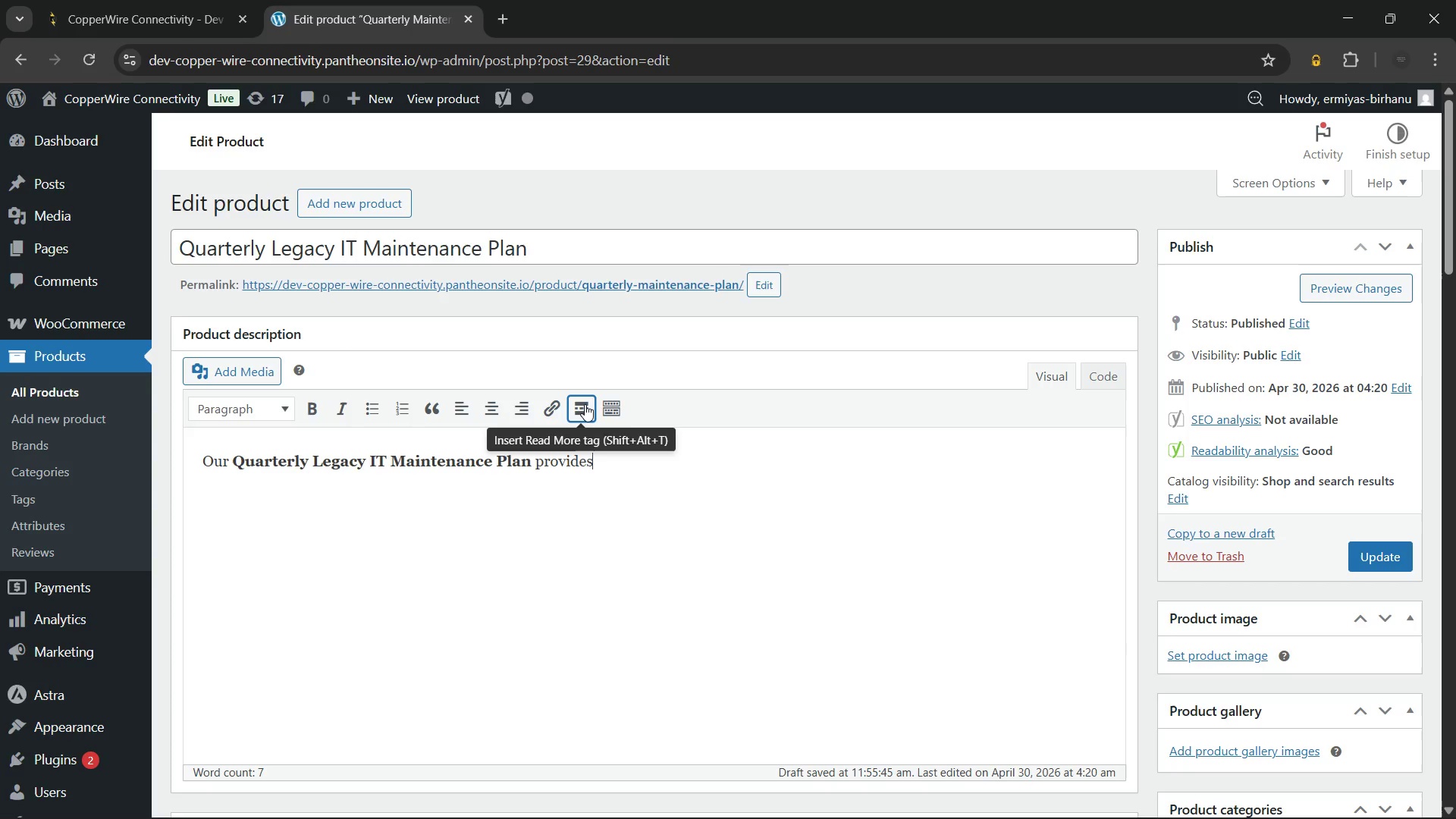 
type( a structured approach)
 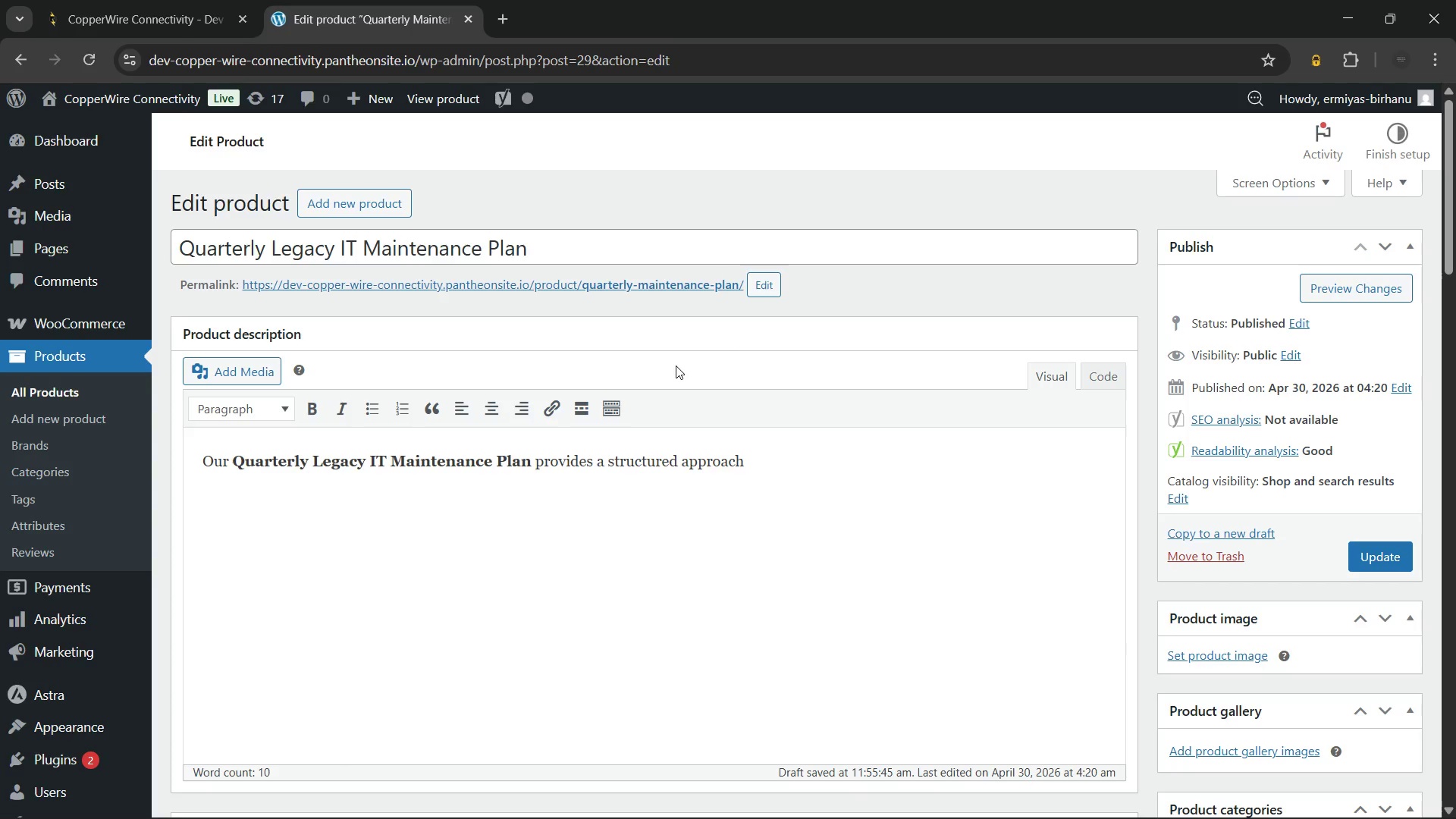 
wait(5.44)
 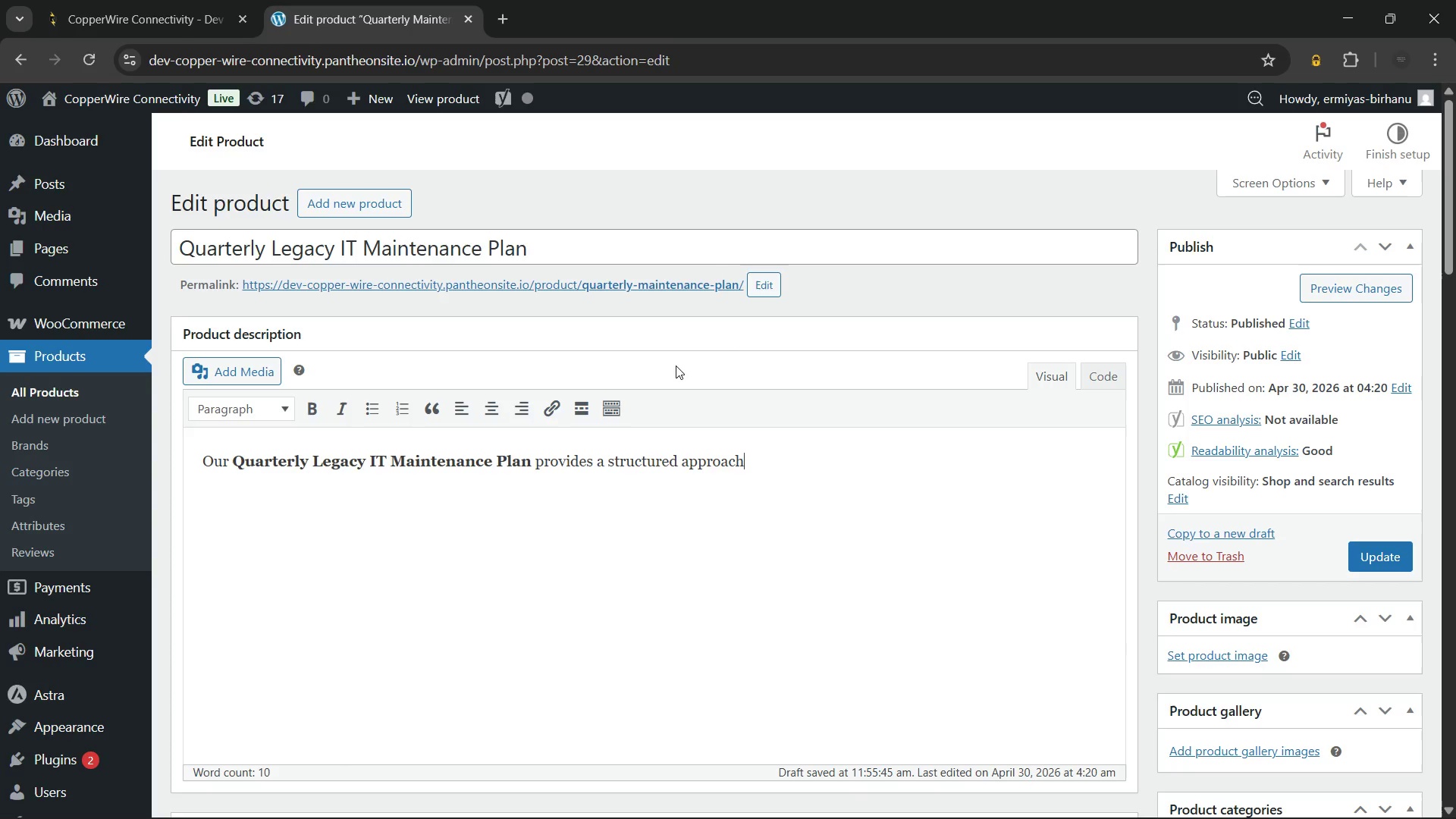 
type( to keeping older)
 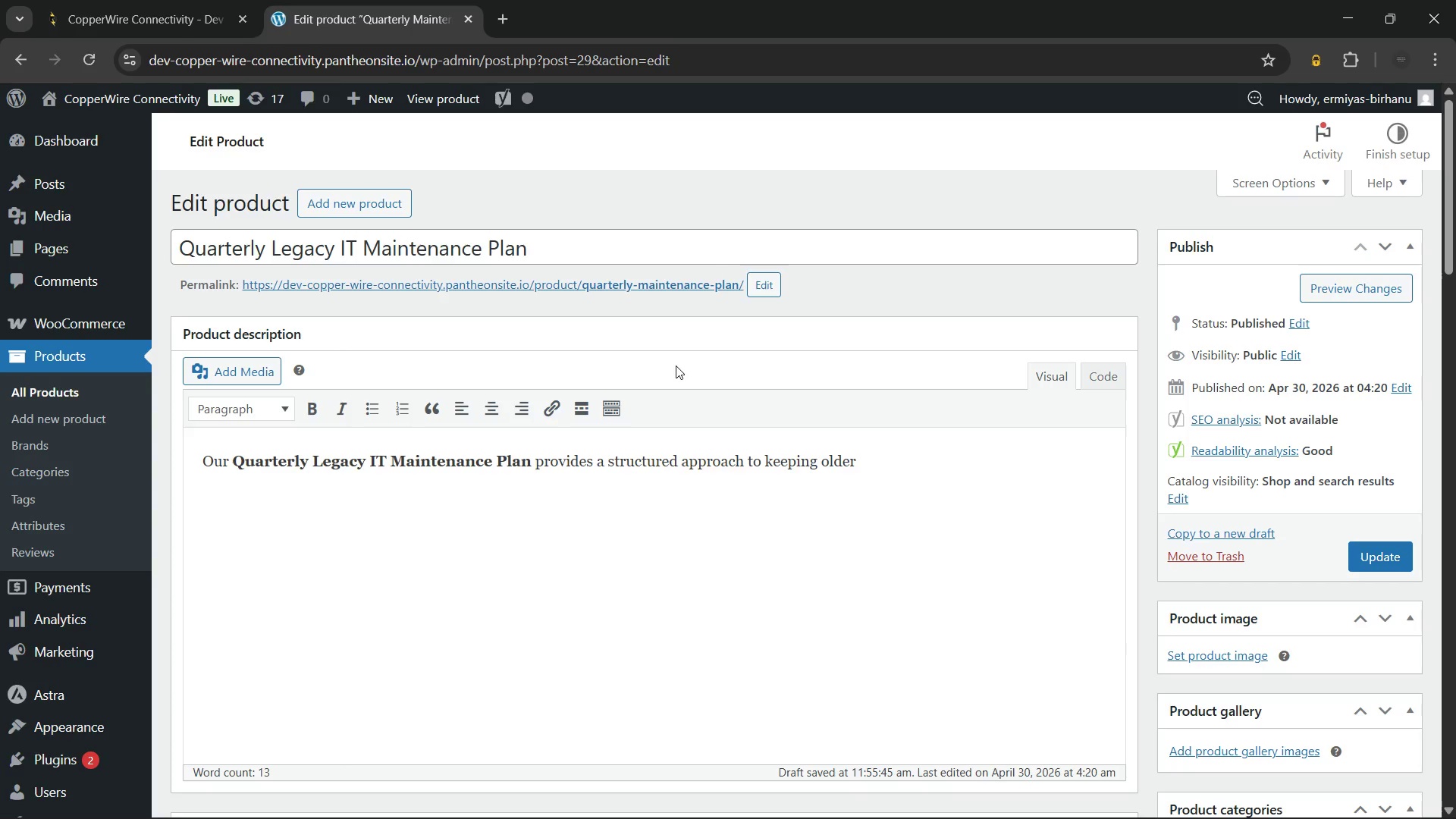 
type( infrastructure reliable and efficient. It includes scheduled visits that focus on cleaning, log analysis, and preventative inspections. Therefore, your team can identify issues early n)
key(Backspace)
type(and avoid unexpected failures.)
 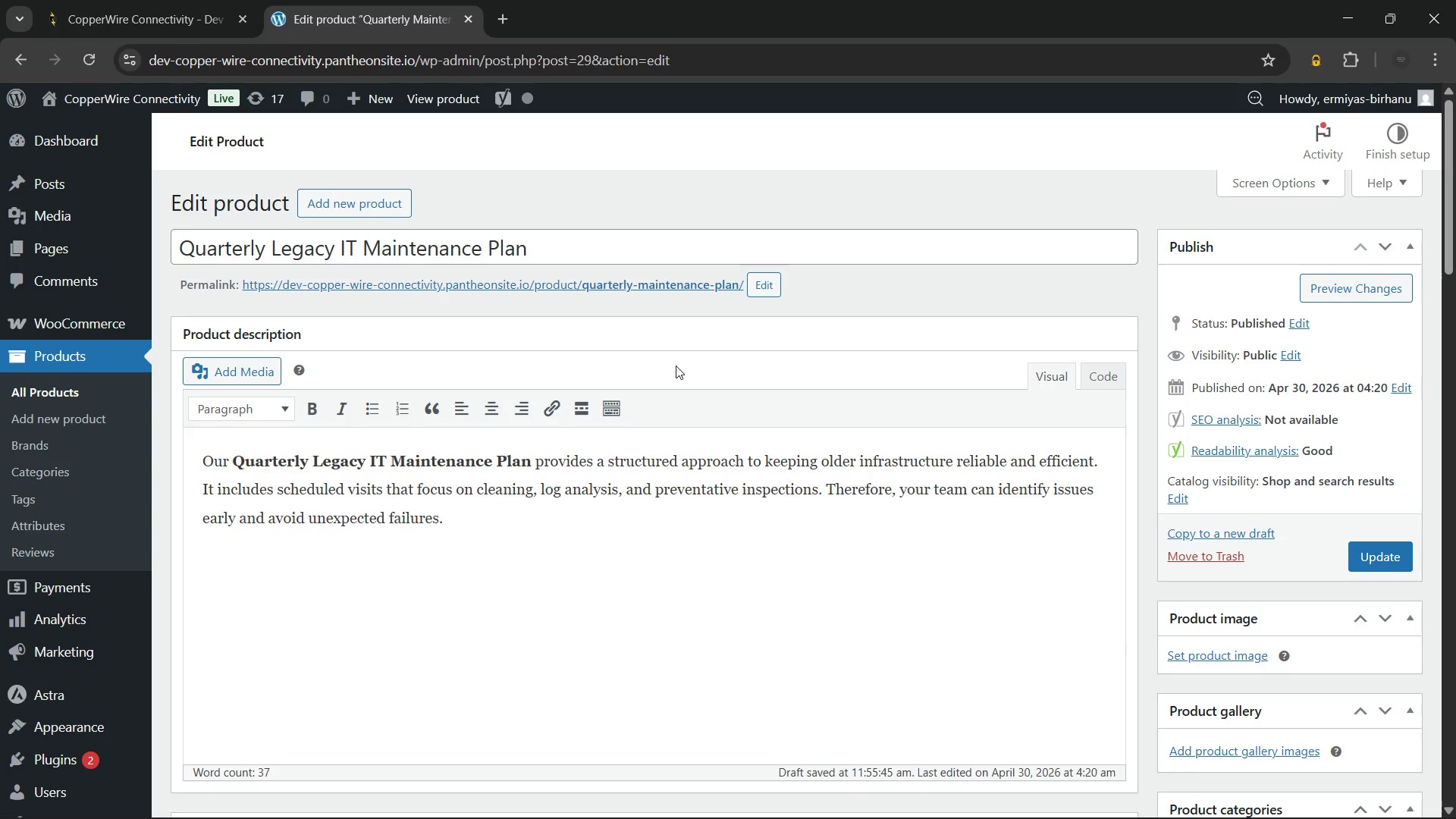 
wait(35.05)
 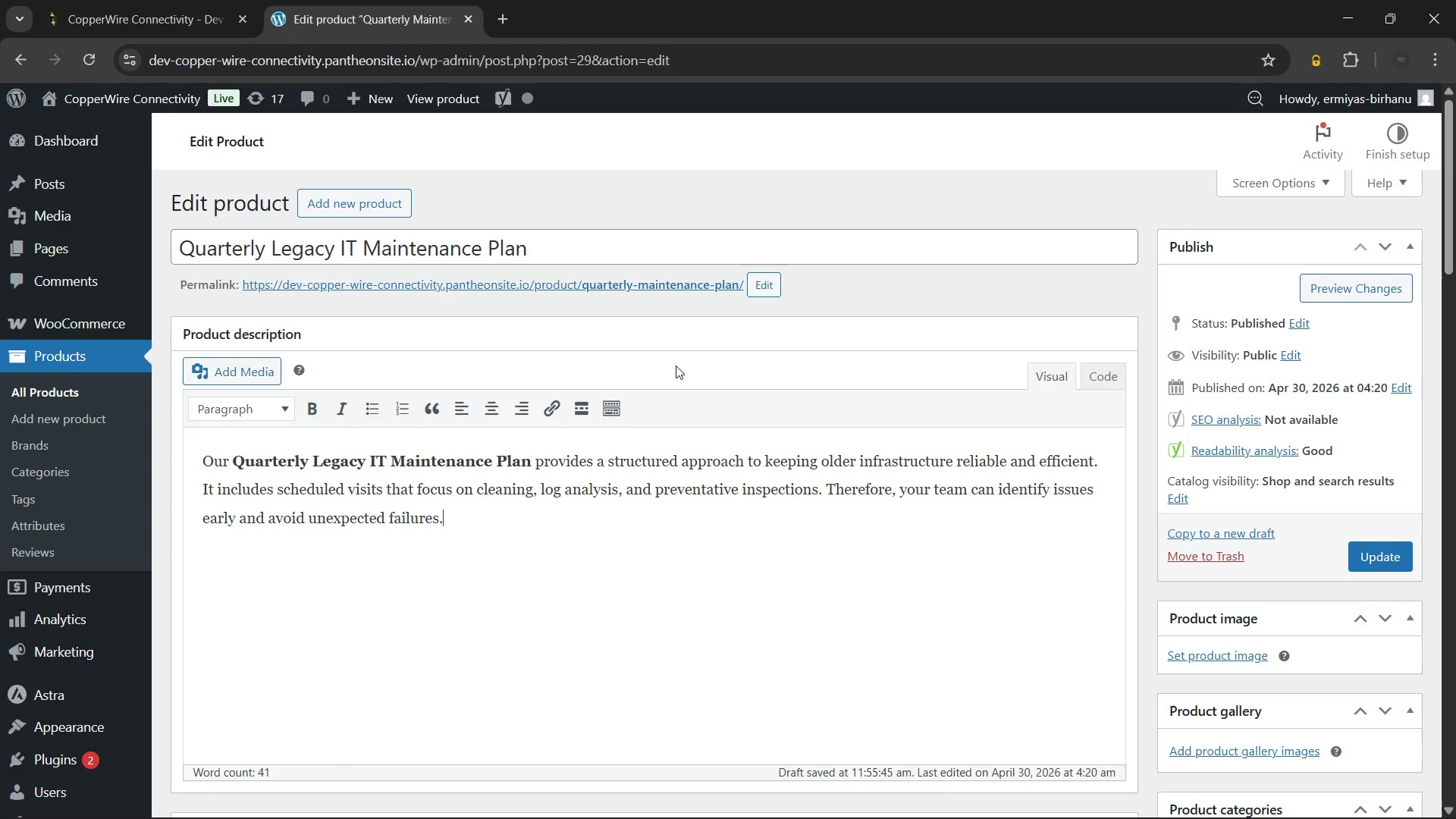 
key(Enter)
 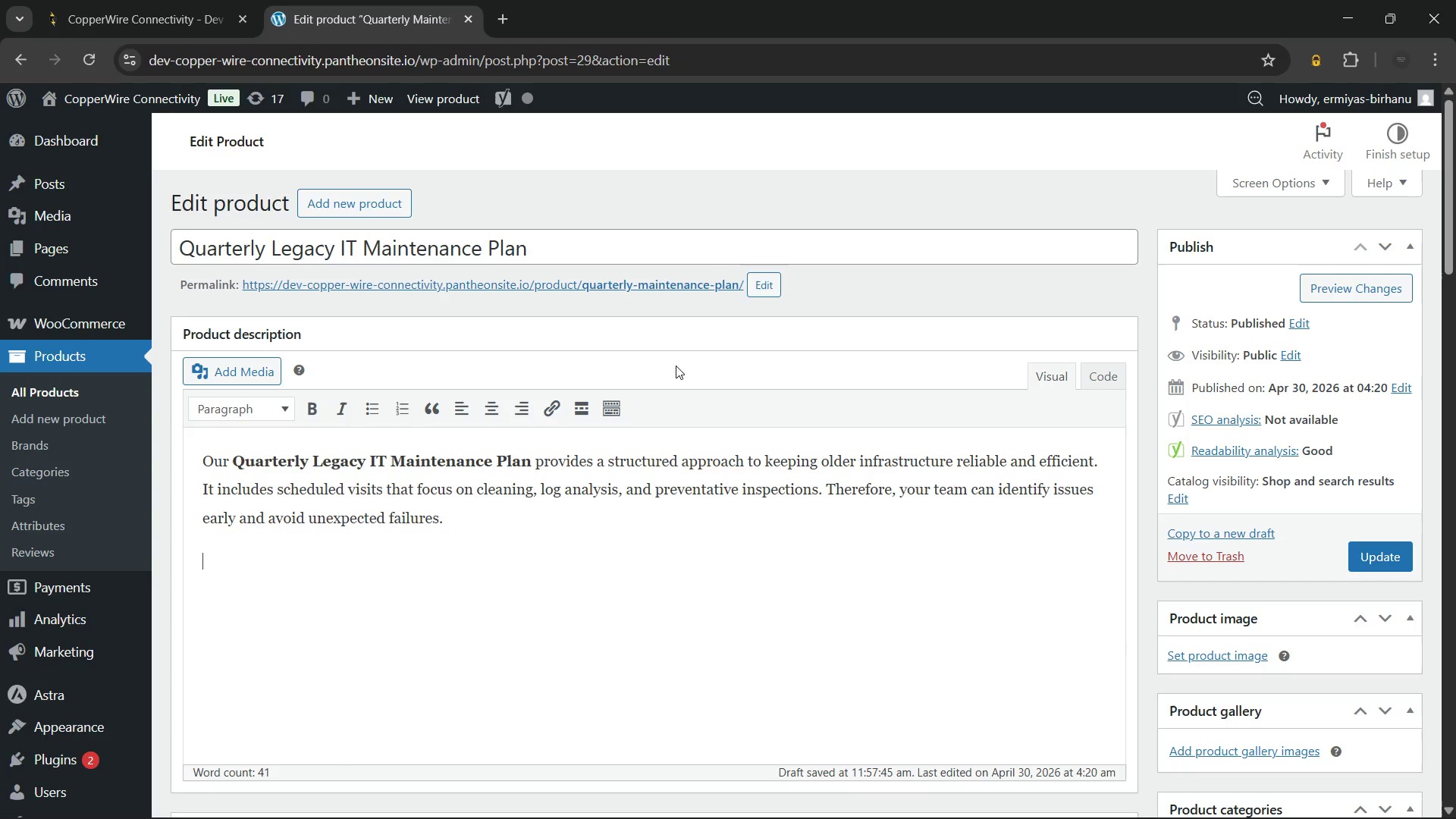 
type(This quarterly maintenance plan helps protect long-term infrastructure investments. As a result, systems remain stable and perform consistently over time.)
 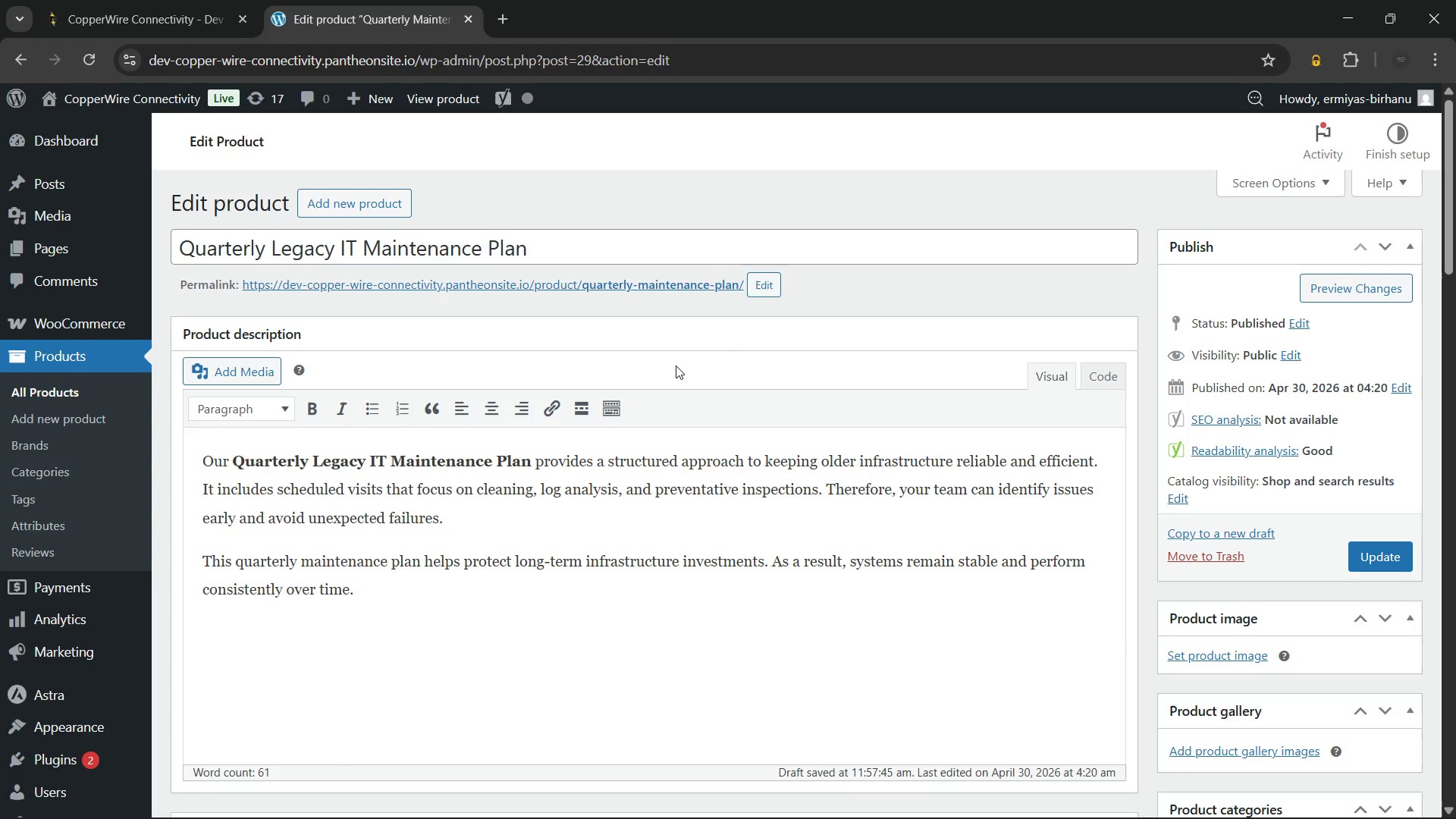 
wait(20.34)
 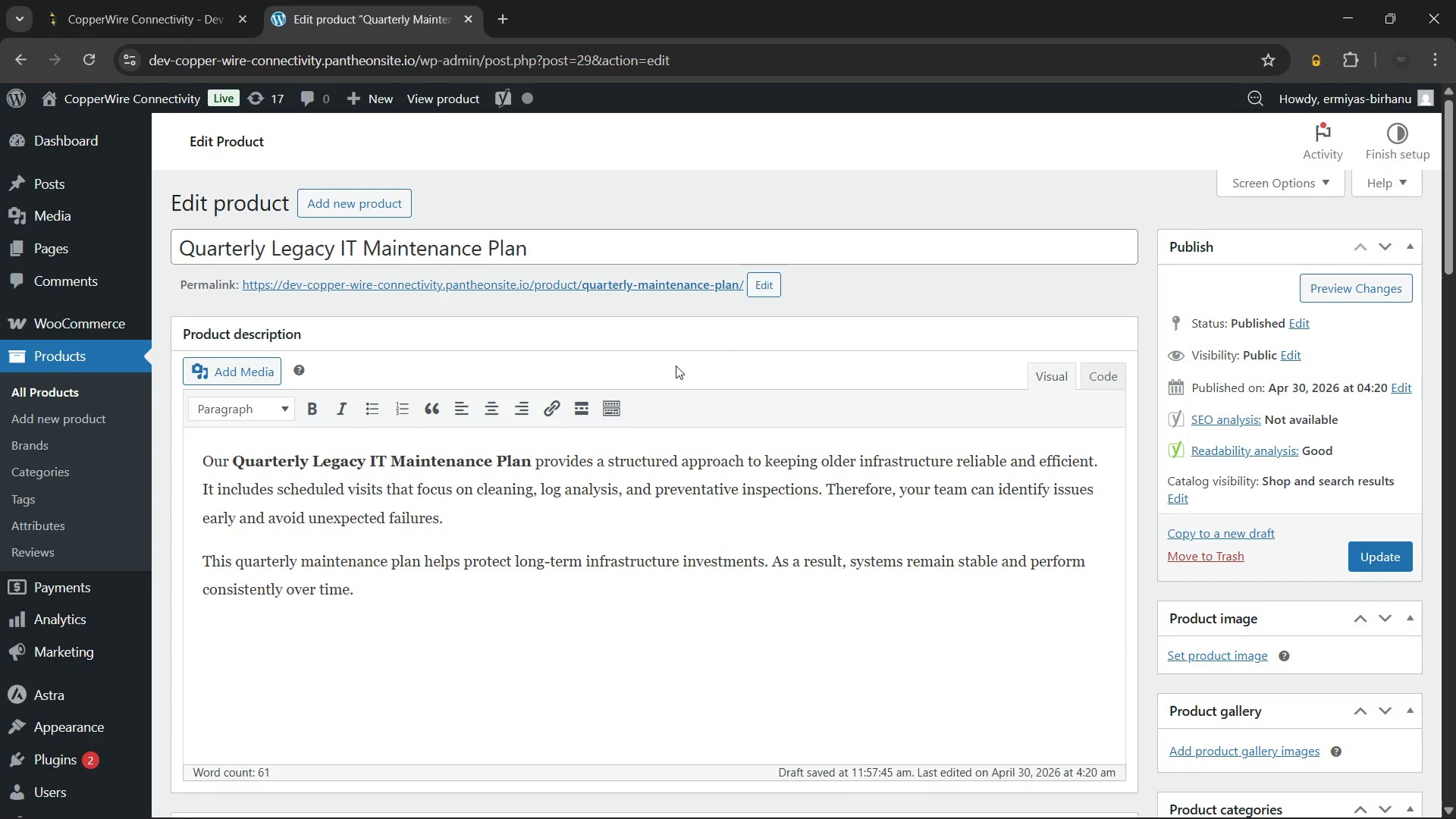 
key(Space)
 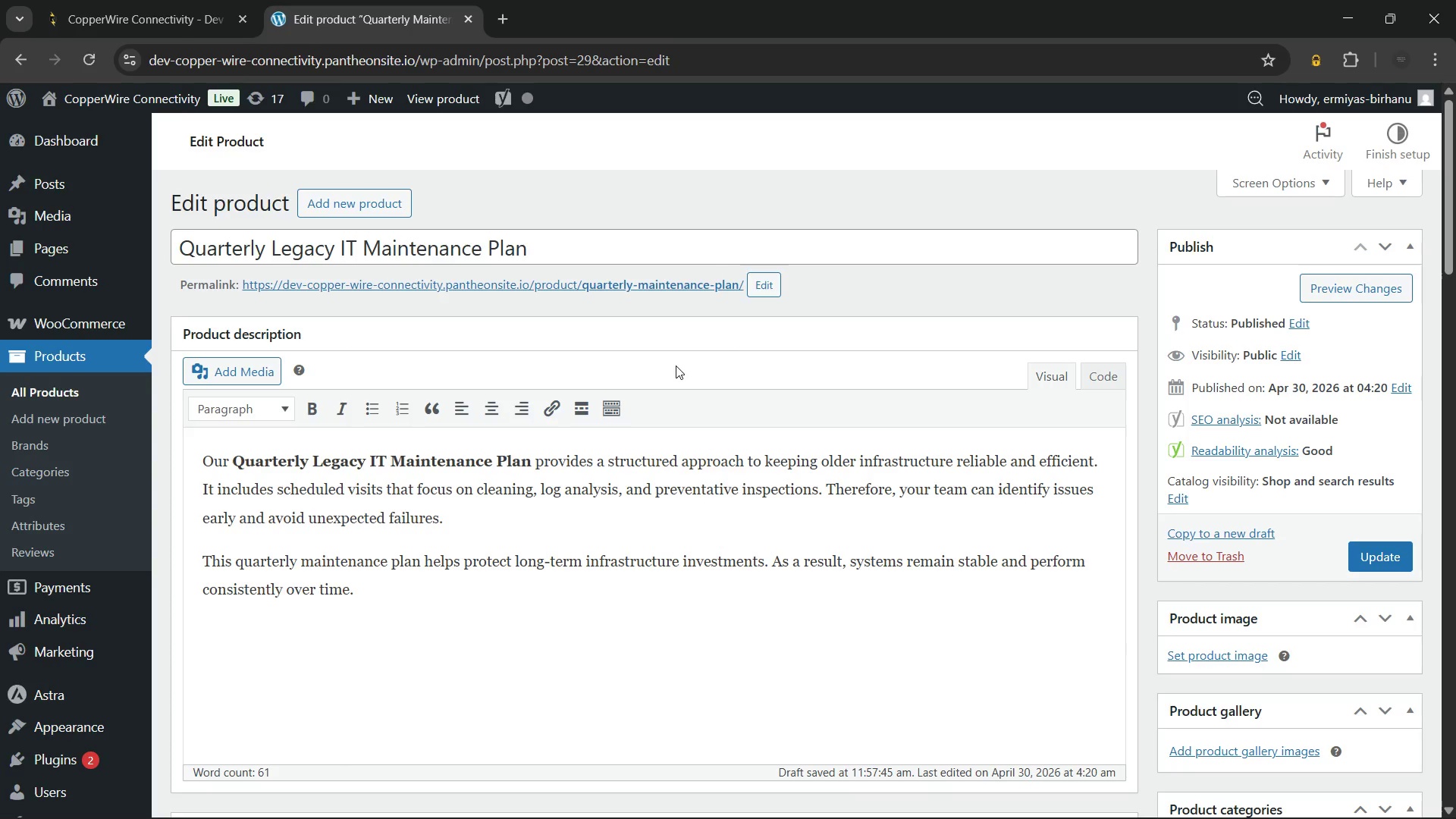 
wait(25.83)
 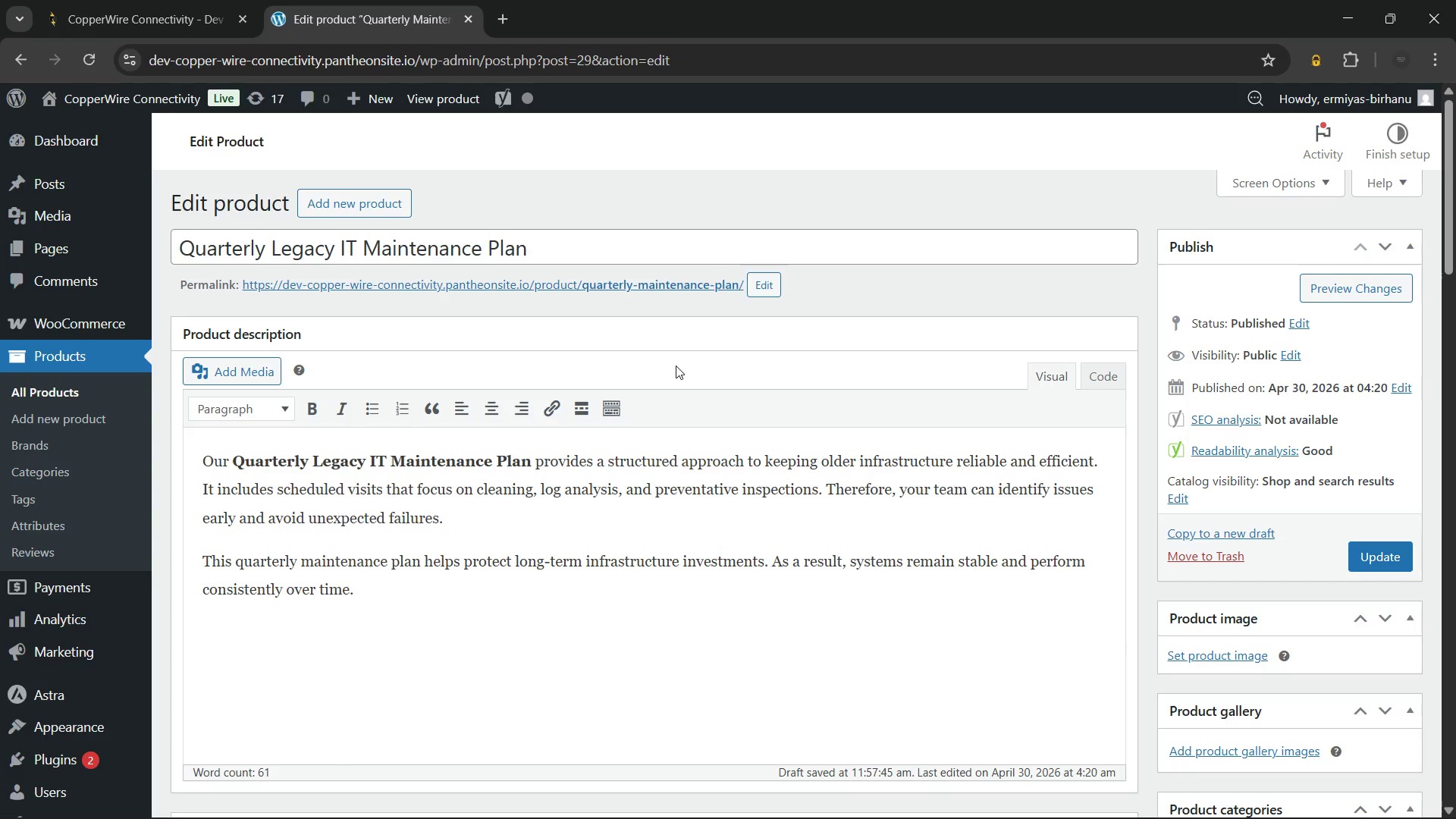 
type(Our technicians actively look for early signs of component fatique that automated tools often miss. In addition, this proactive)
 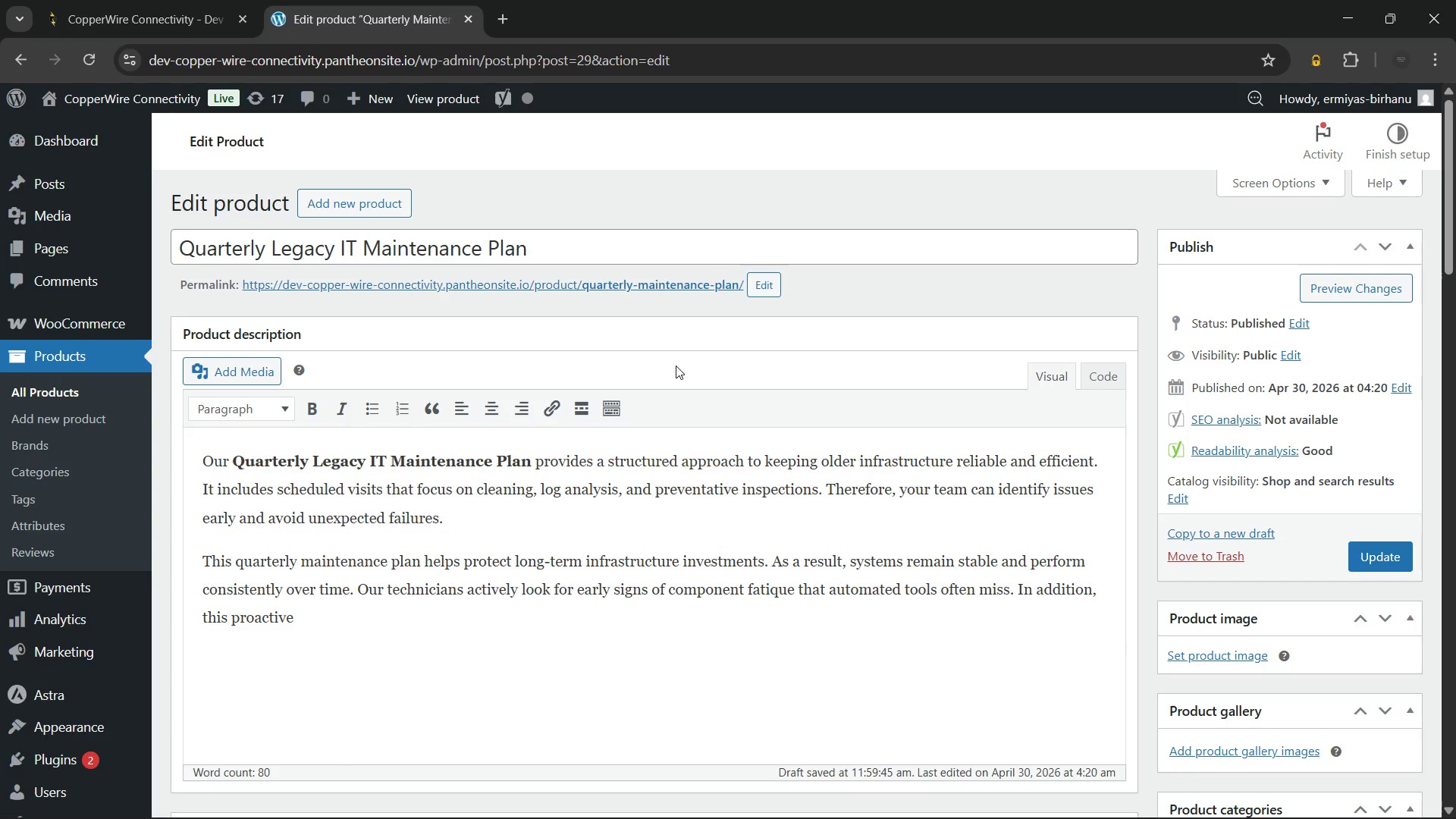 
wait(56.62)
 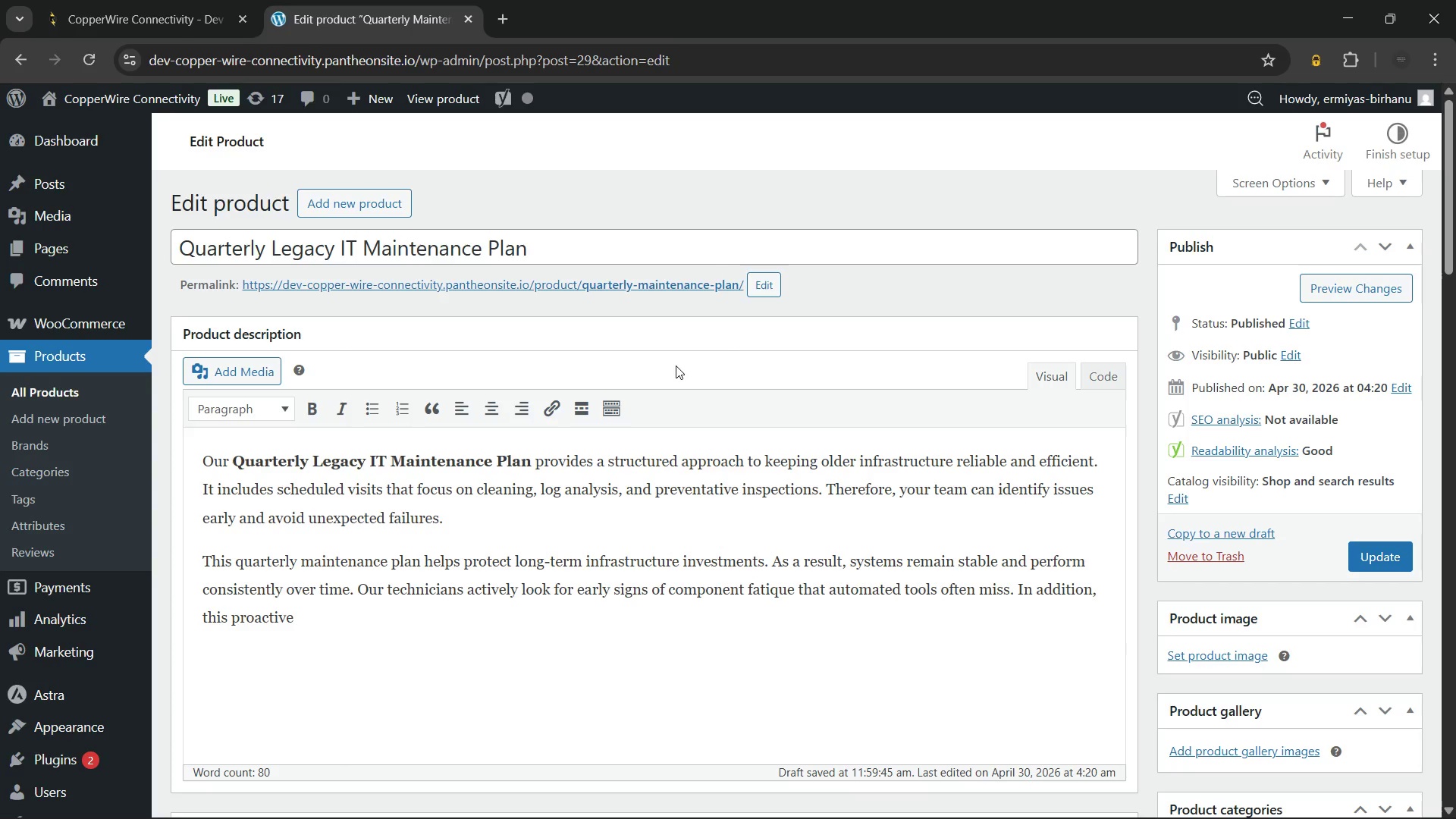 
left_click([364, 592])
 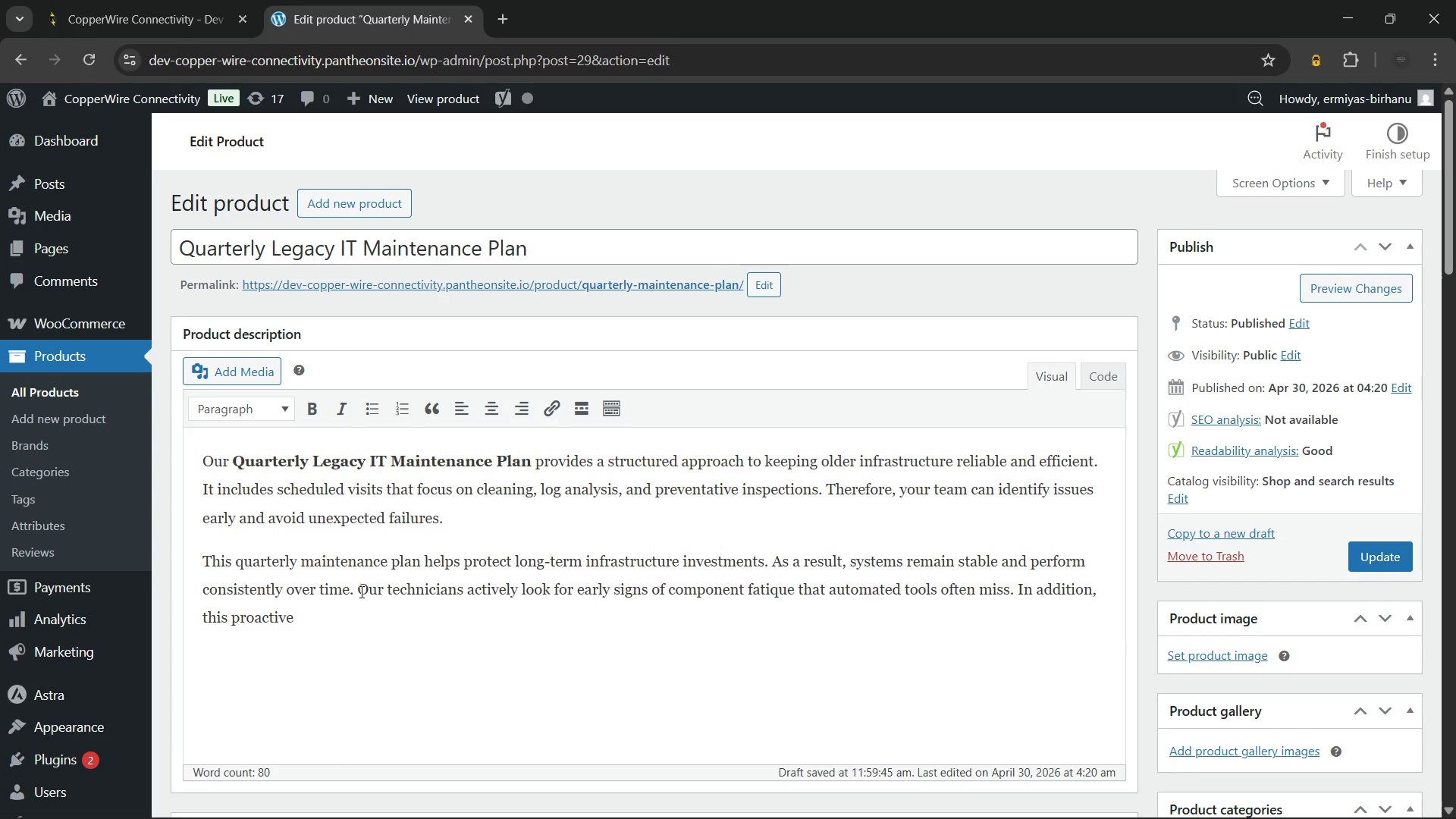 
key(ArrowLeft)
 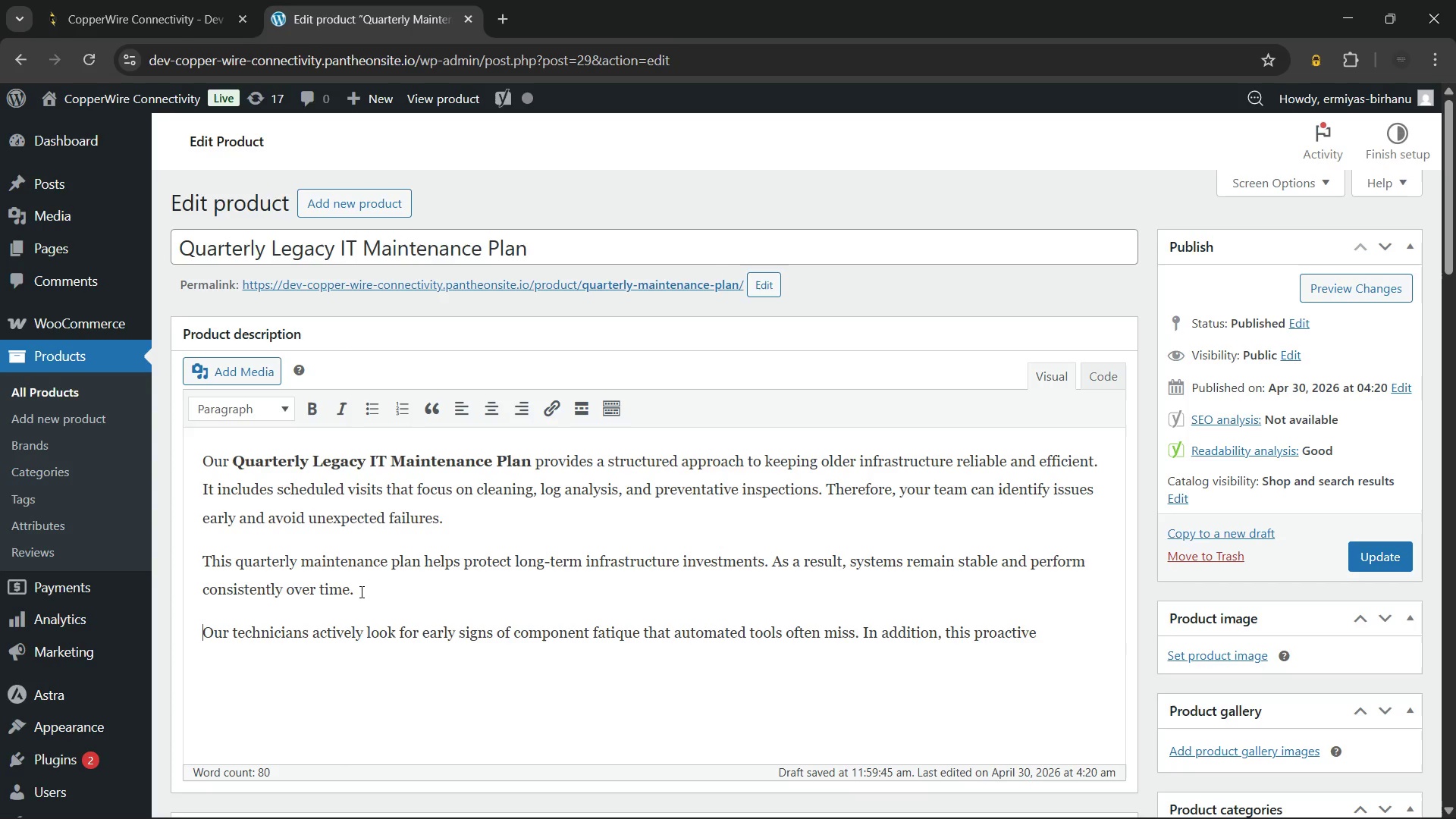 
key(Enter)
 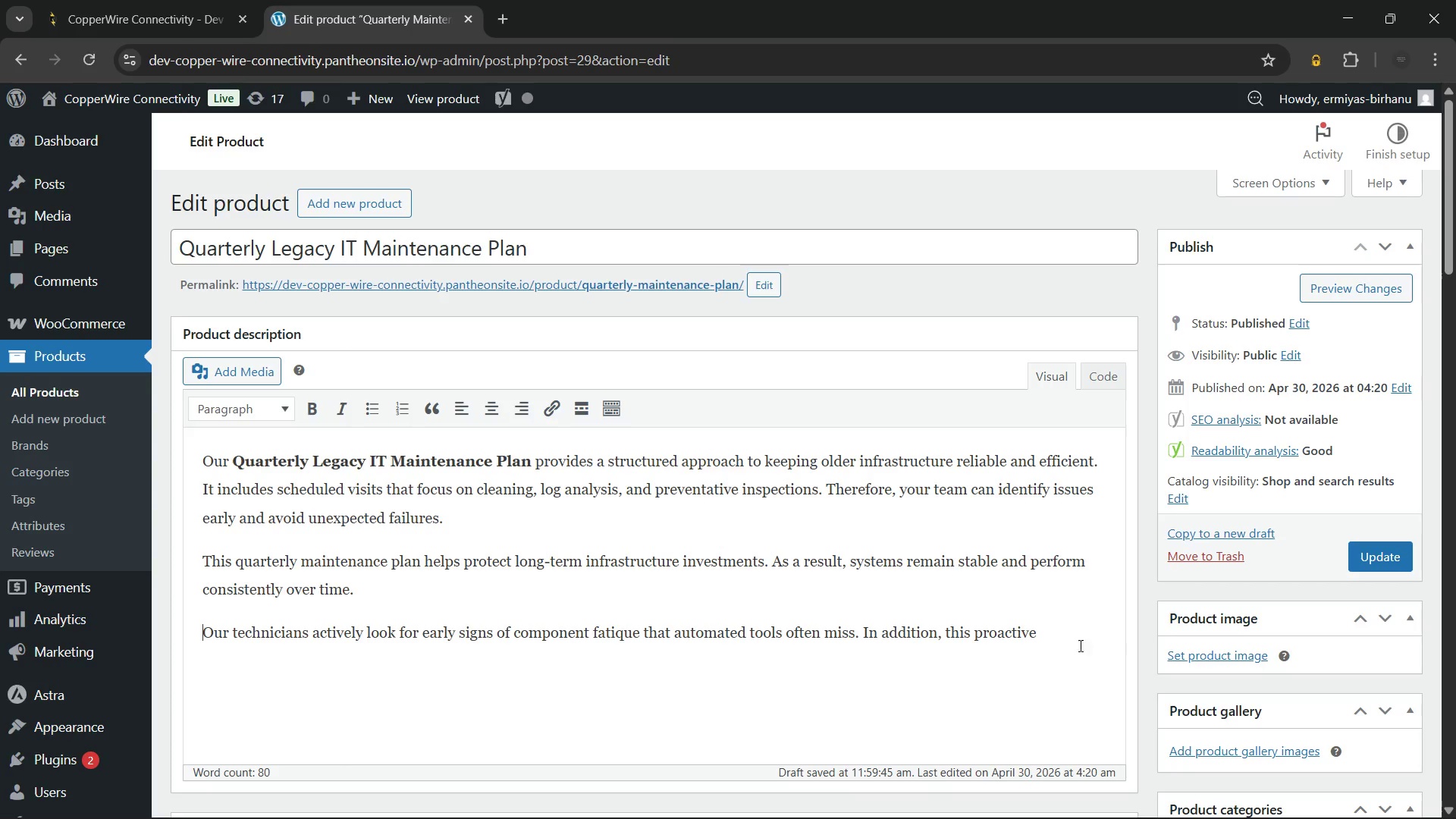 
left_click([1088, 628])
 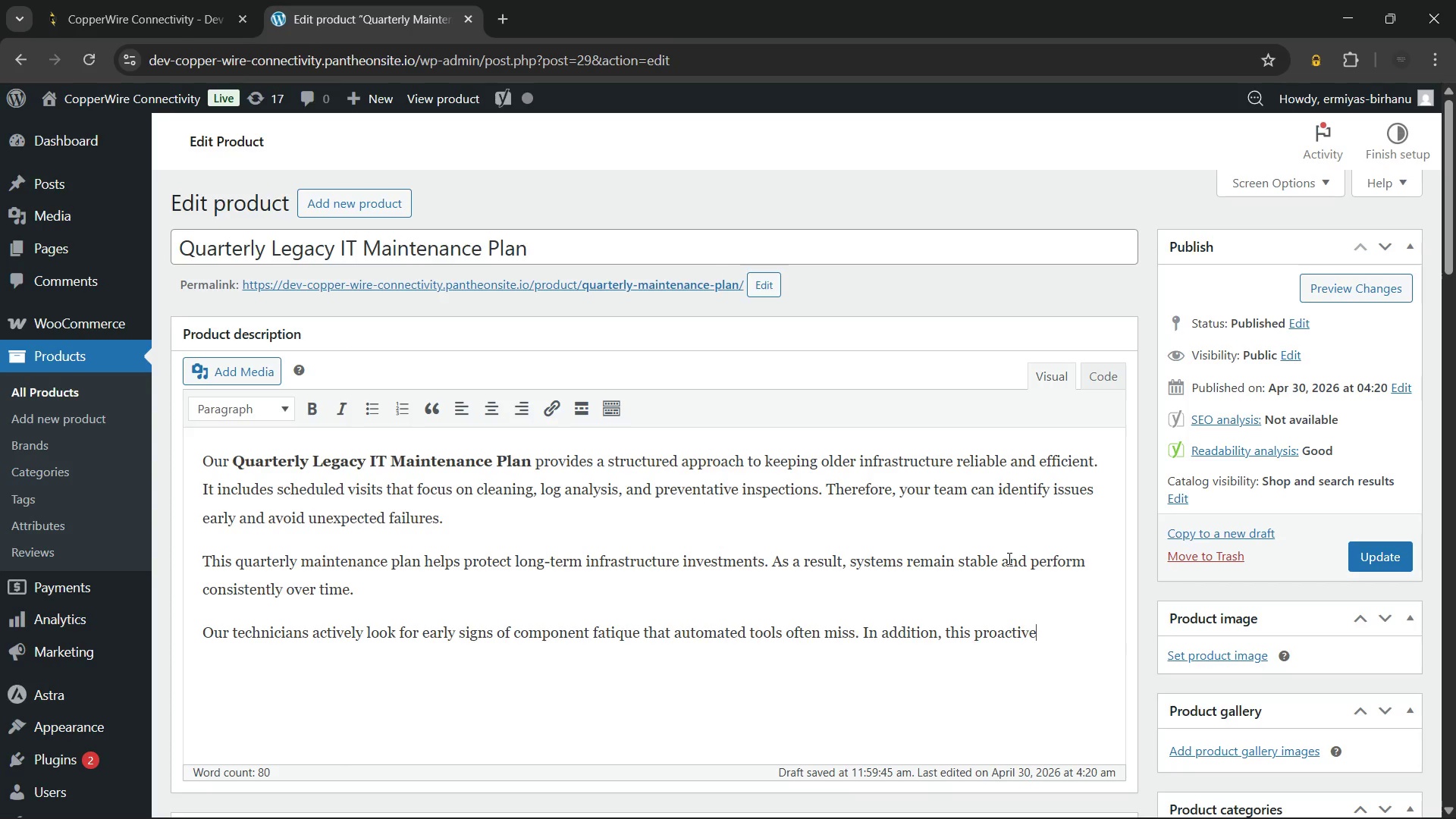 
wait(5.66)
 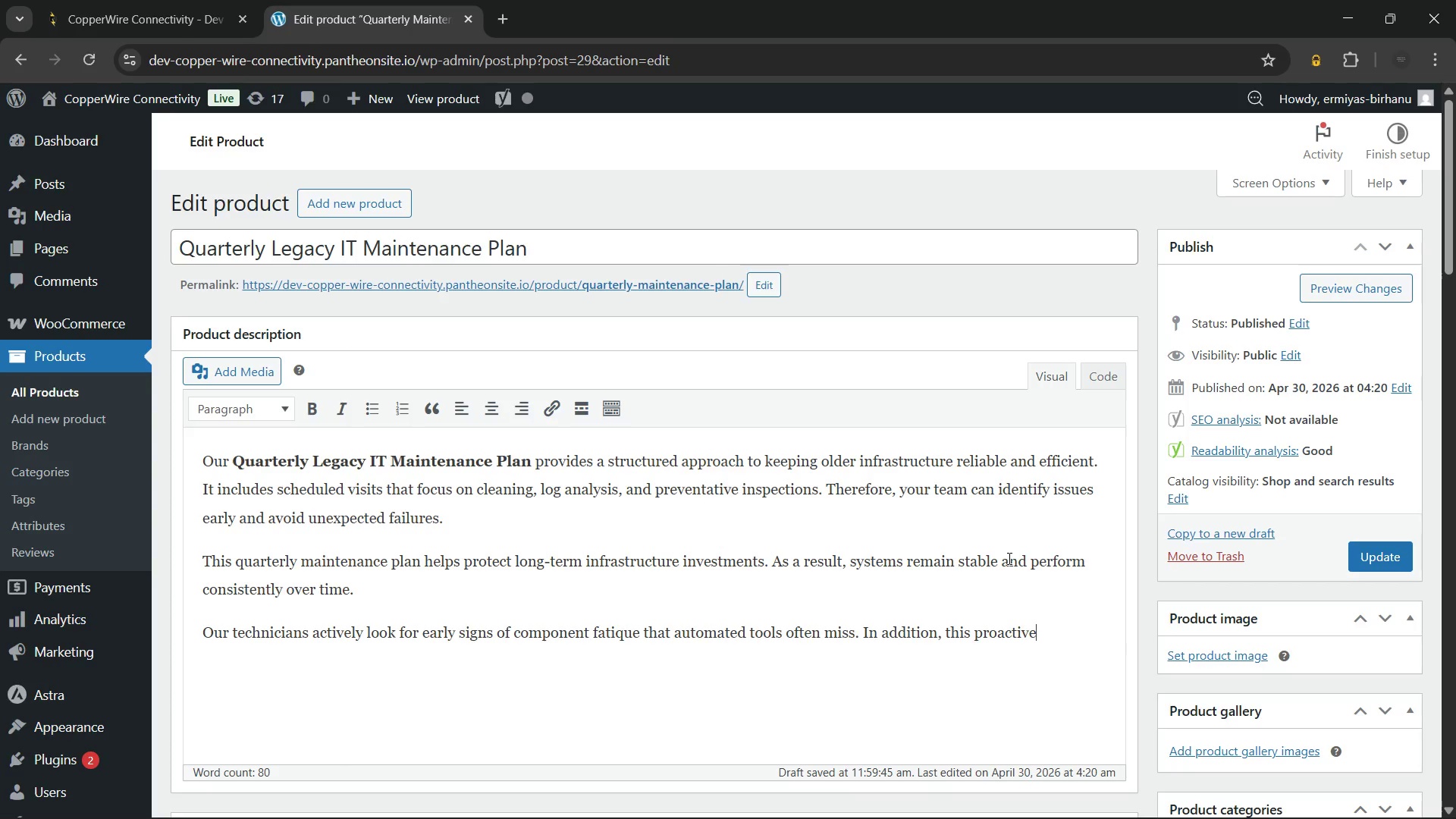 
type( approach reduces downtime and improves overall system reliability.)
 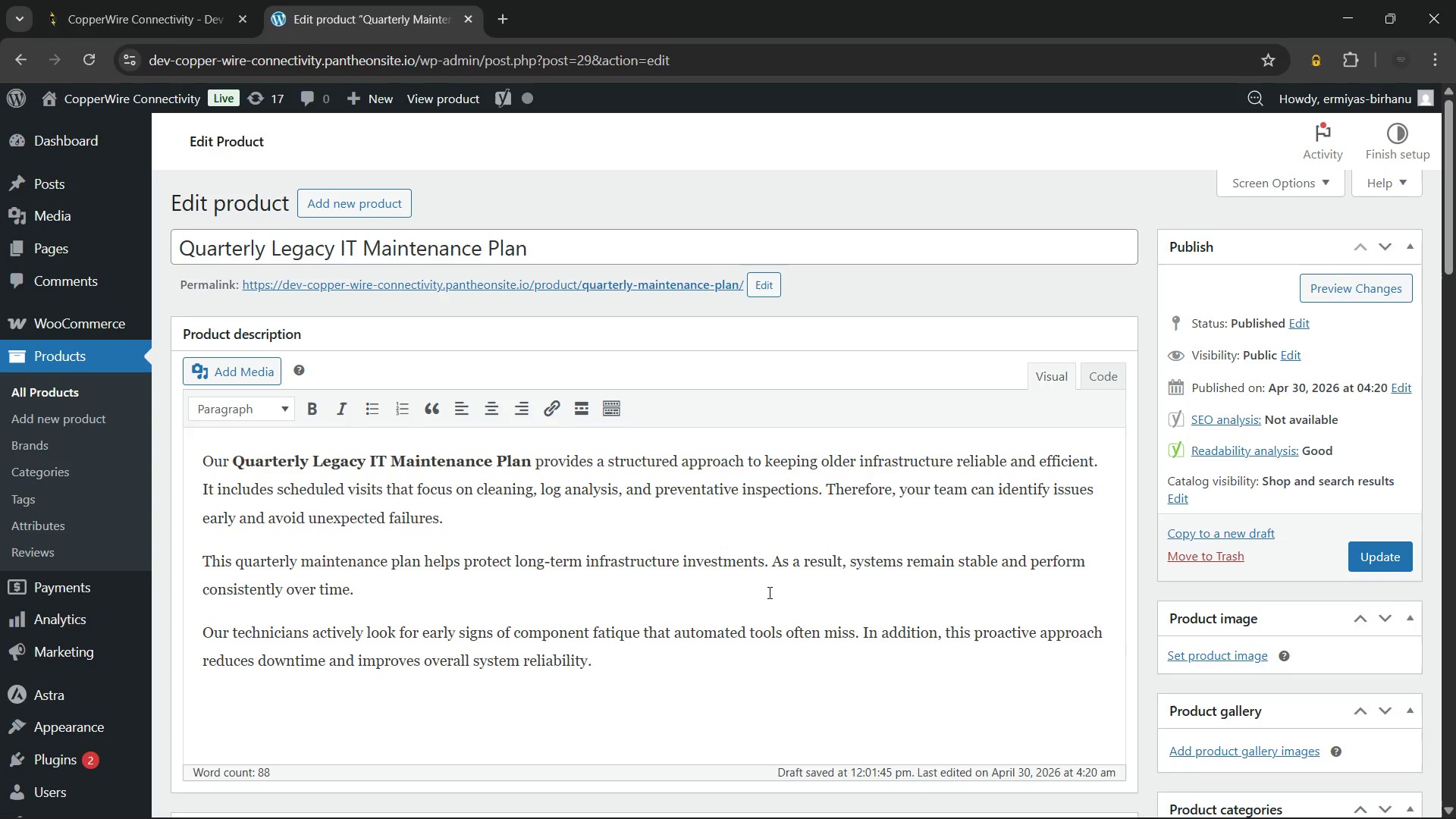 
wait(44.0)
 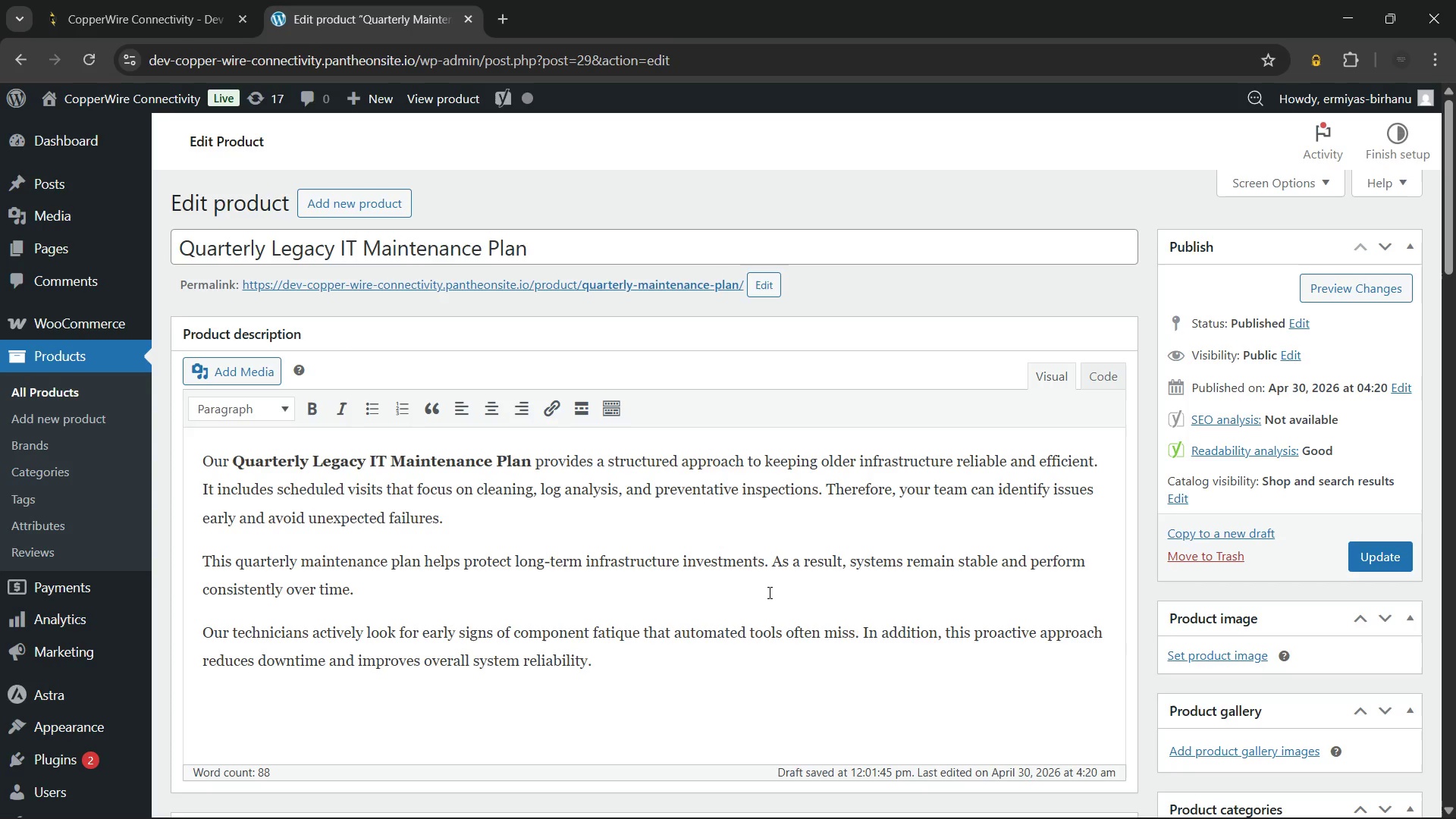 
key(Enter)
 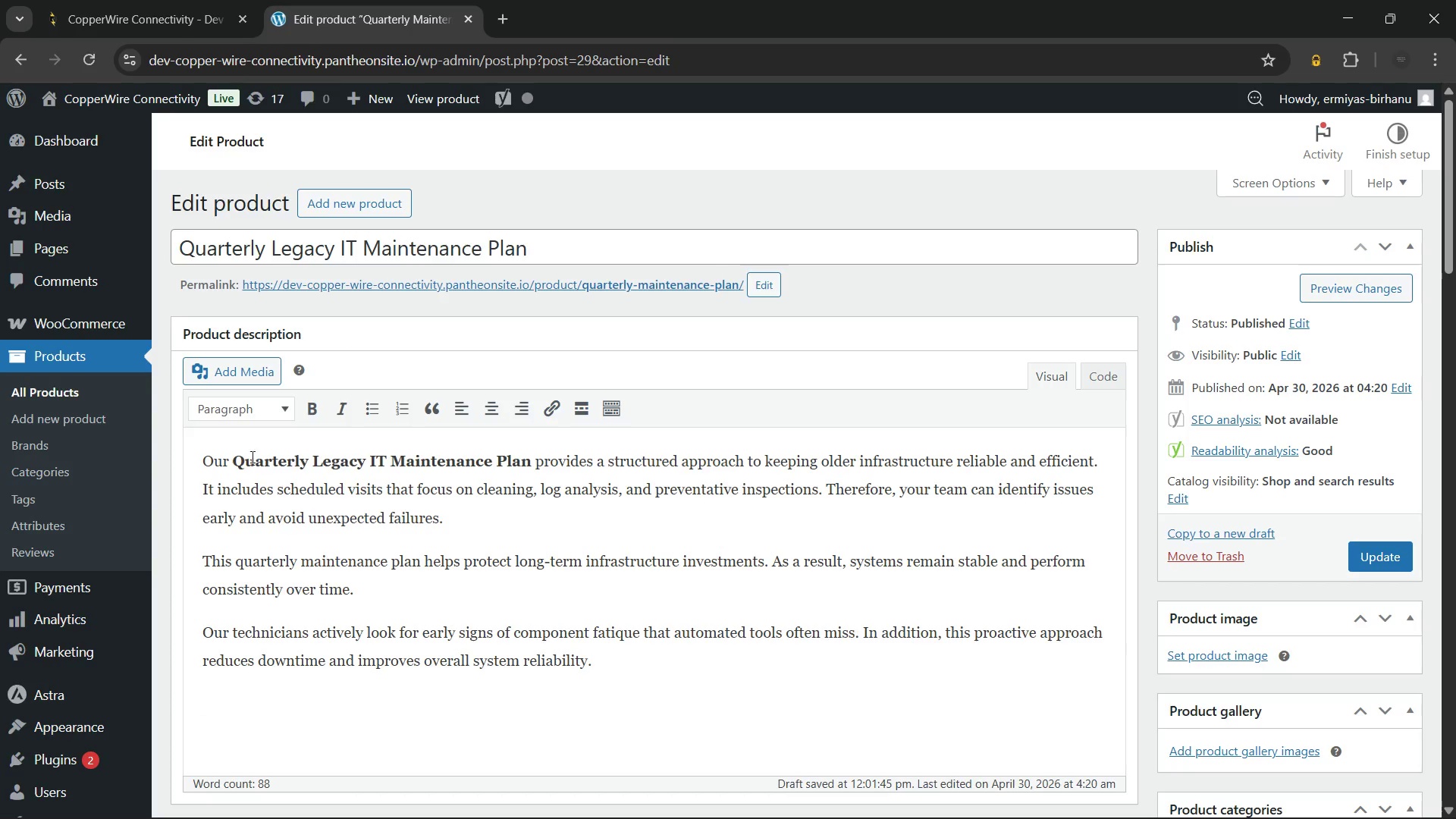 
left_click([240, 416])
 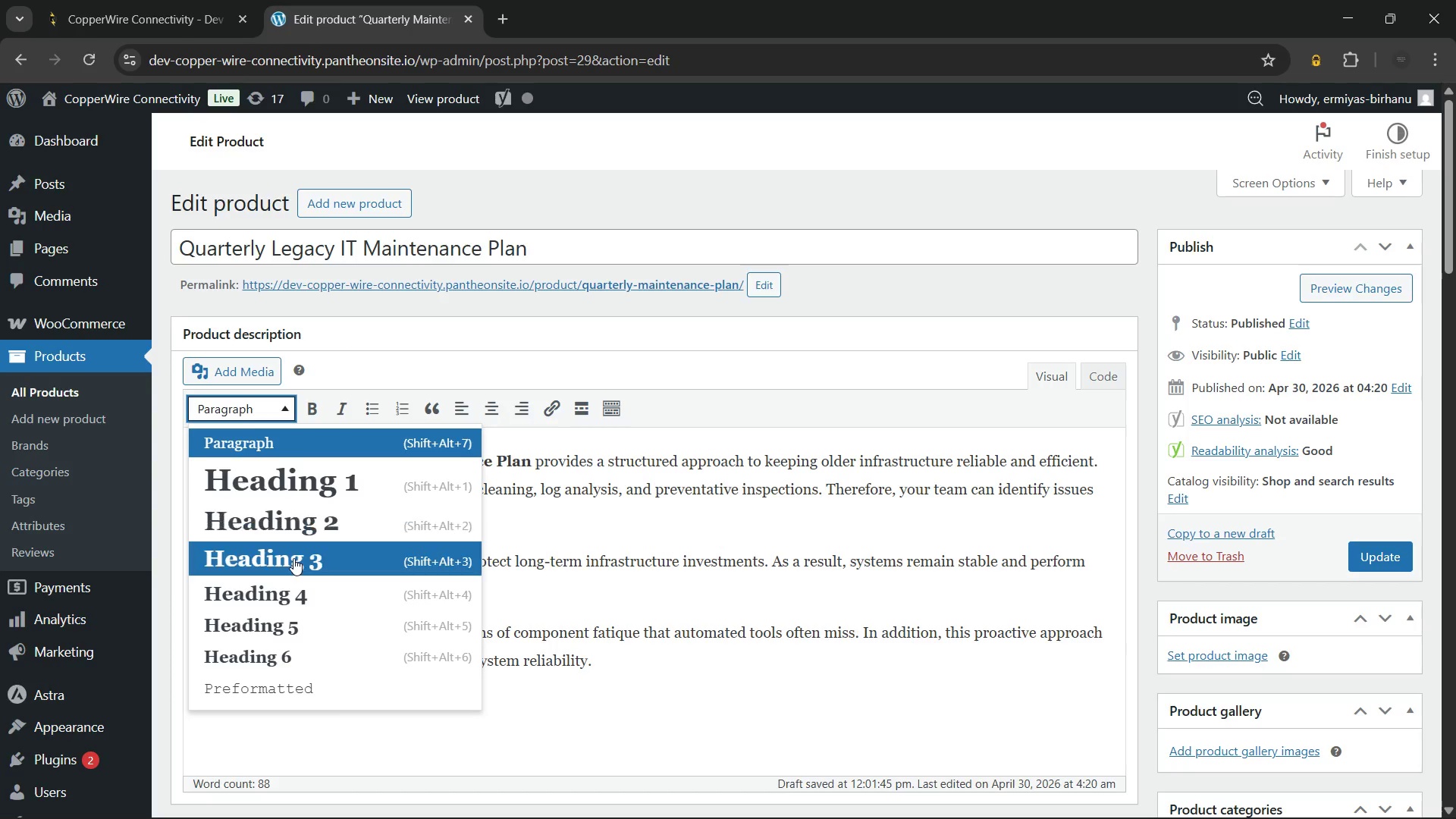 
left_click([293, 558])
 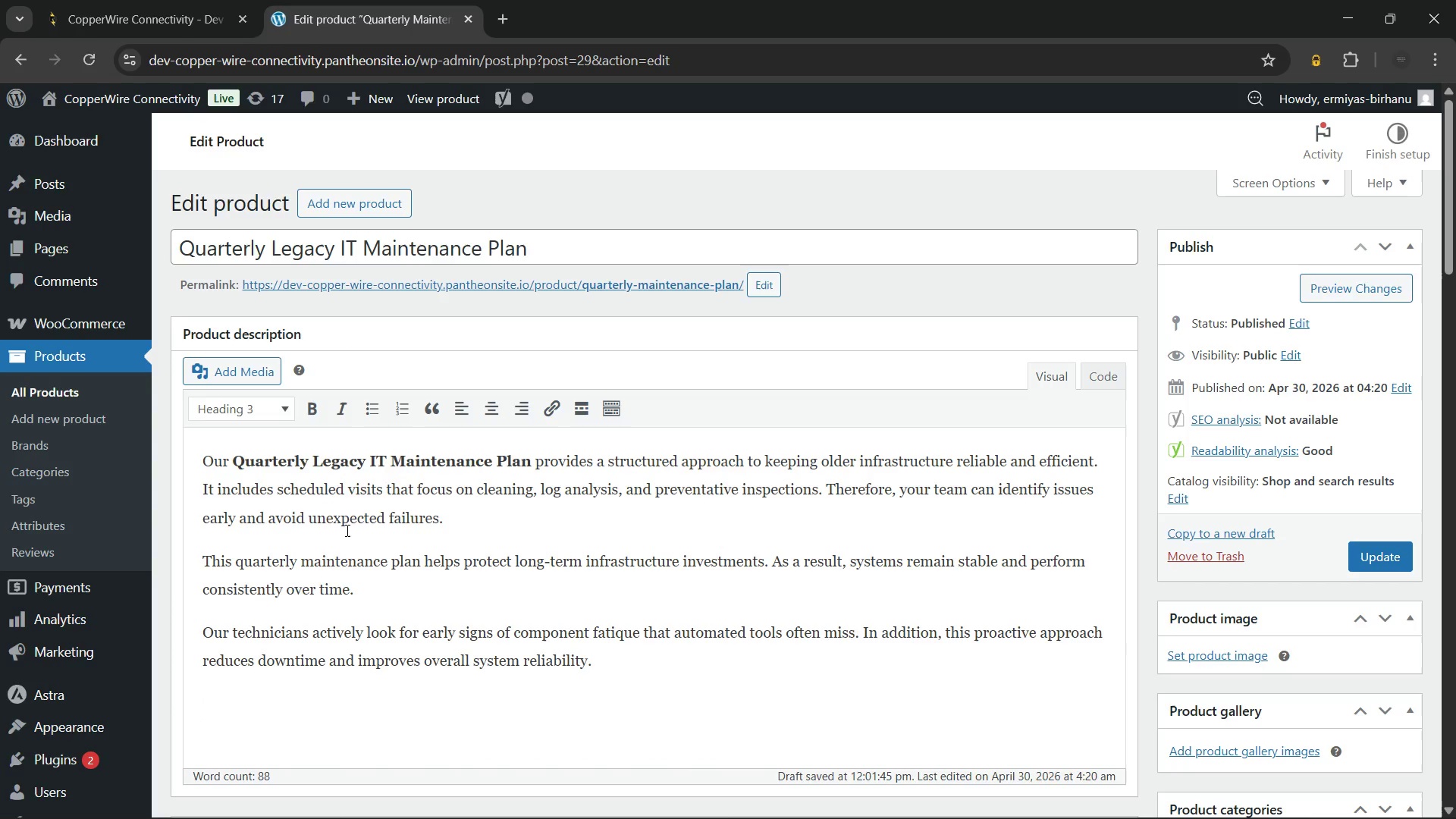 
type(Quarterly Legacy IT me)
key(Backspace)
type(E)
key(Backspace)
type(AINTENANCE: sERVICE sCOPE)
 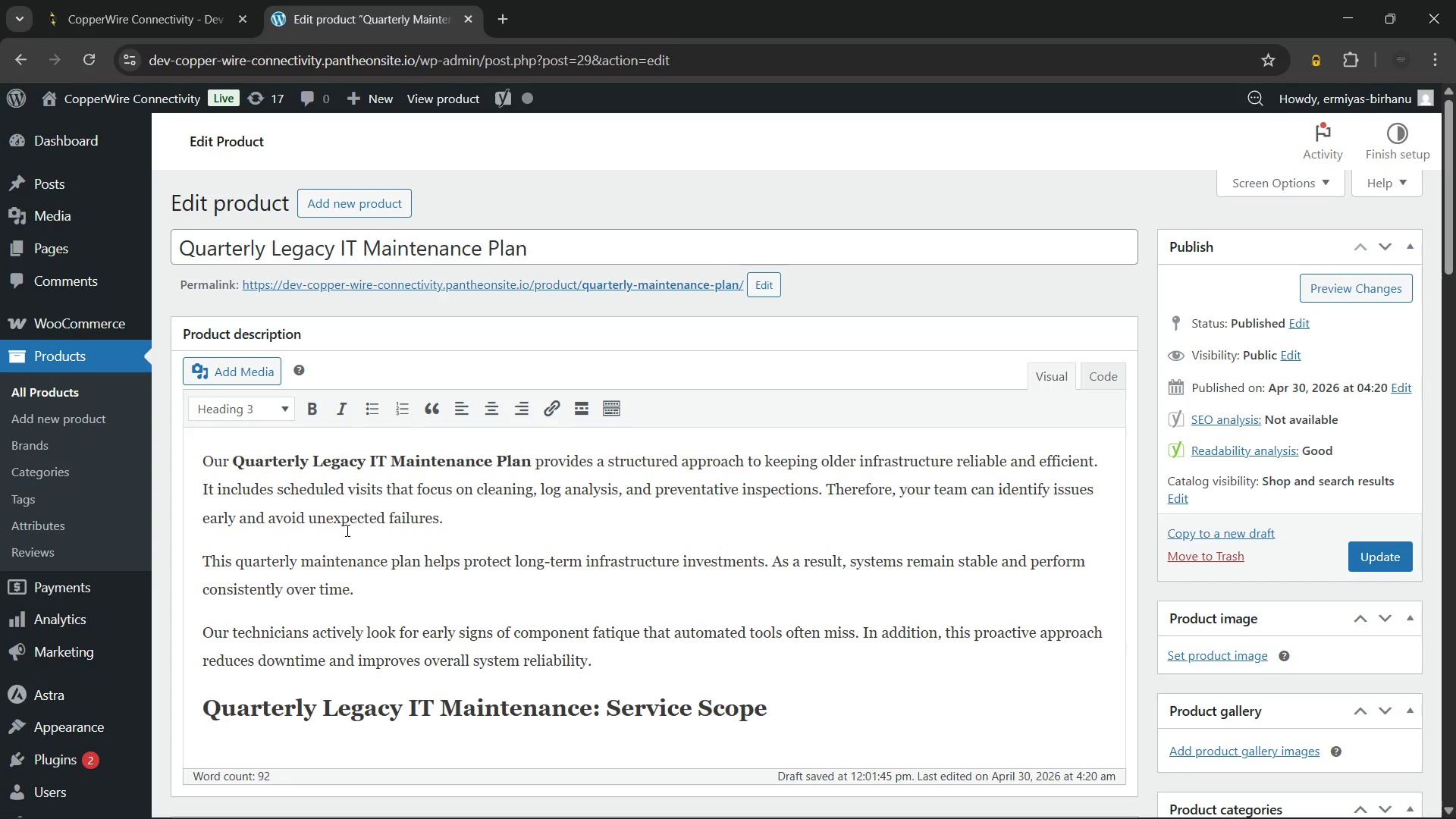 
hold_key(key=CapsLock, duration=0.38)
 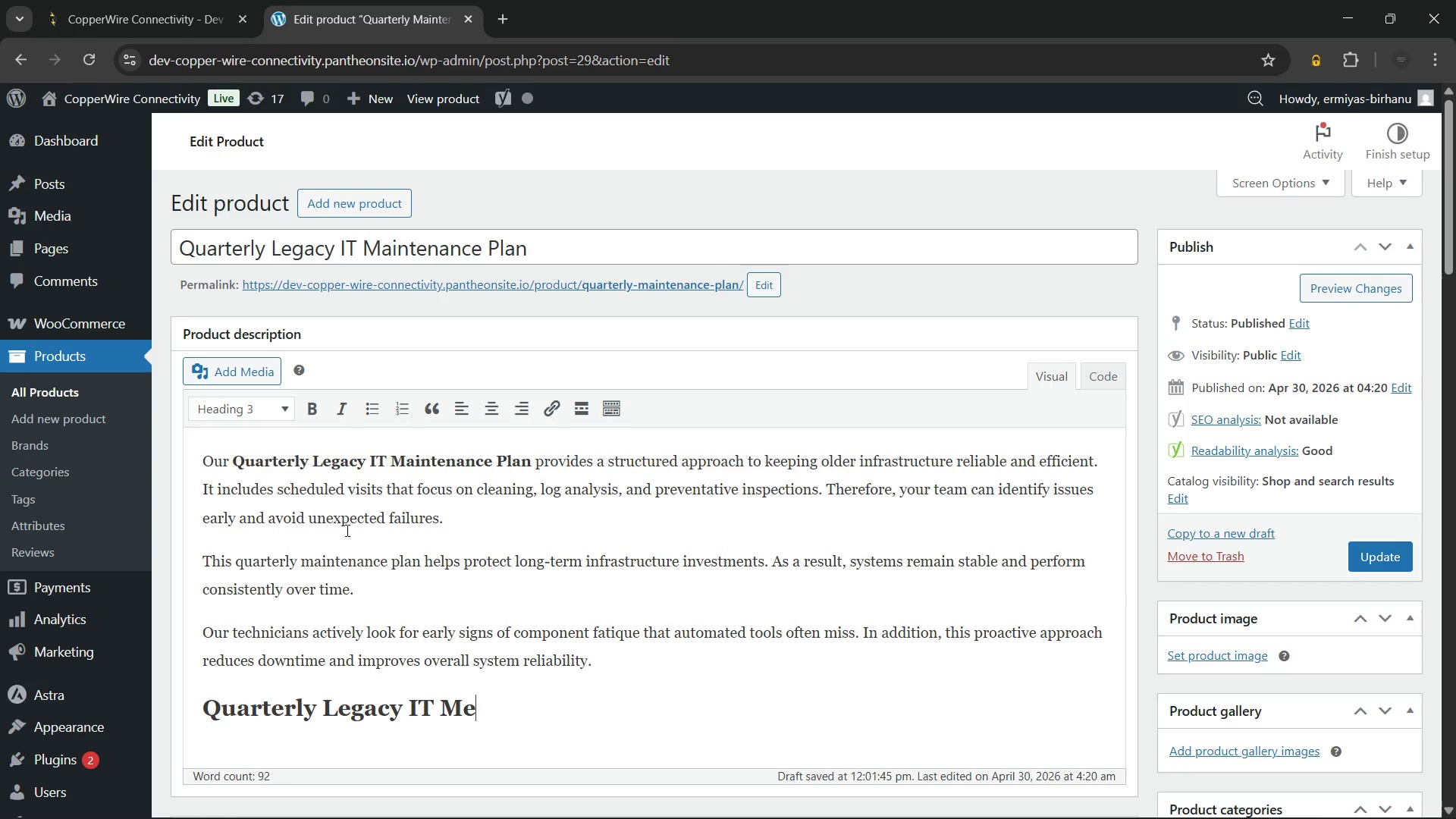 
key(Enter)
 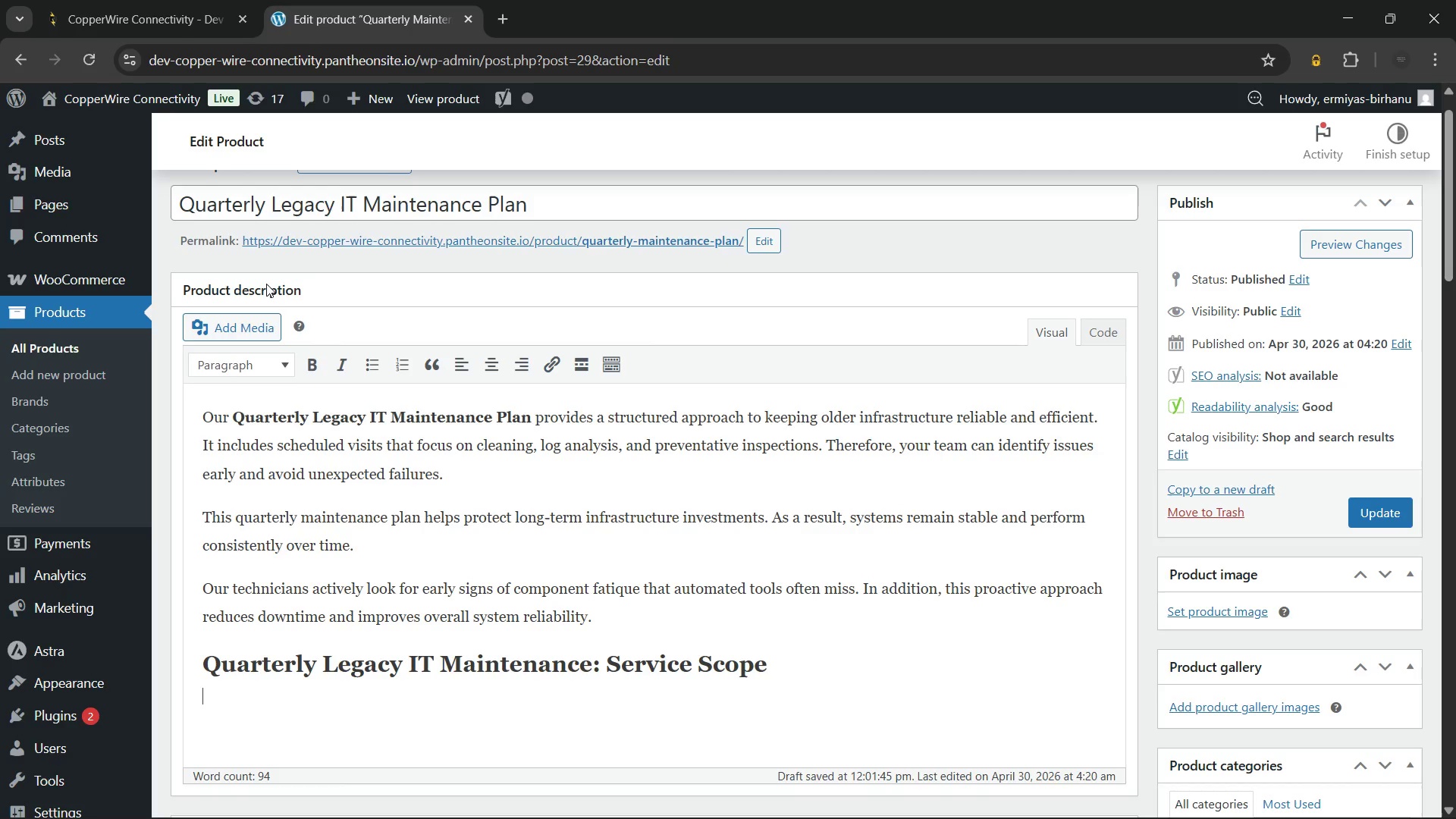 
scroll: coordinate [329, 246], scroll_direction: up, amount: 1.0
 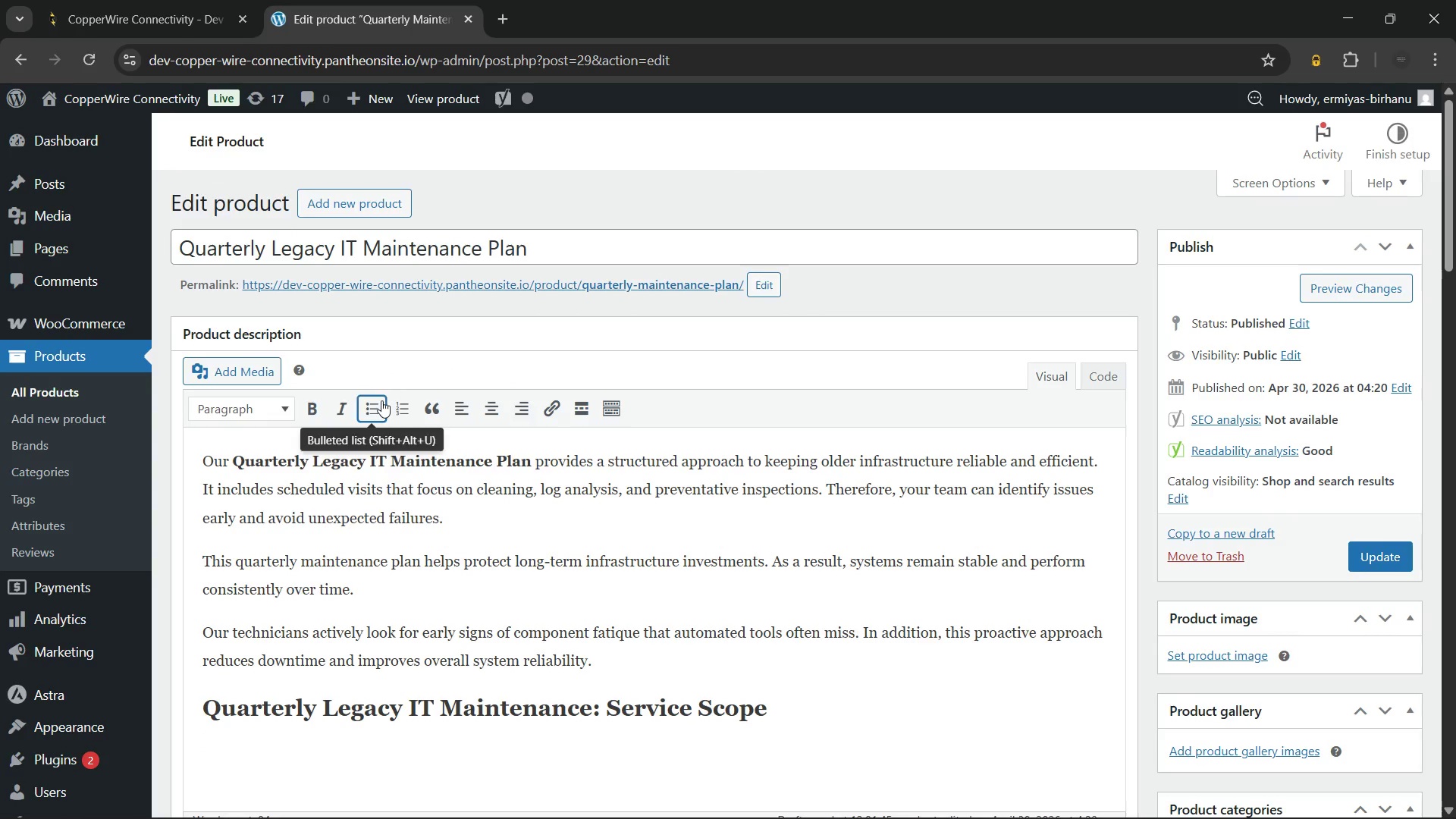 
left_click([380, 402])
 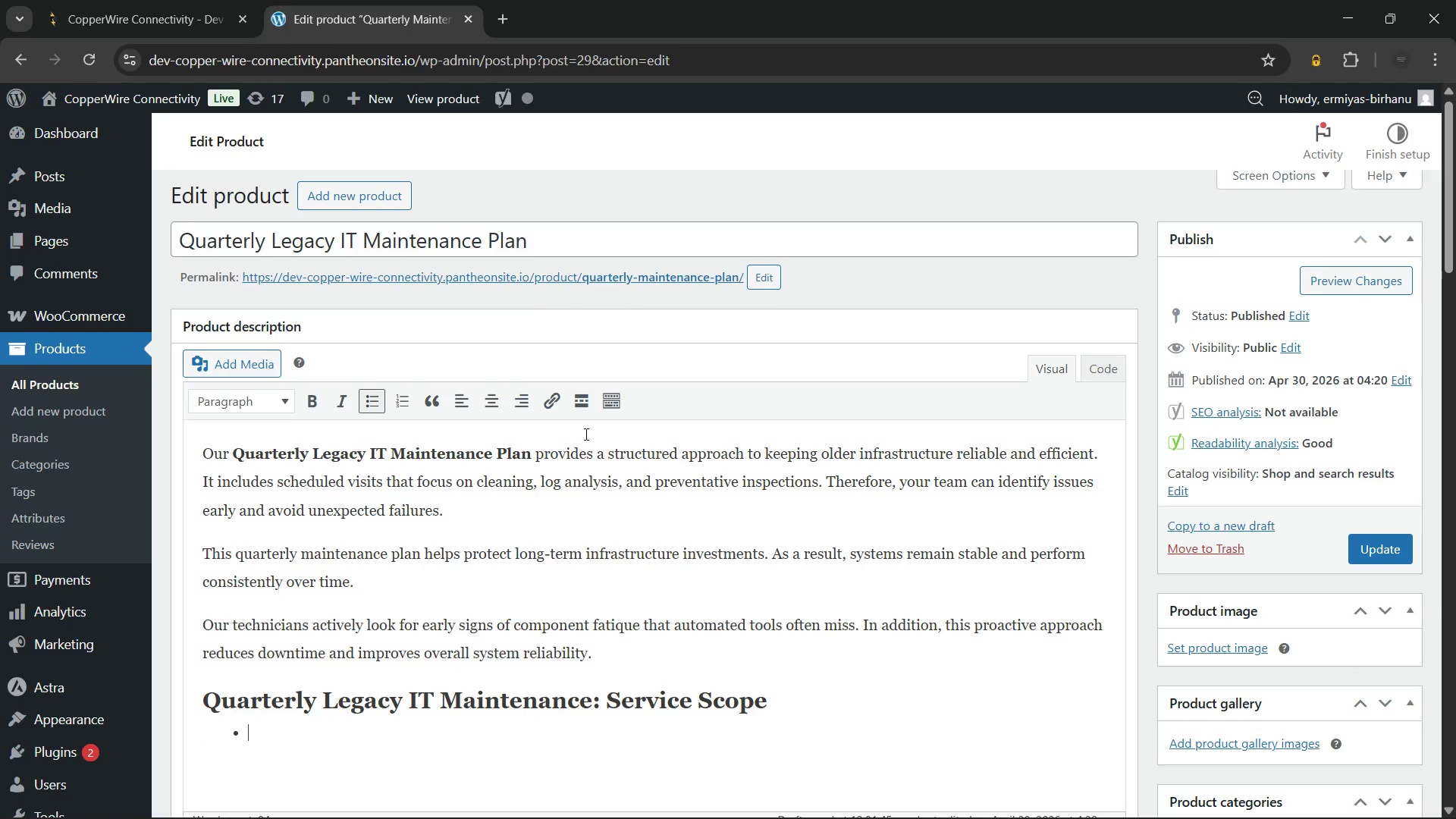 
scroll: coordinate [585, 434], scroll_direction: down, amount: 2.0
 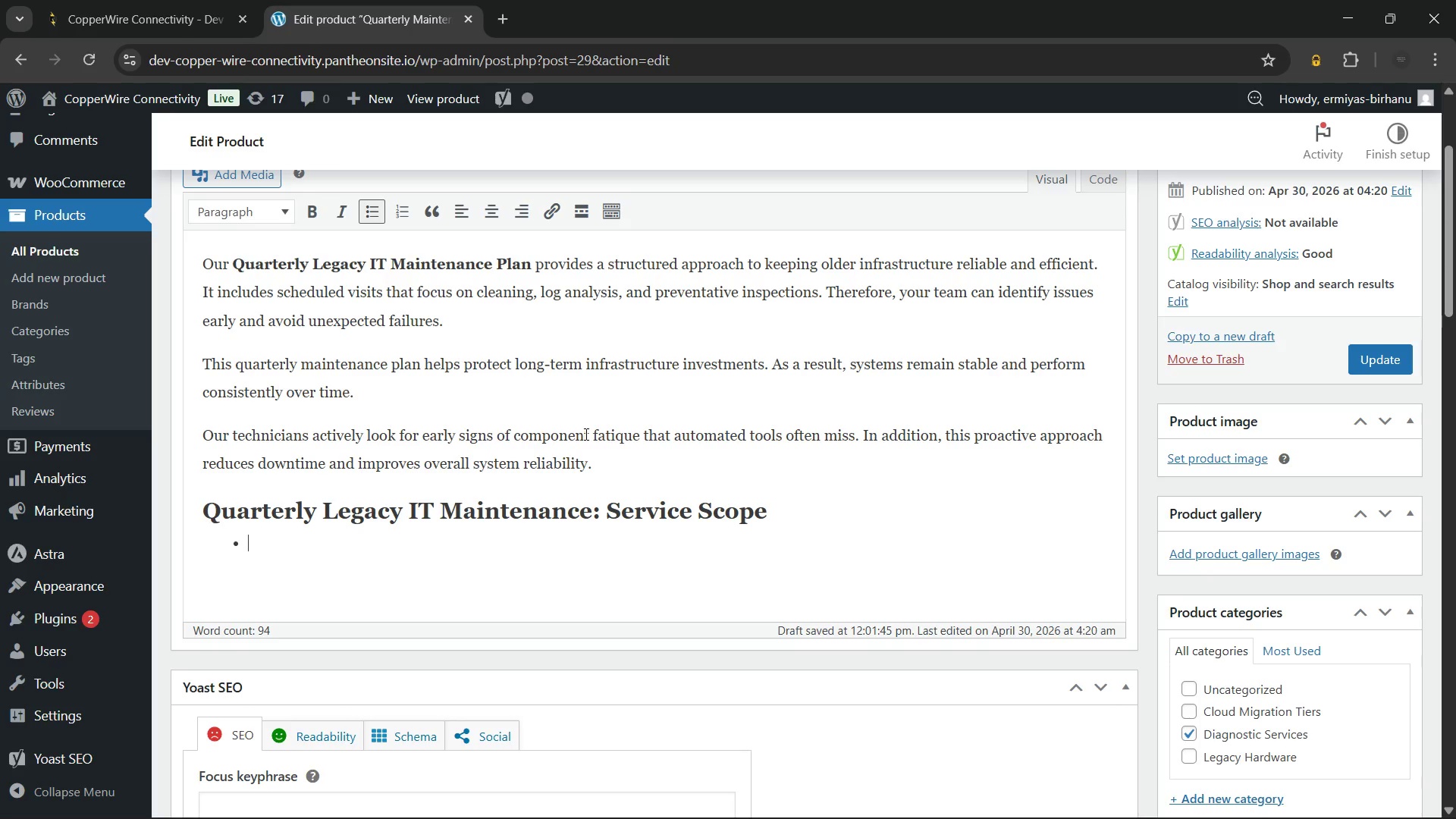 
wait(45.7)
 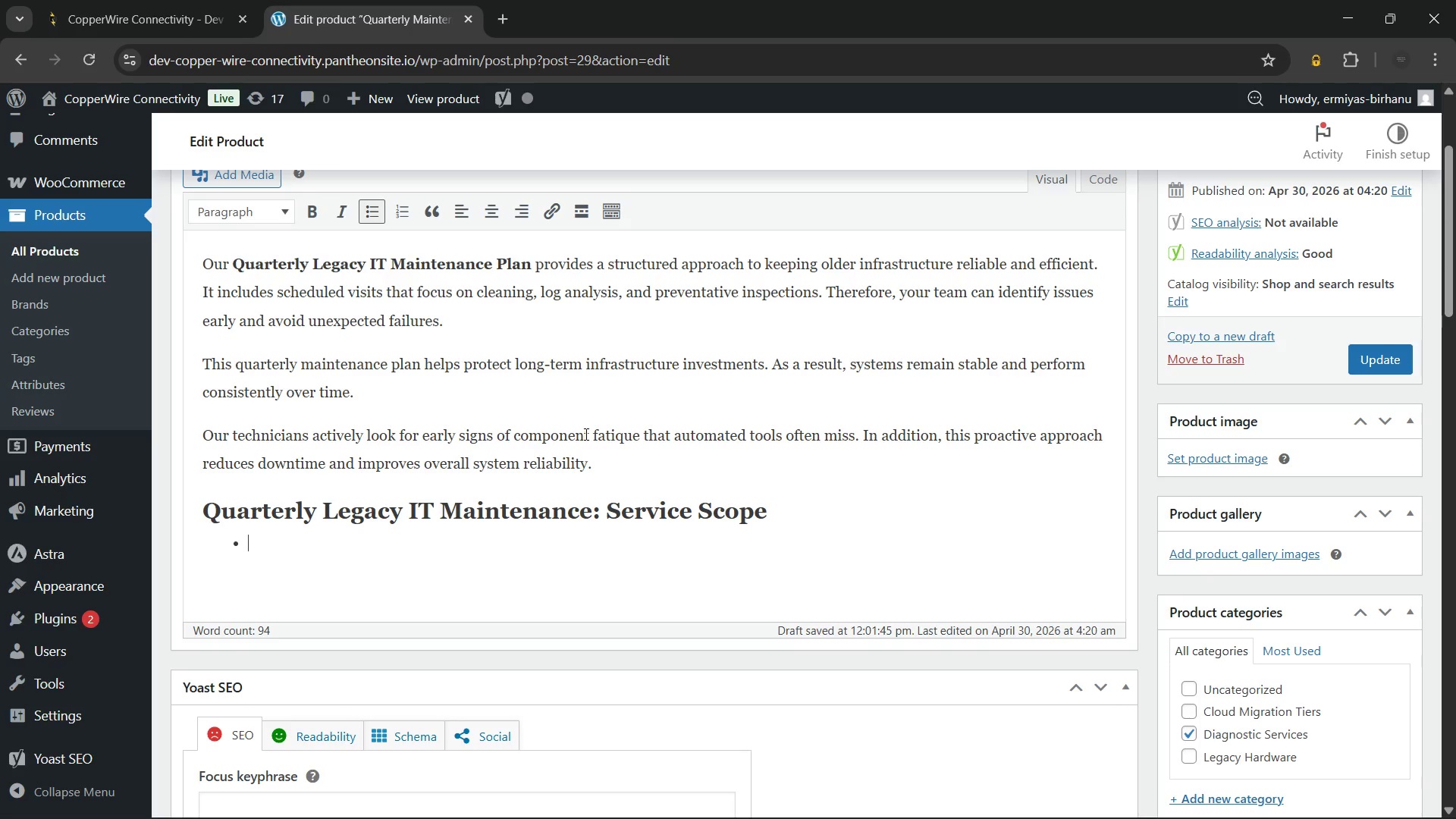 
type(Four scheduled on-site visits per calendar year)
 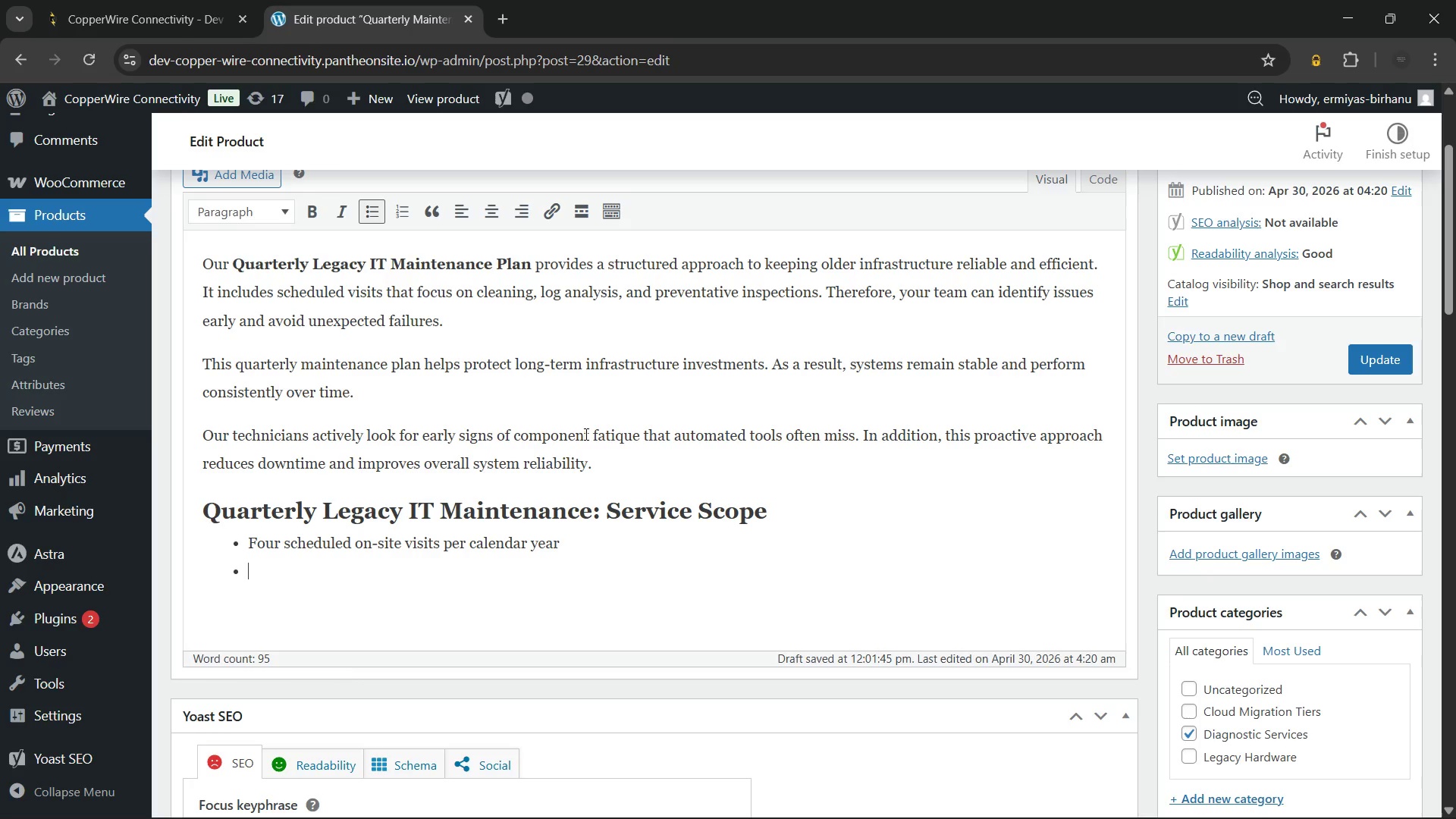 
key(Enter)
 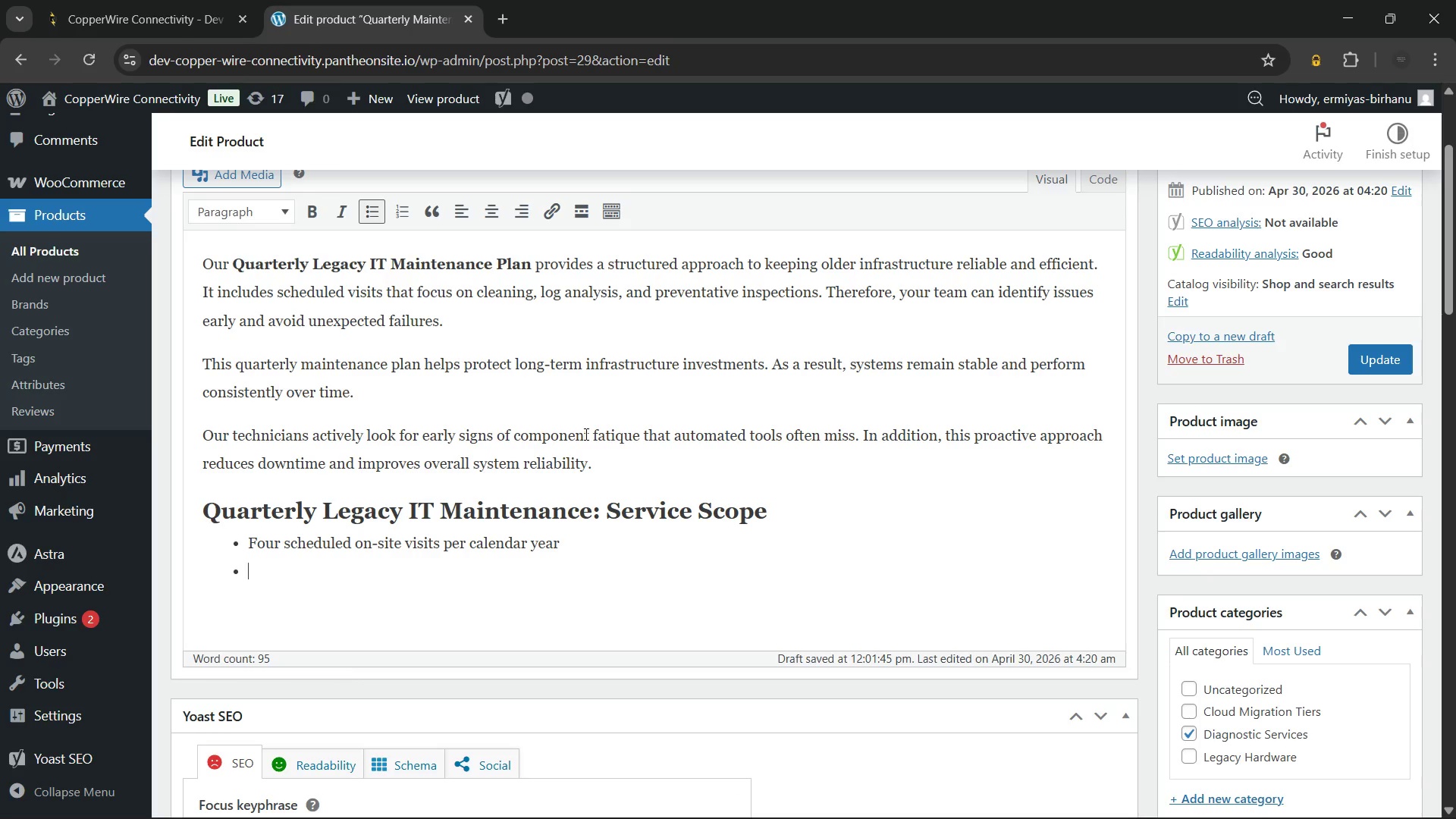 
type(Physical cleaning of server hardware, fans, and rack cable management)
 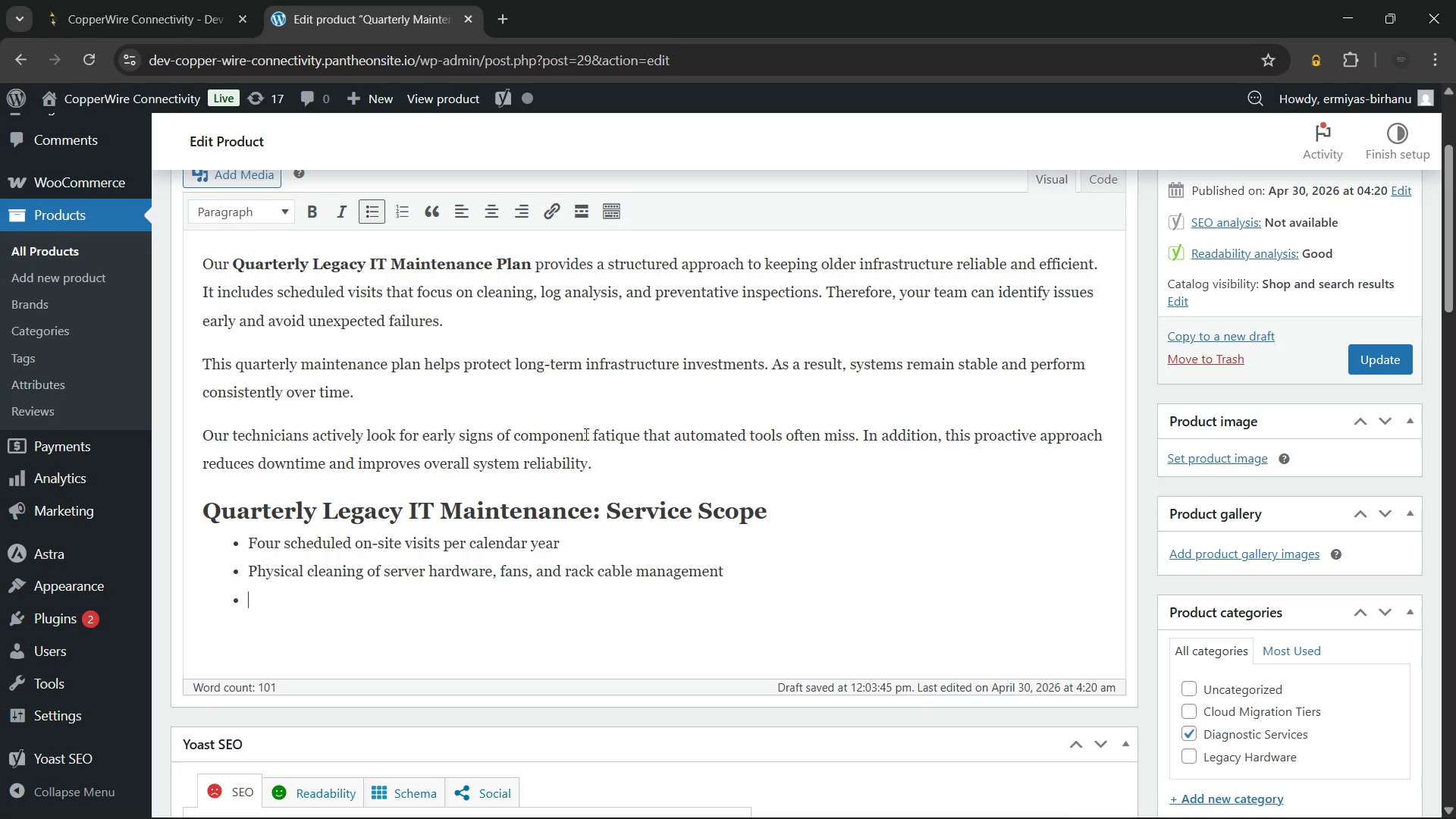 
key(Enter)
 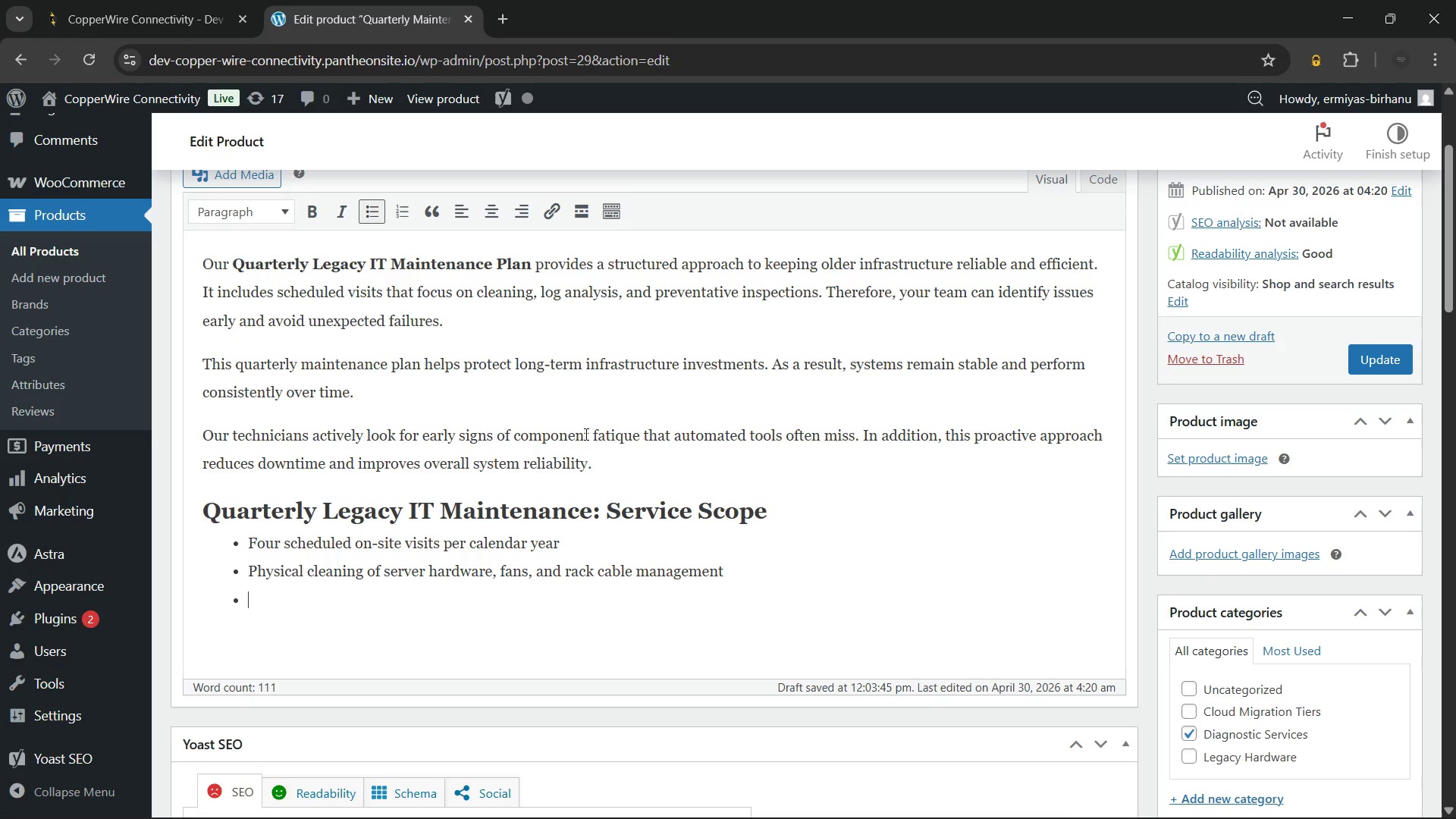 
type(System log and event review for error patterns and early warnings)
 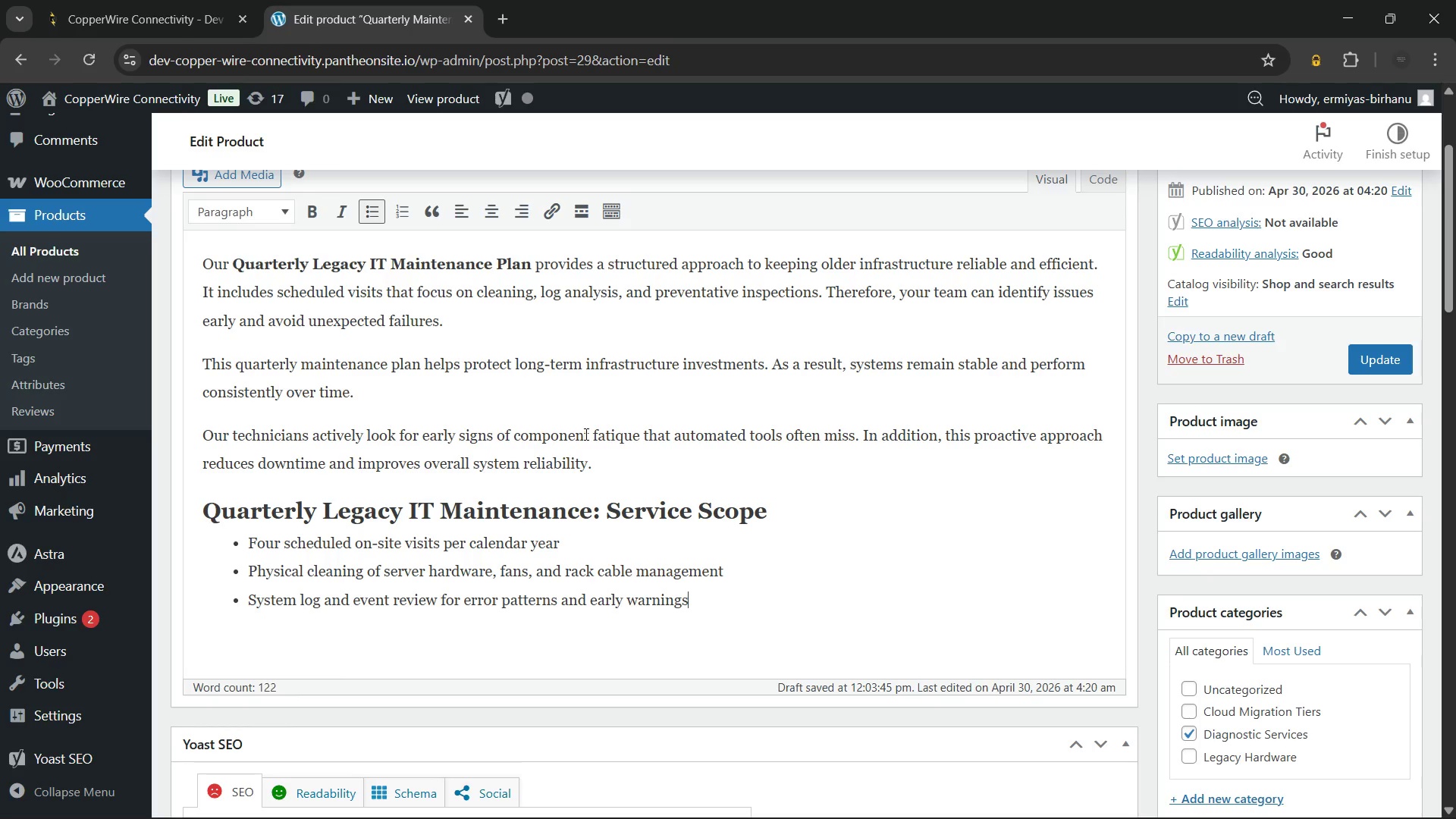 
key(Enter)
 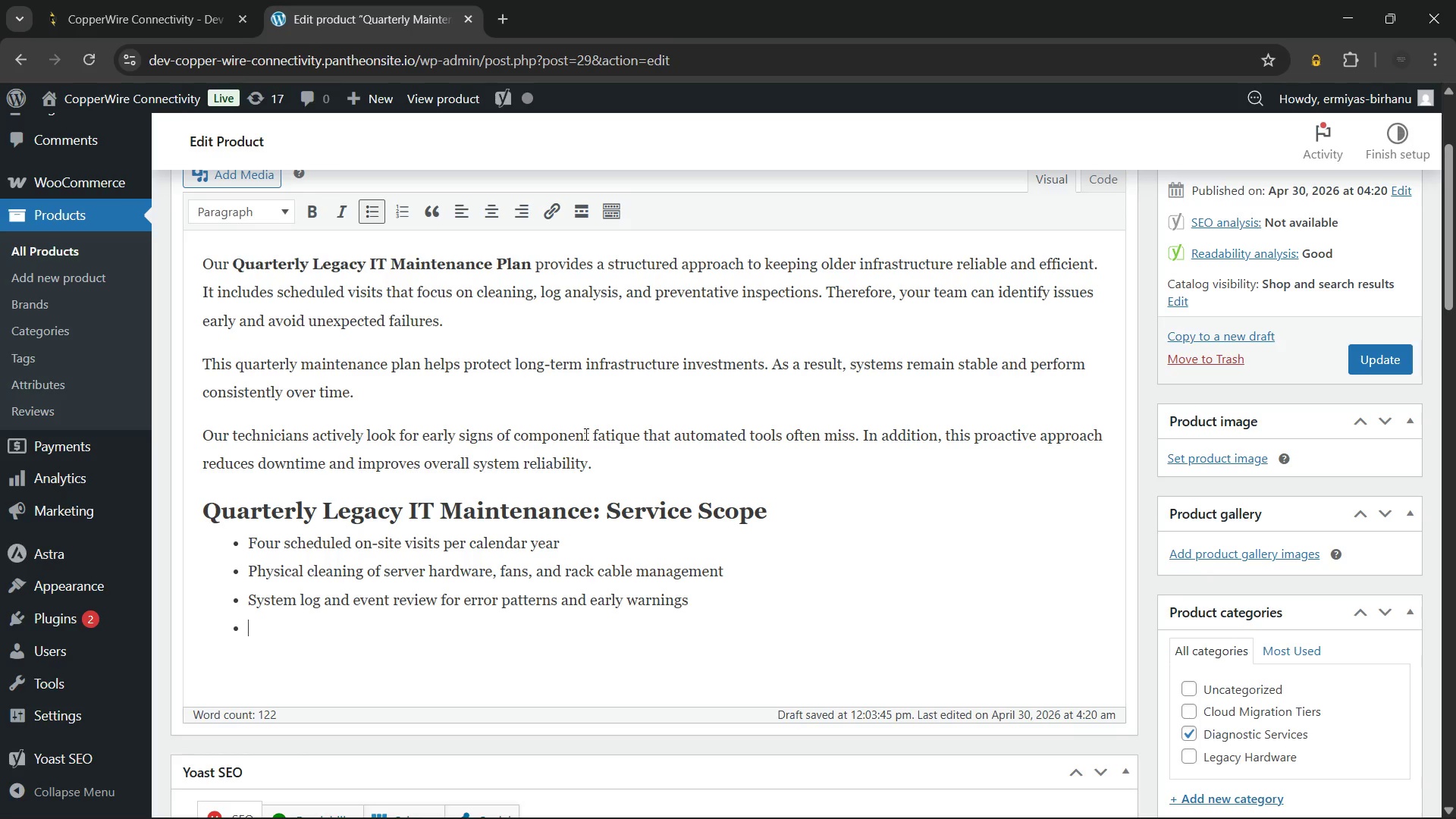 
type(Hardware condition report and priority replacement recommendations)
 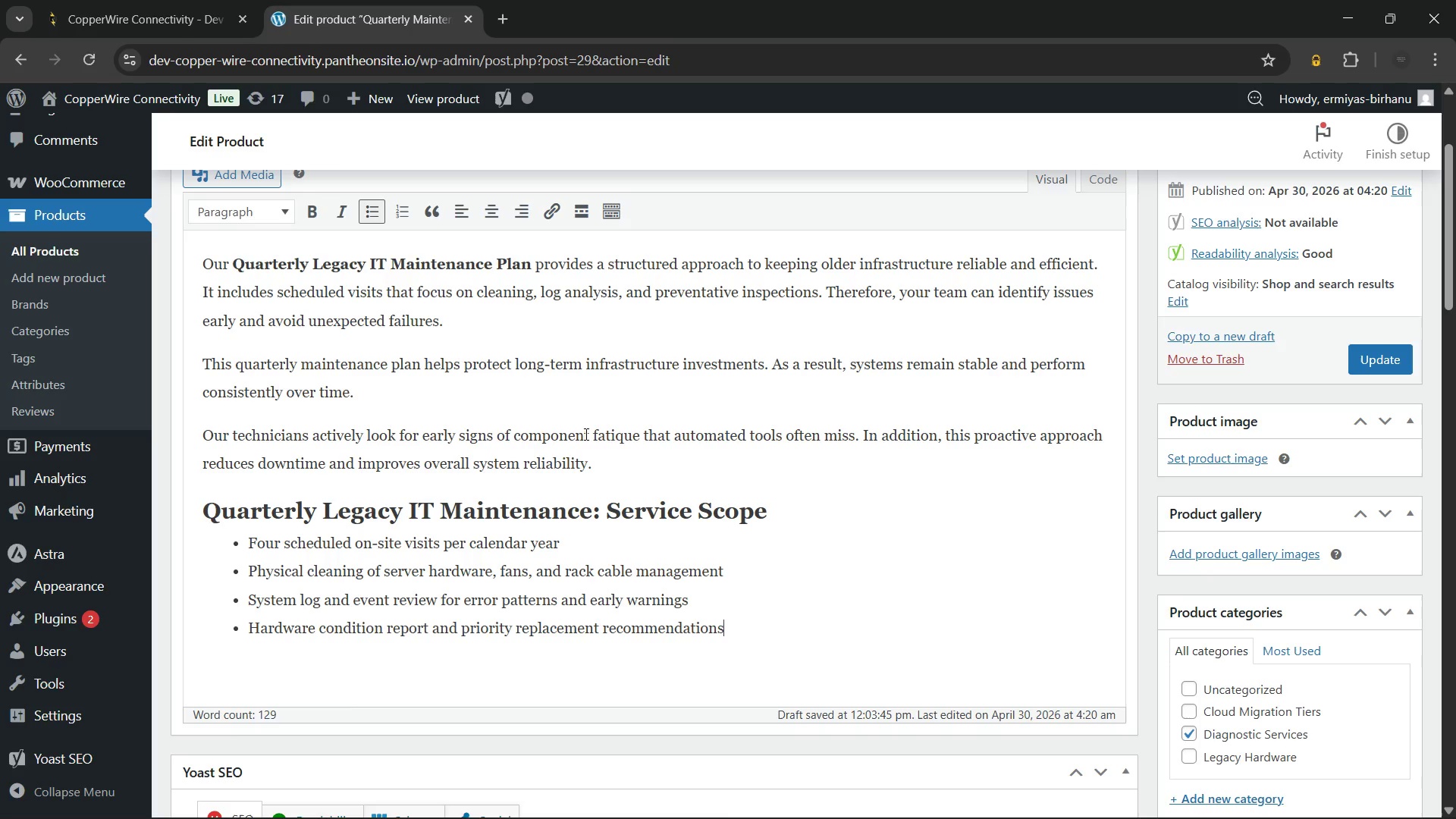 
wait(18.92)
 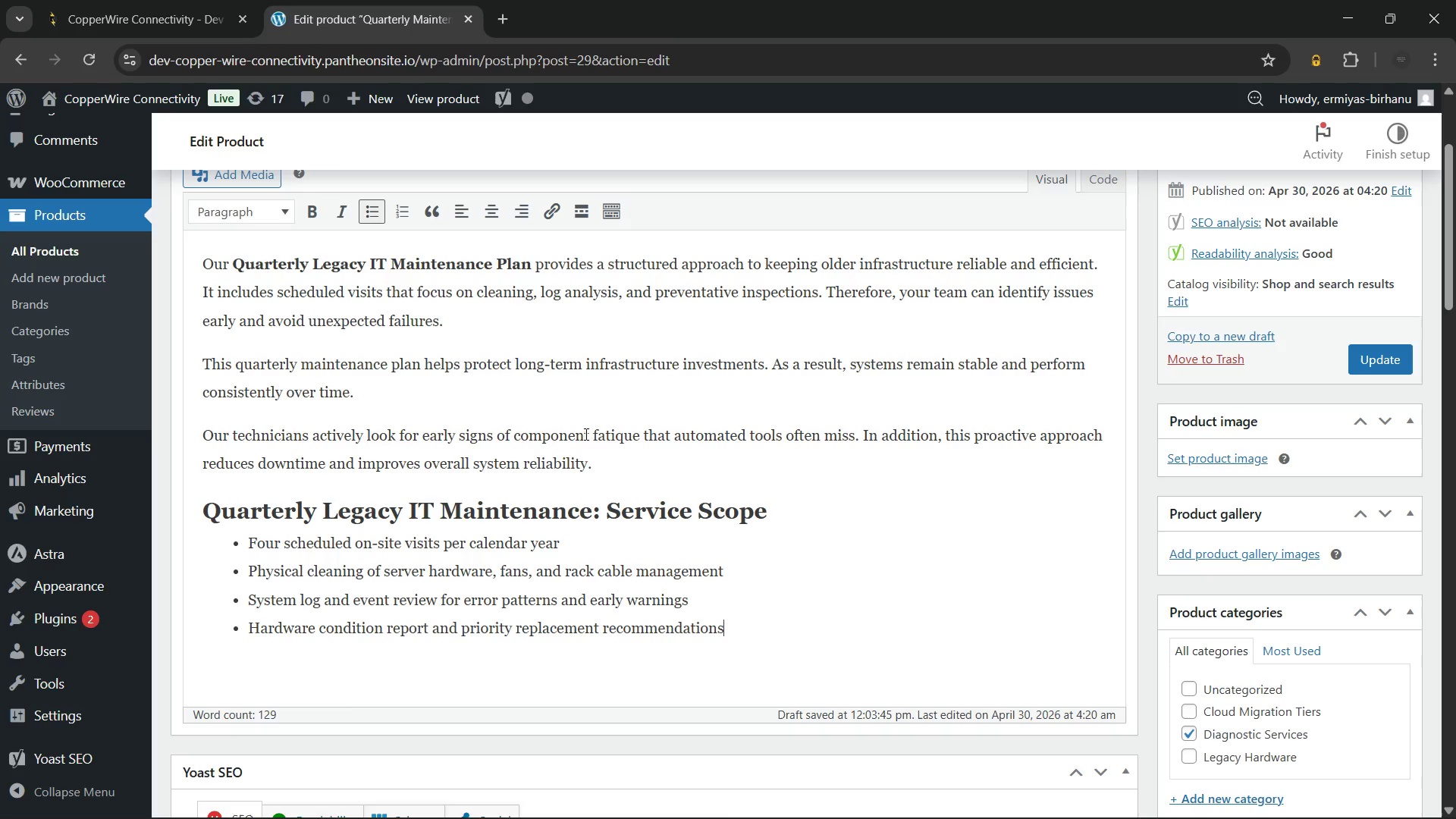 
key(Enter)
 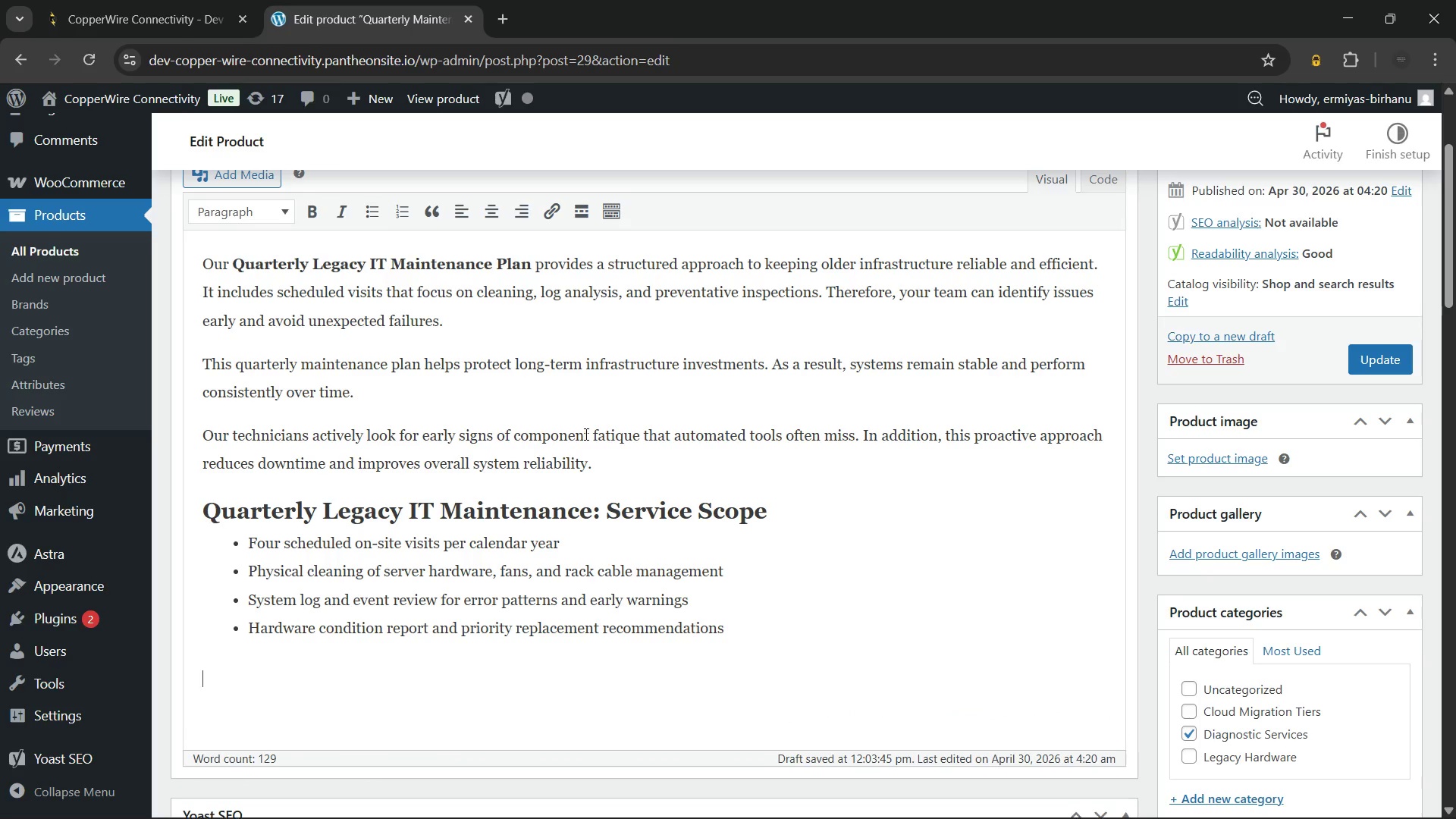 
key(Enter)
 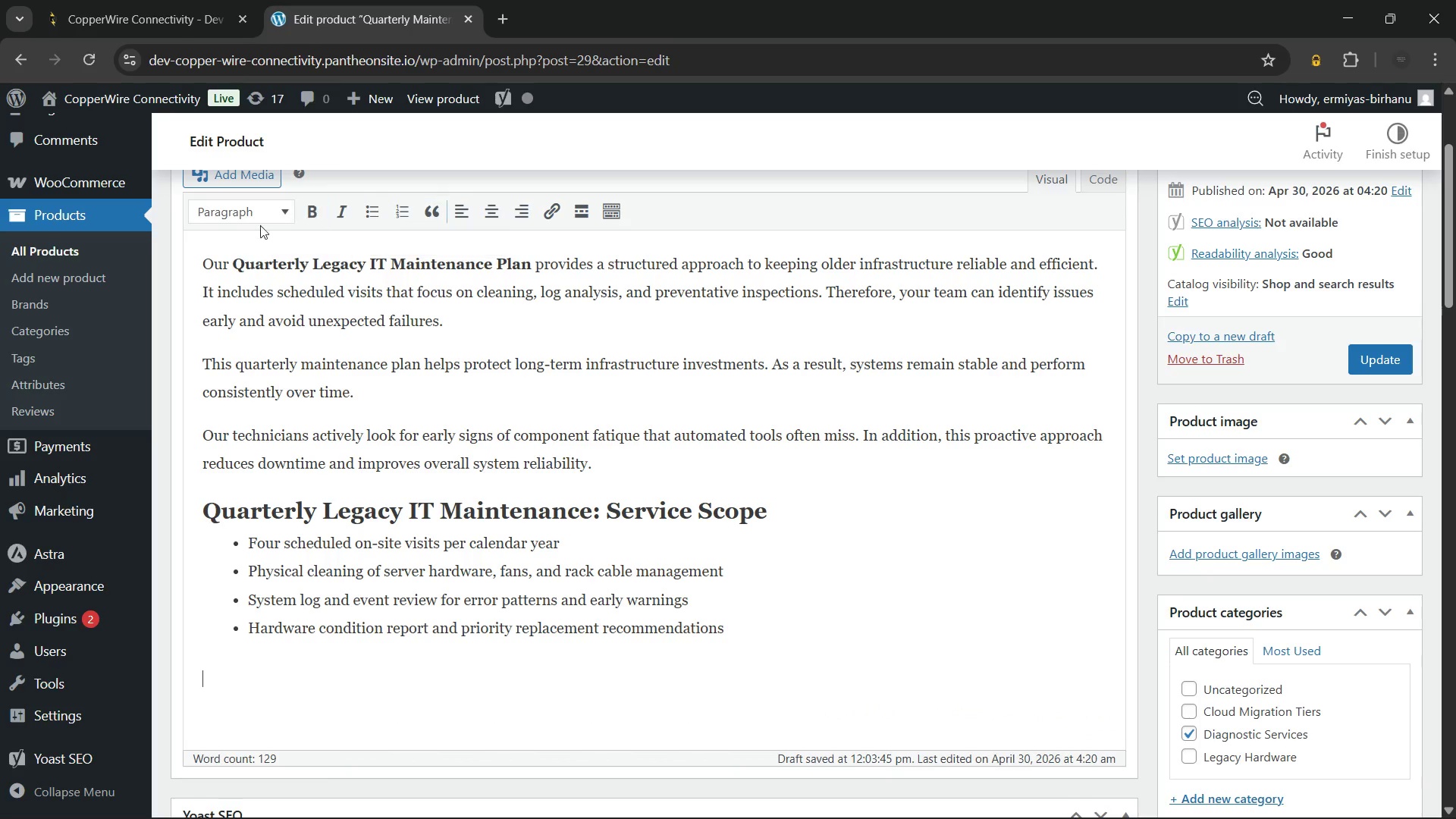 
left_click([250, 217])
 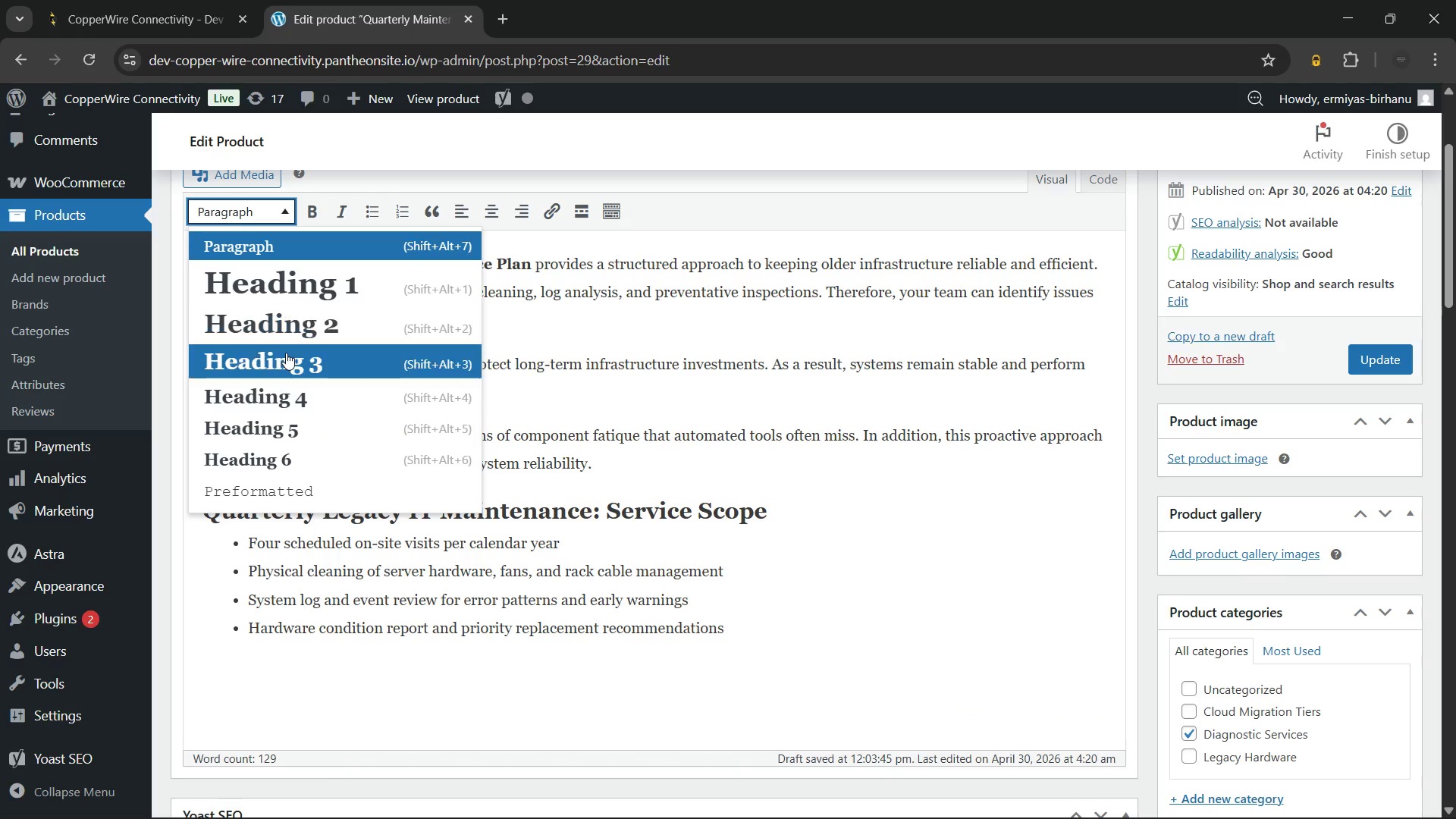 
left_click([286, 353])
 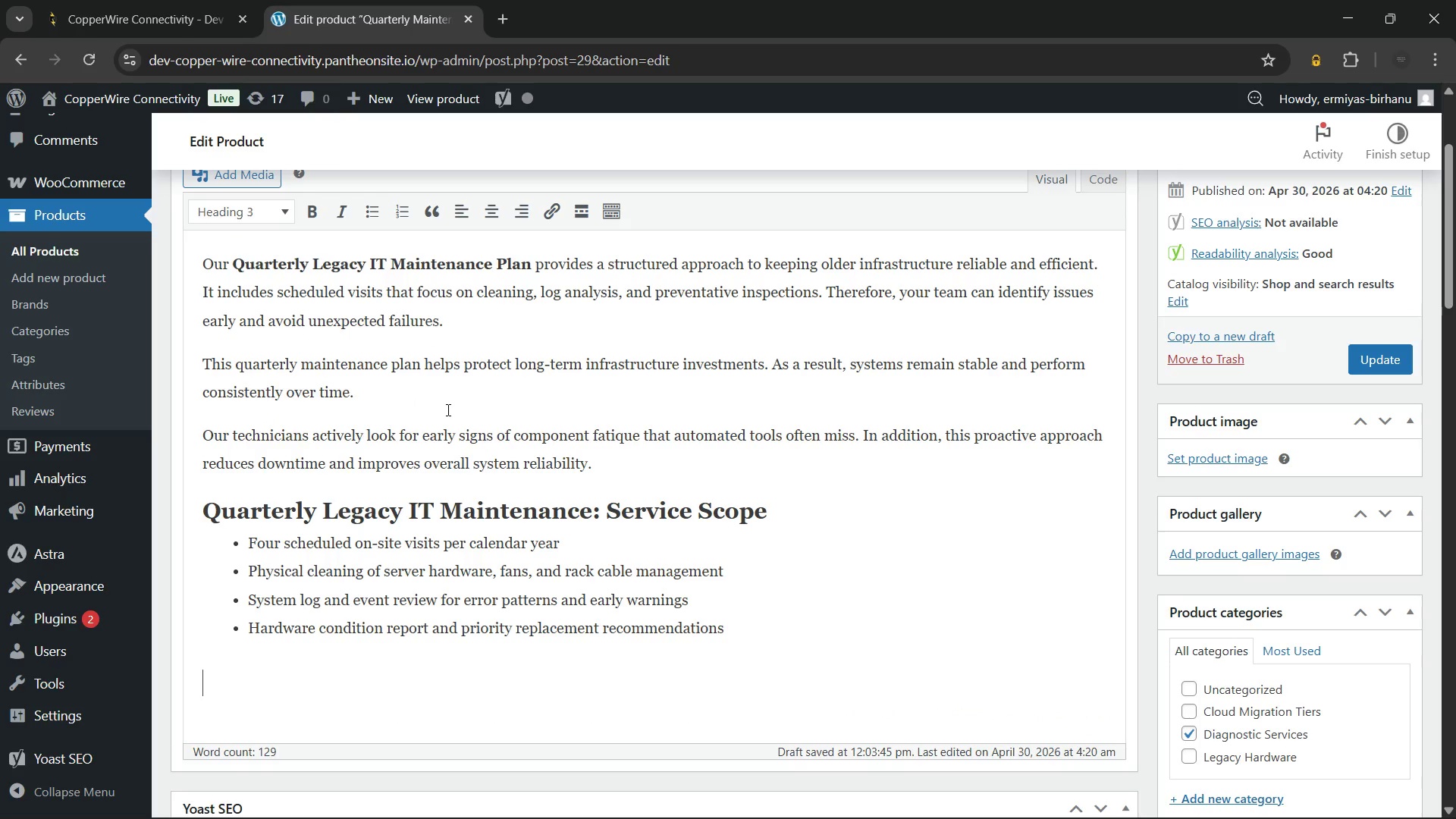 
type(Requirements or Compatibility)
 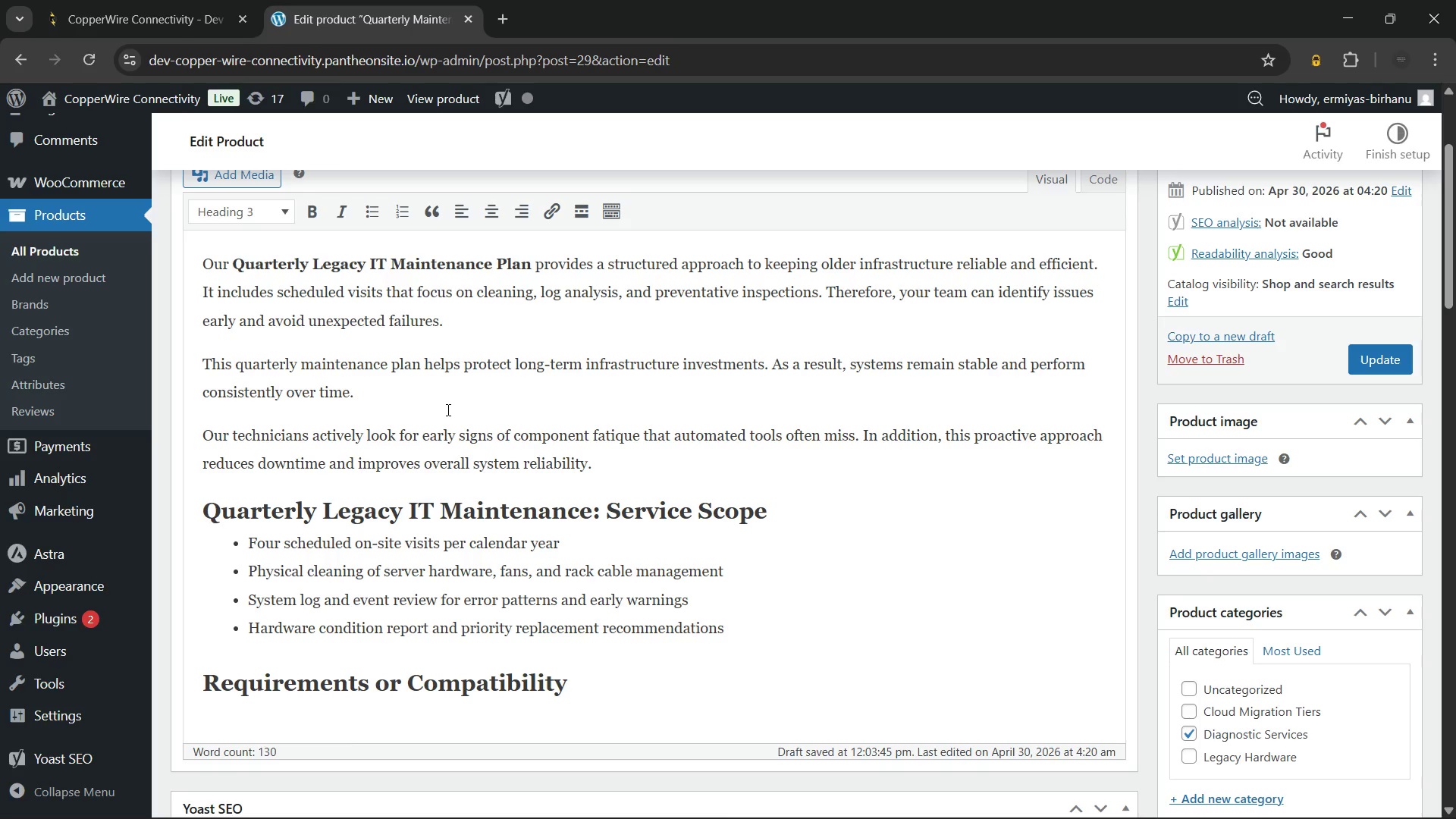 
wait(5.41)
 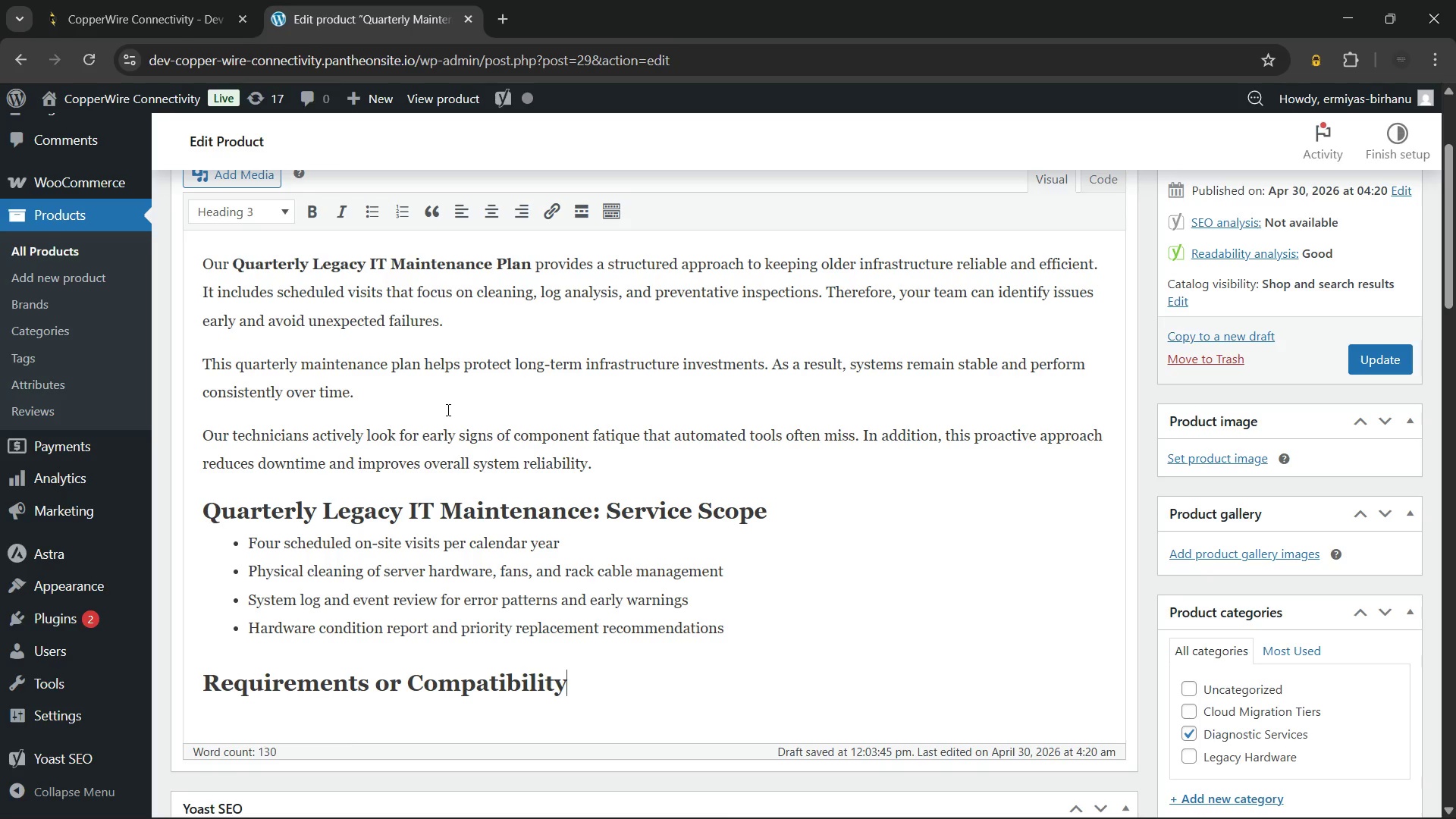 
key(Enter)
 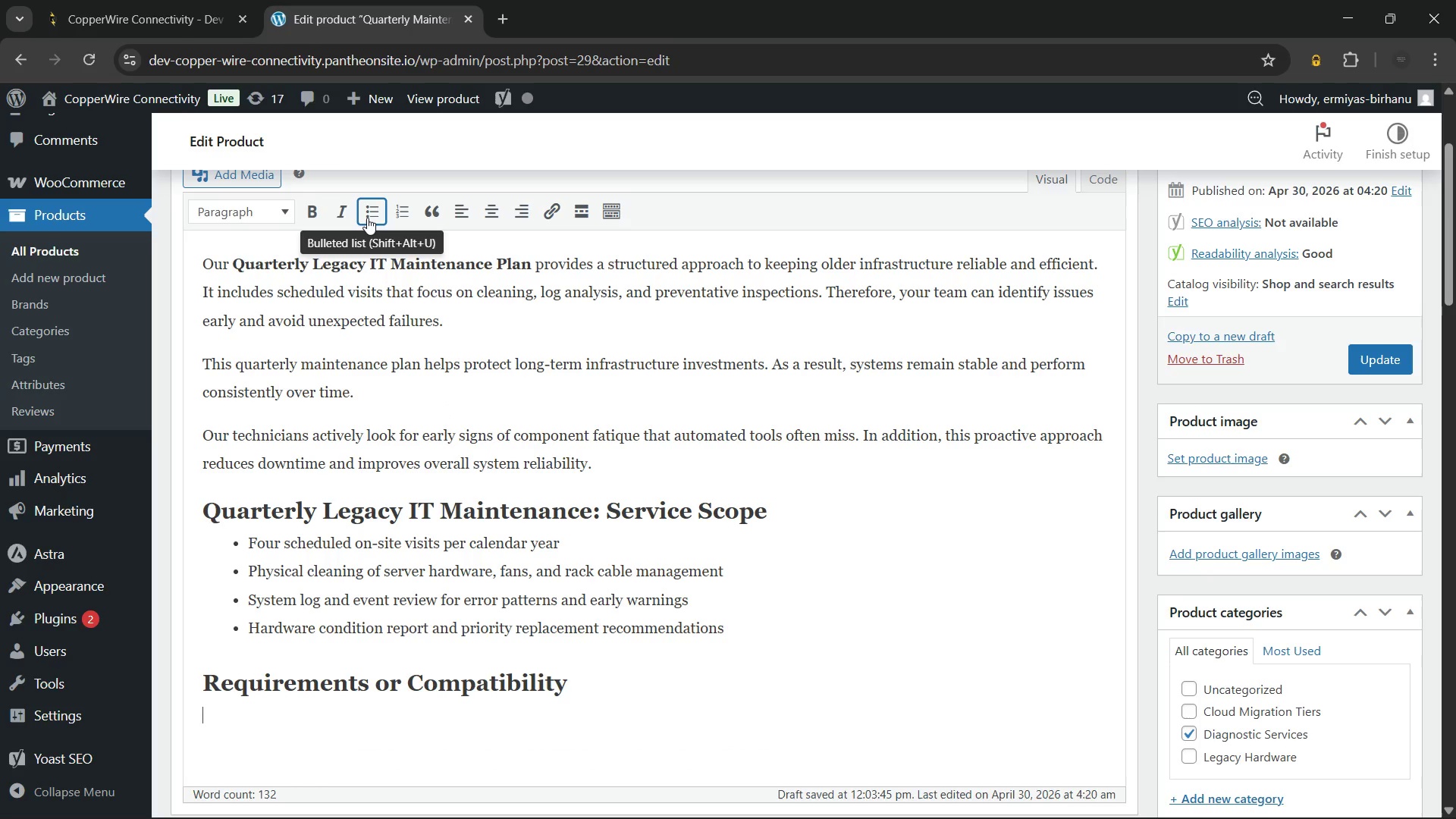 
left_click([367, 218])
 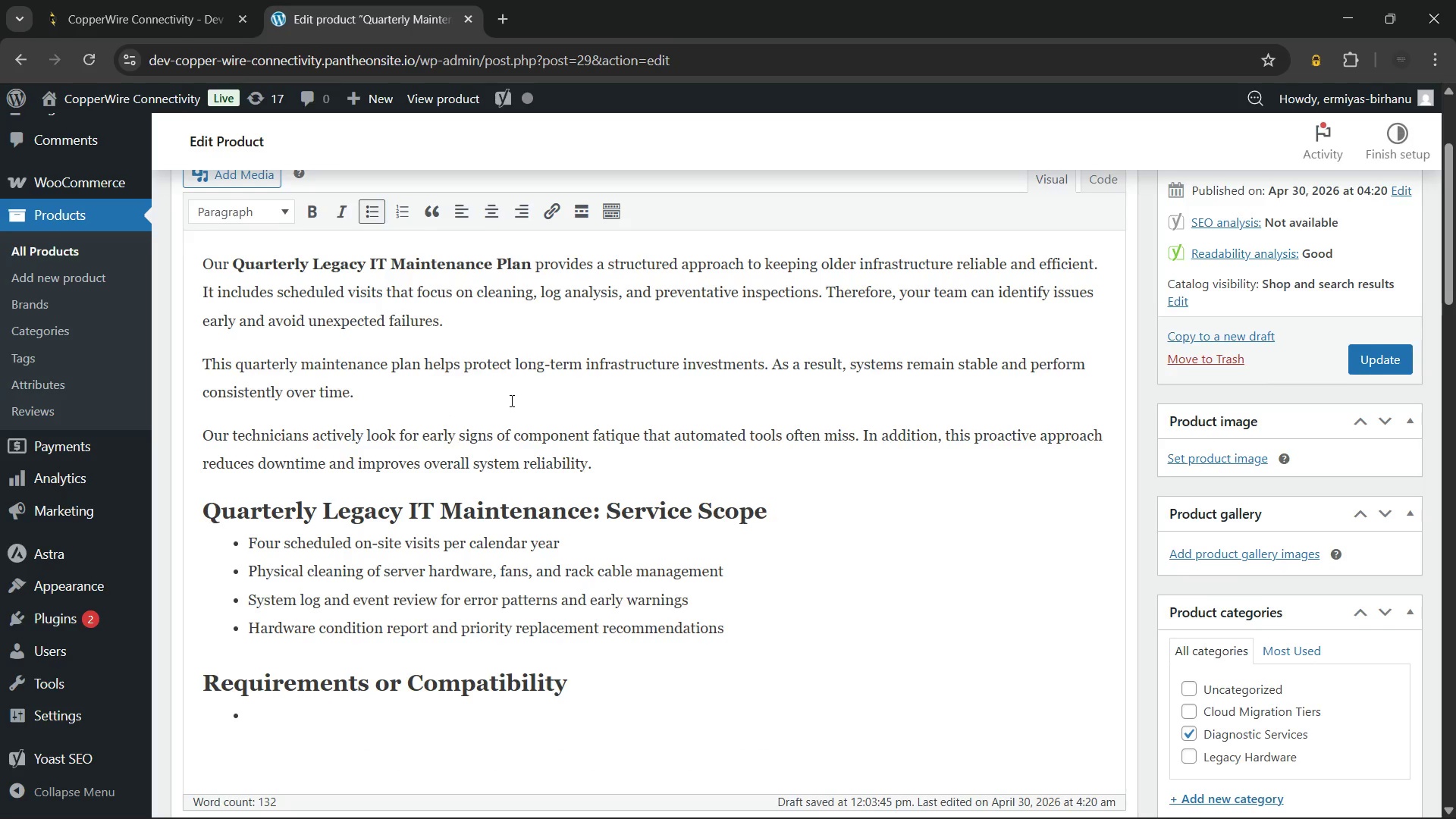 
scroll: coordinate [510, 400], scroll_direction: down, amount: 2.0
 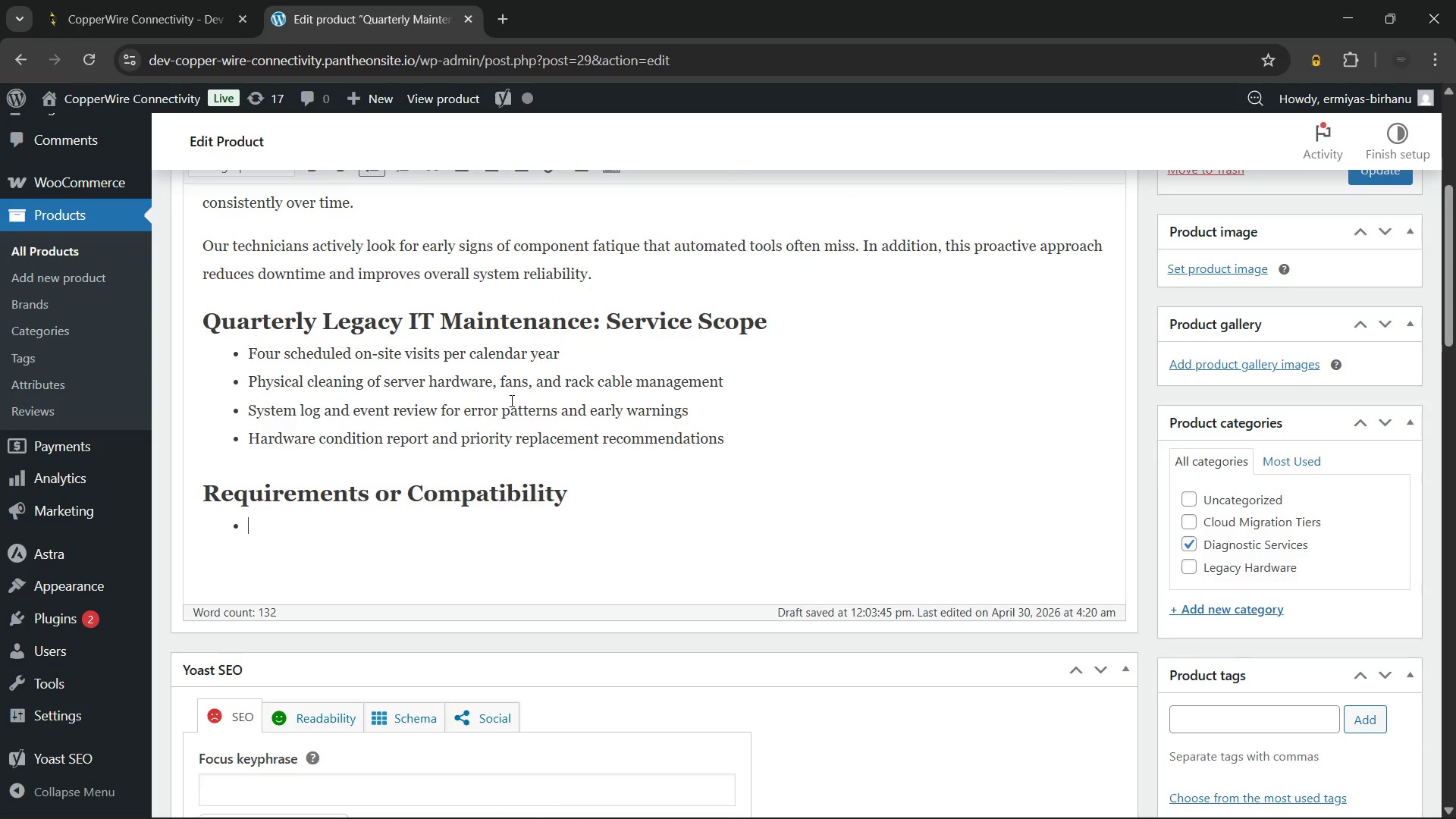 
type(On-site access to server room and hardware required)
 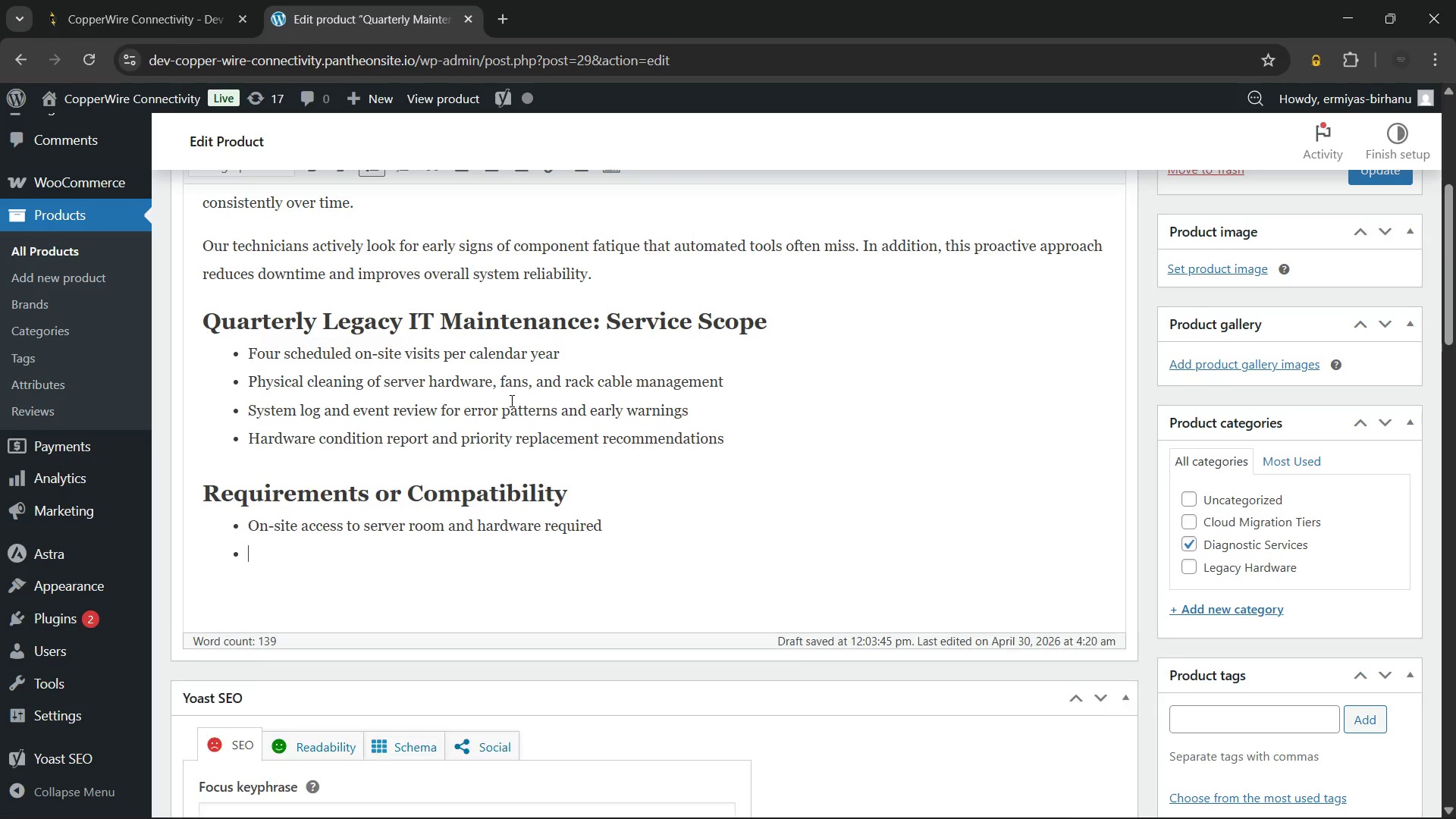 
key(Enter)
 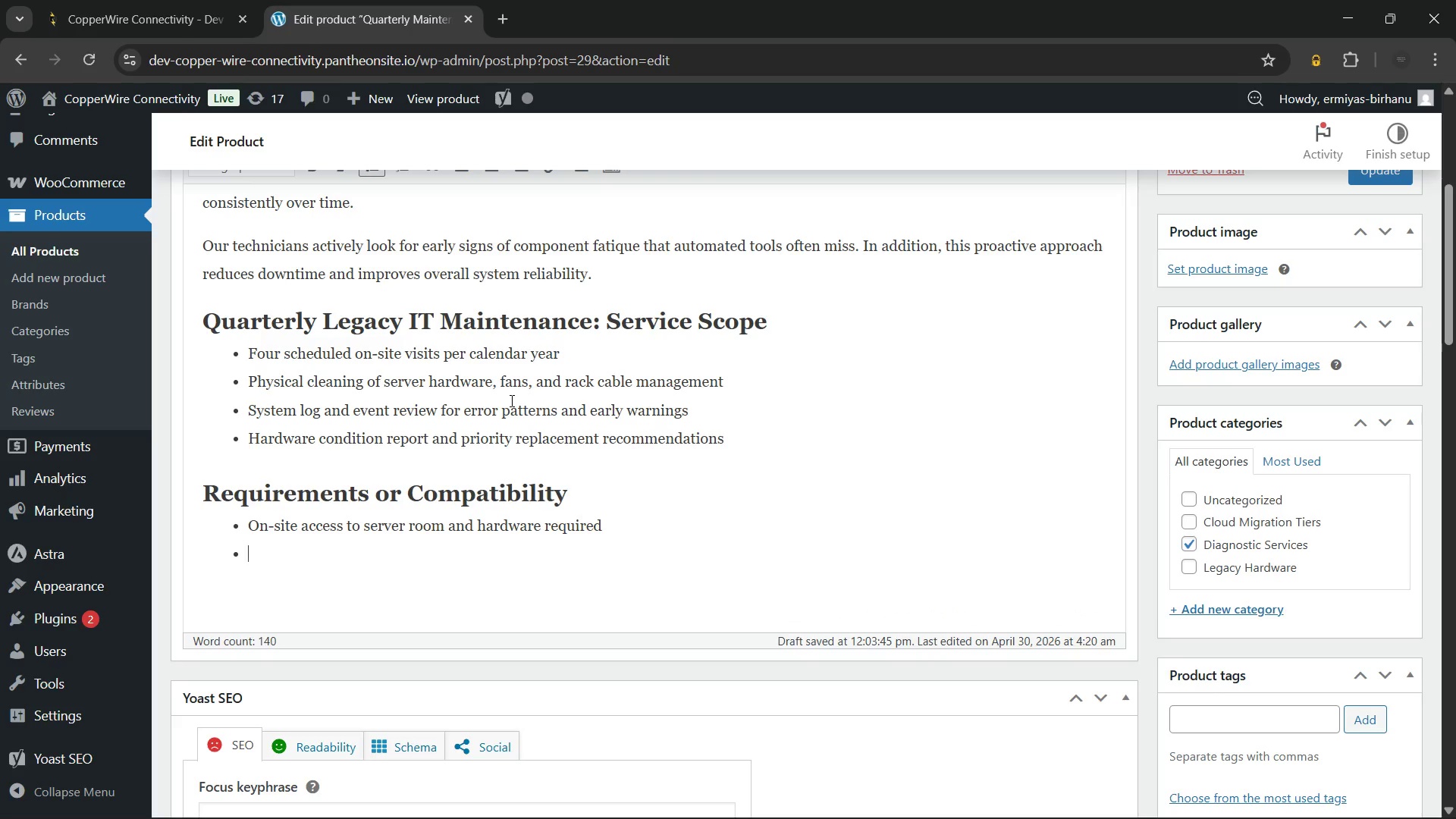 
type(Legacy infrastructure inventory list required at contract start)
 